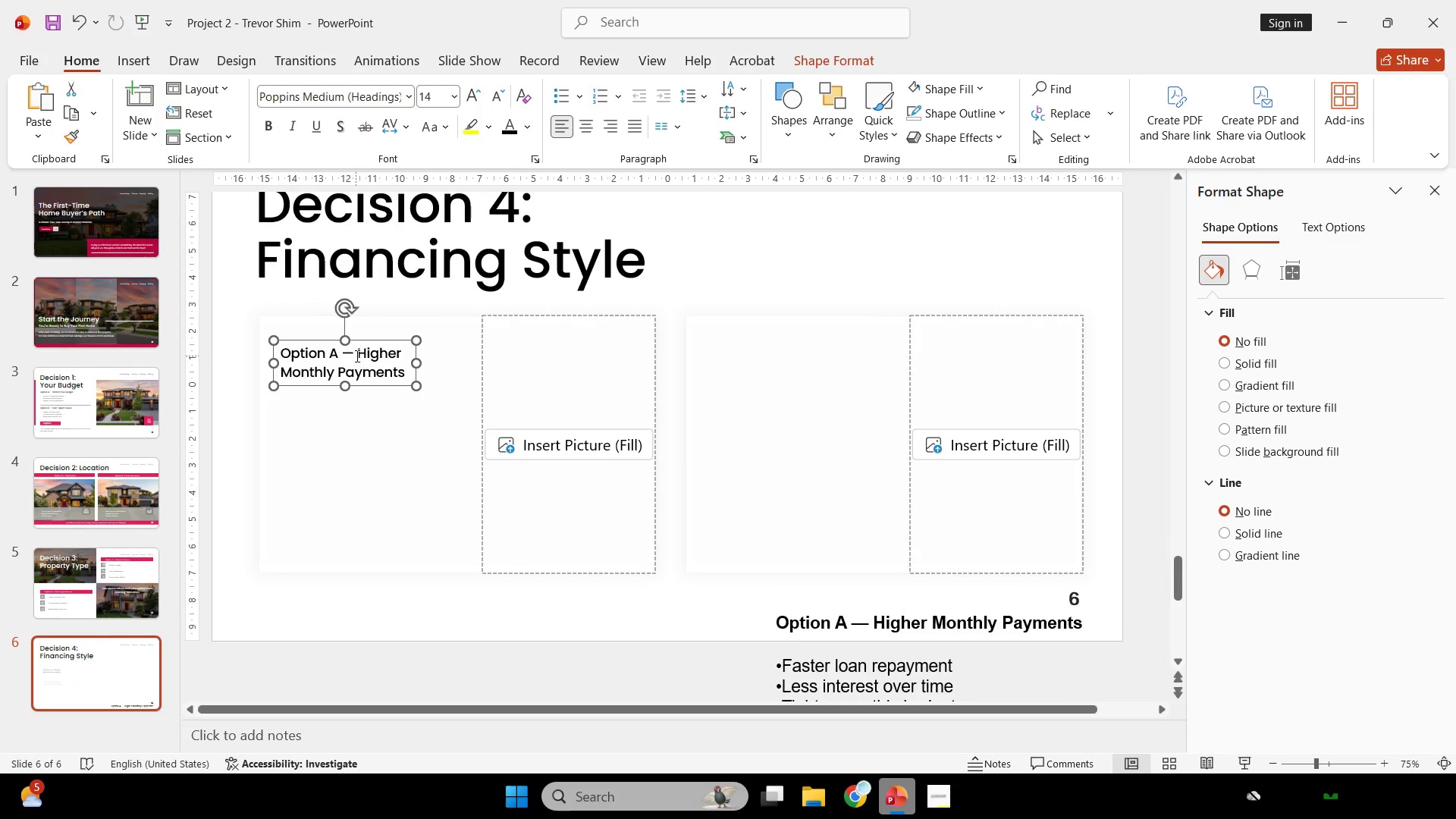 
left_click([356, 356])
 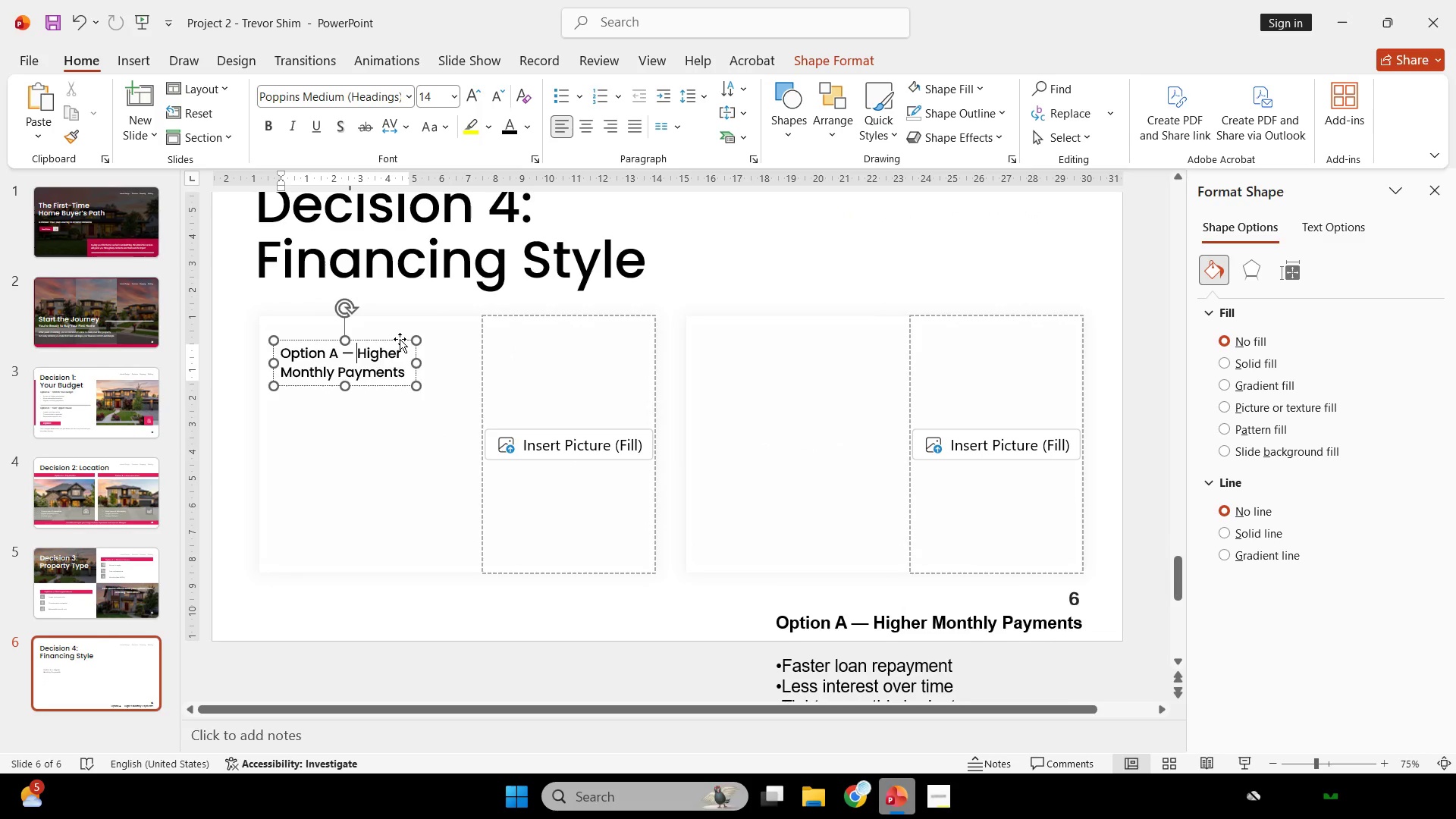 
key(Backslash)
 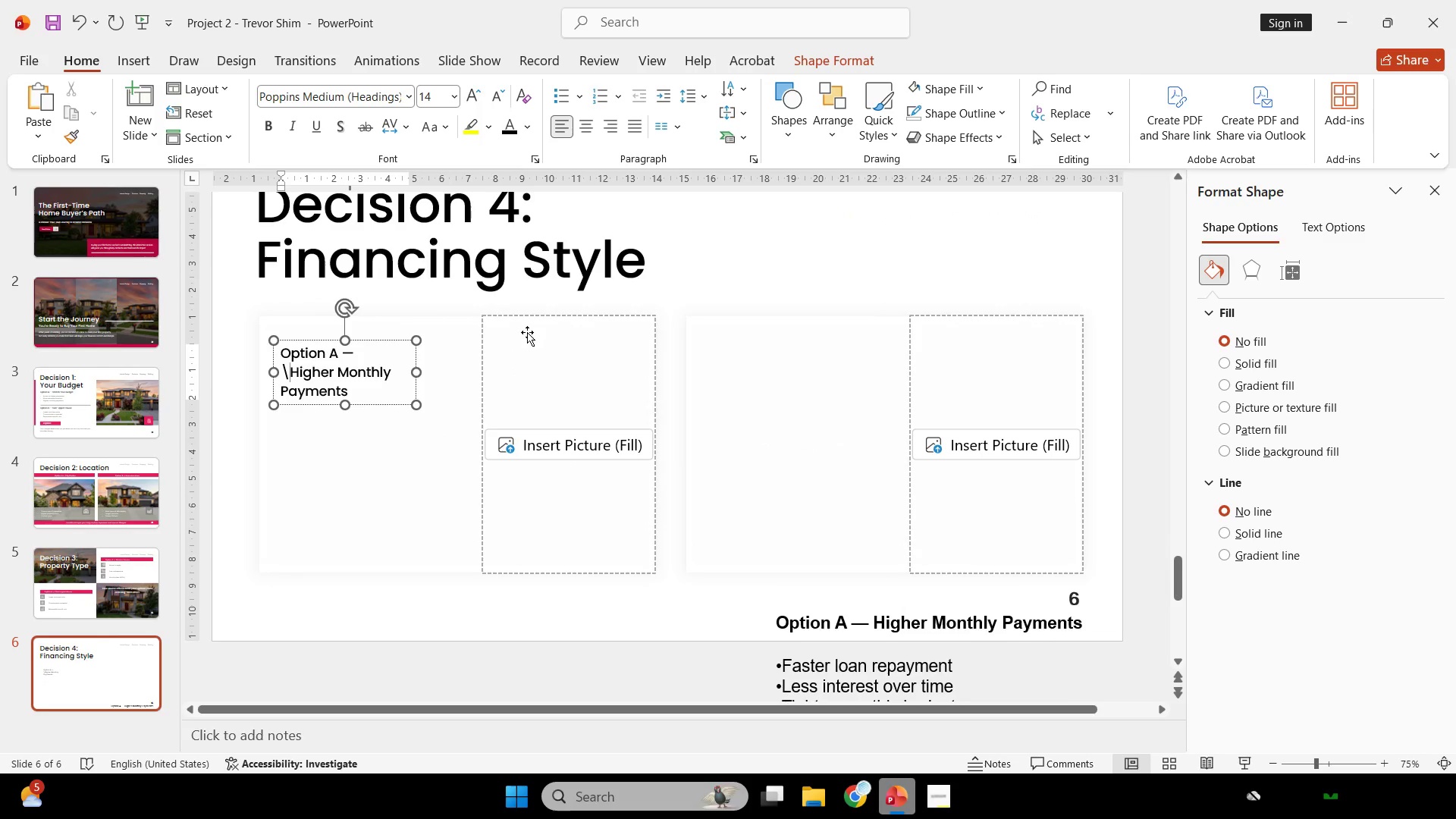 
key(Backspace)
 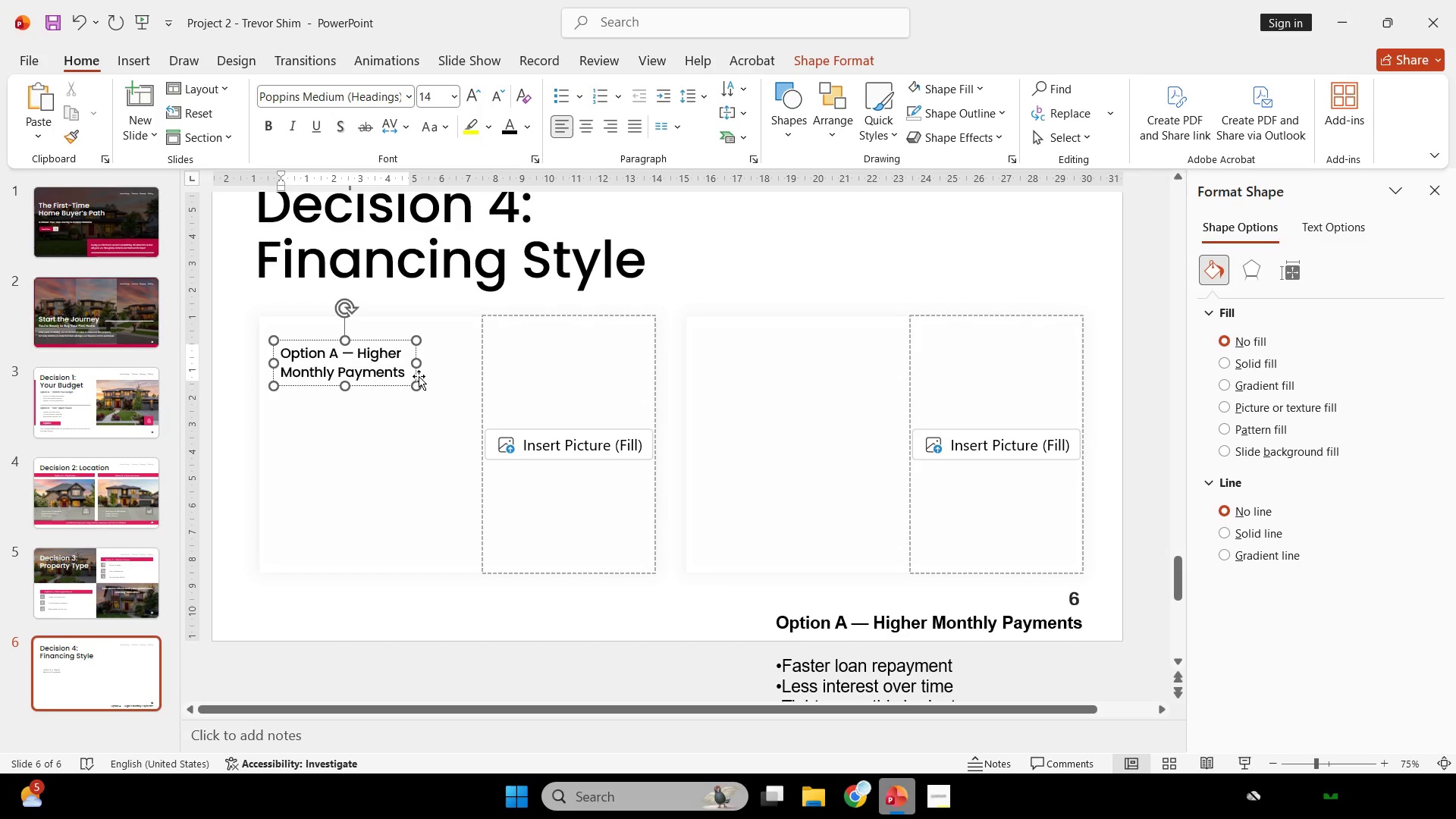 
key(Enter)
 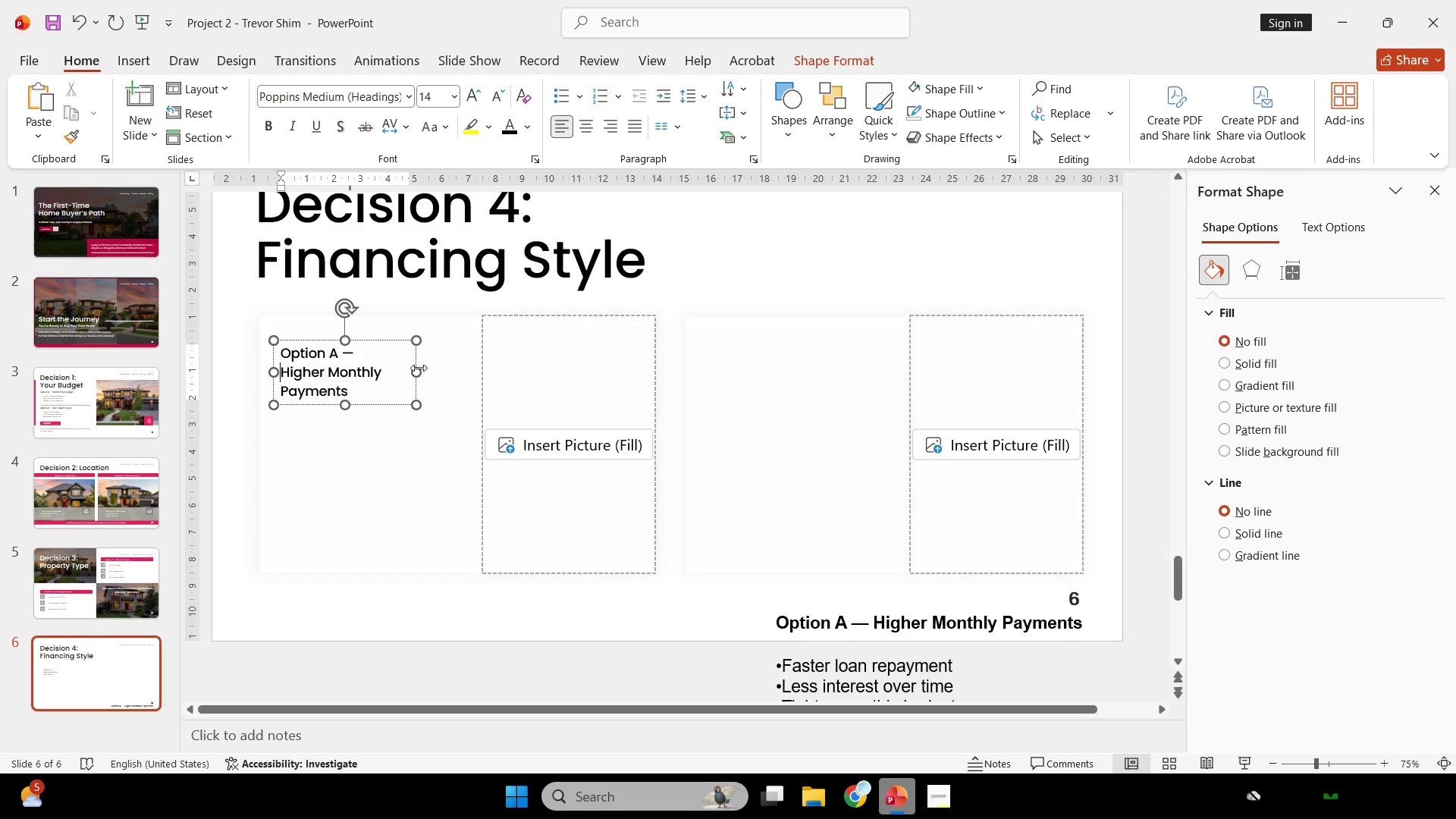 
left_click_drag(start_coordinate=[417, 369], to_coordinate=[470, 366])
 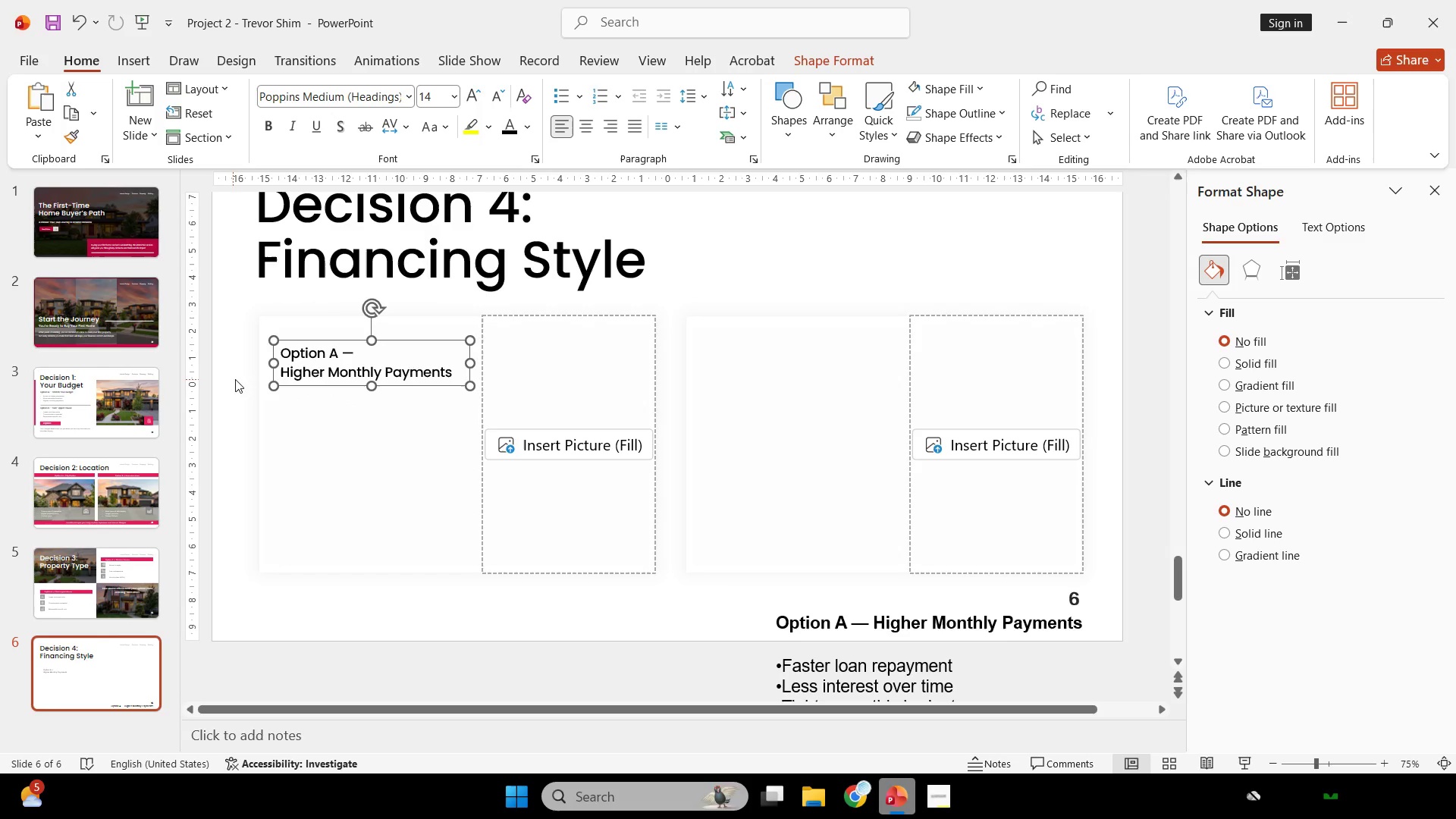 
left_click([259, 379])
 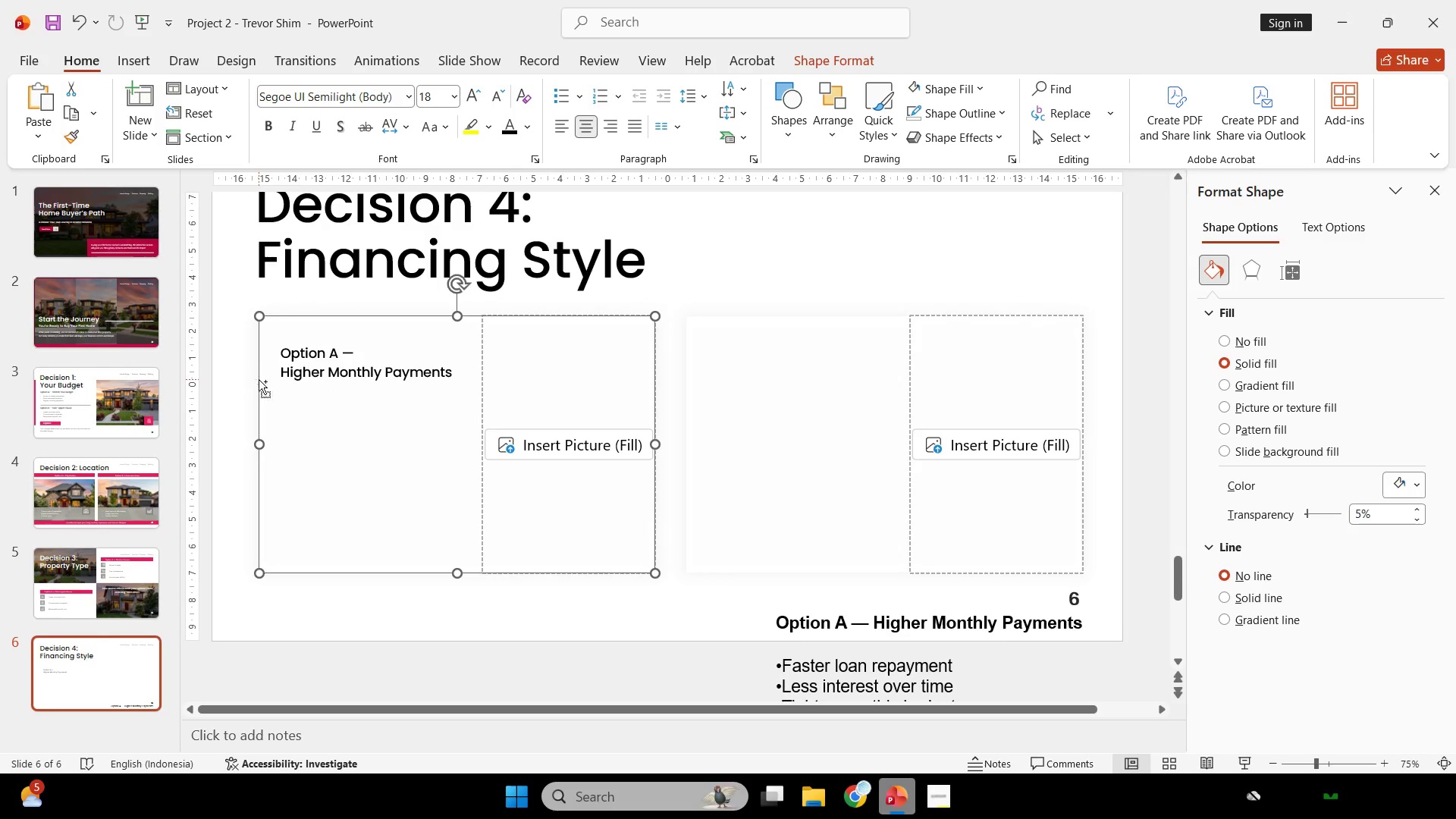 
key(Control+ControlLeft)
 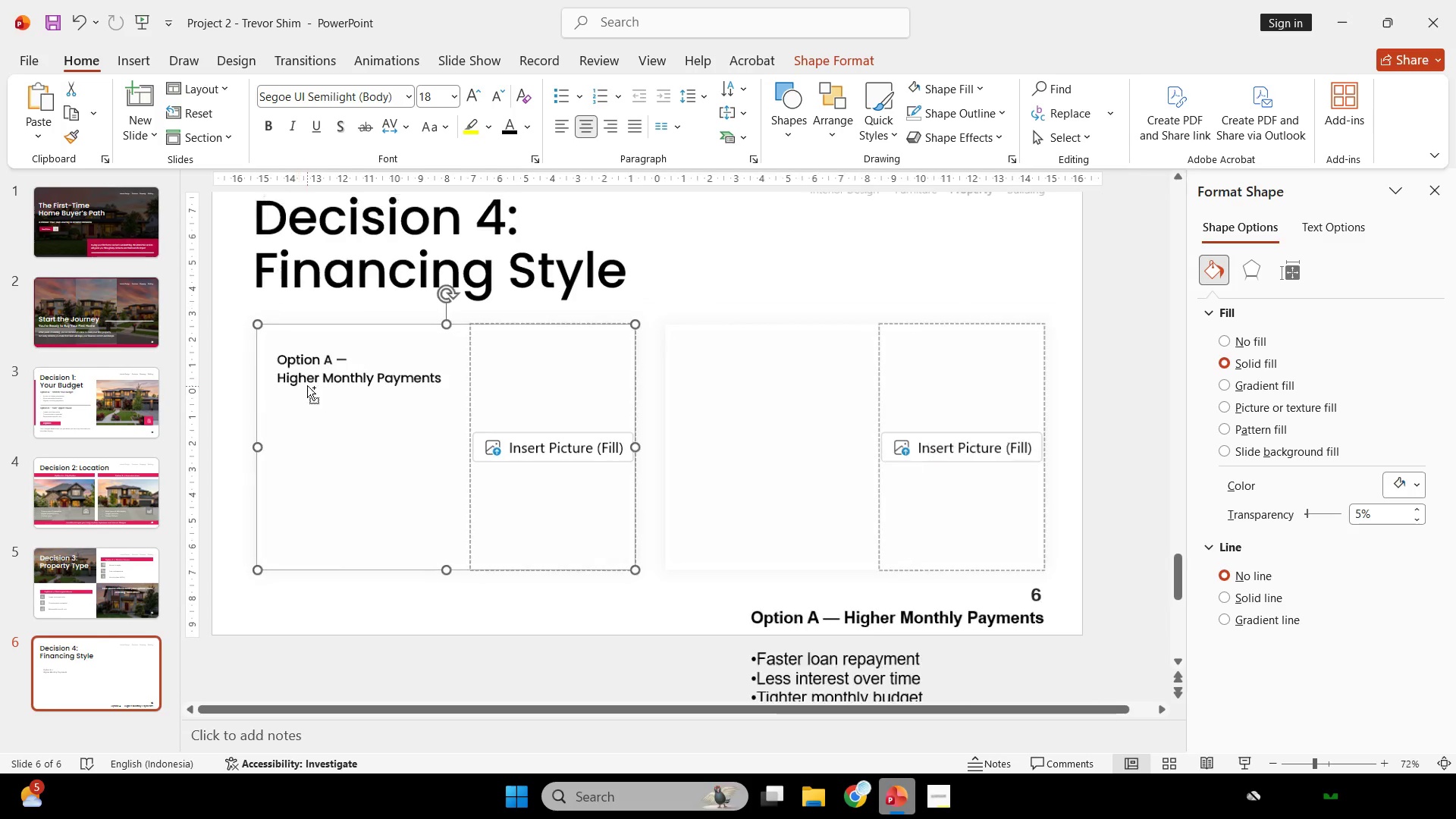 
scroll: coordinate [301, 389], scroll_direction: down, amount: 1.0
 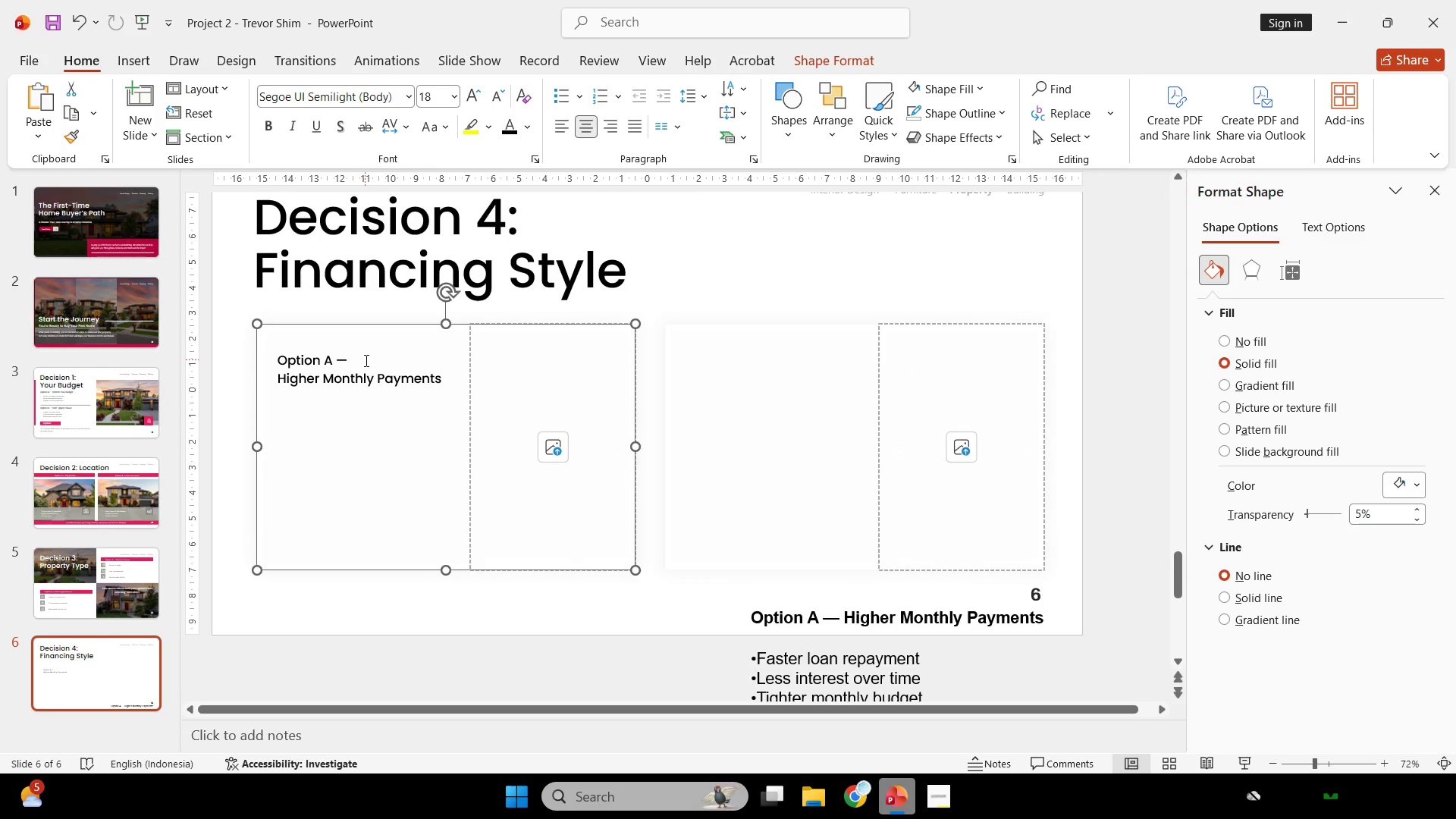 
left_click([365, 360])
 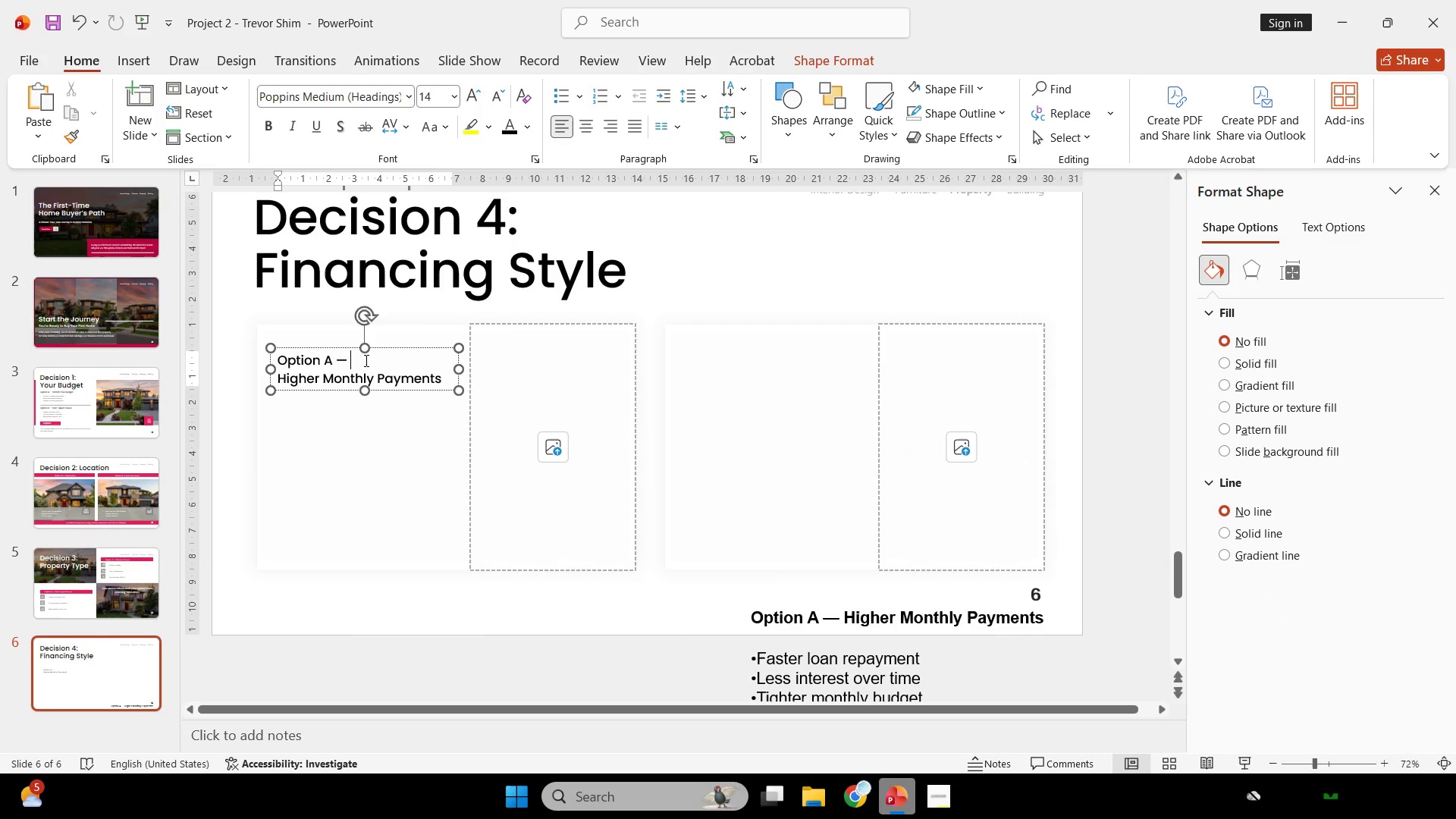 
key(Control+ControlLeft)
 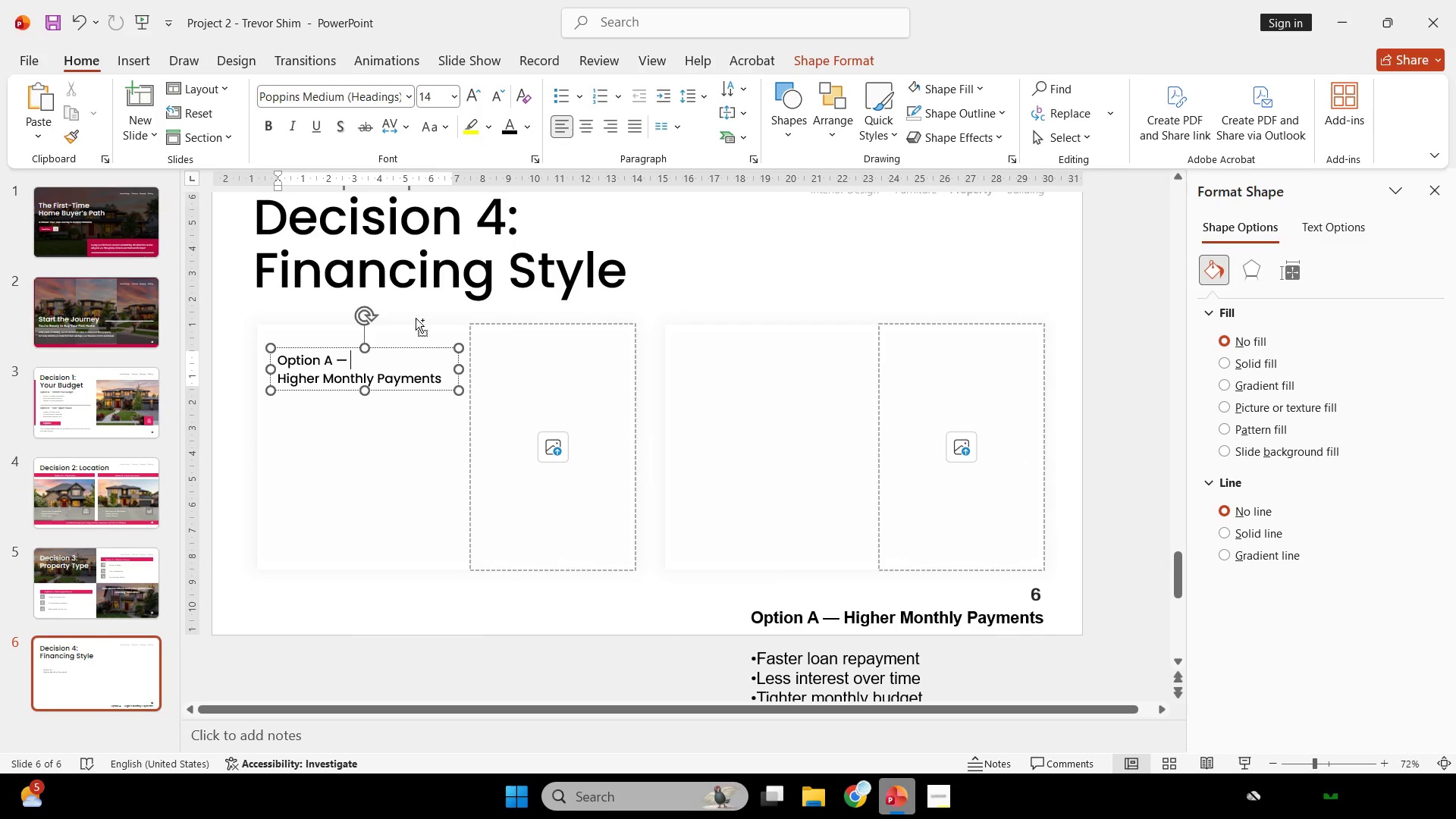 
key(Control+A)
 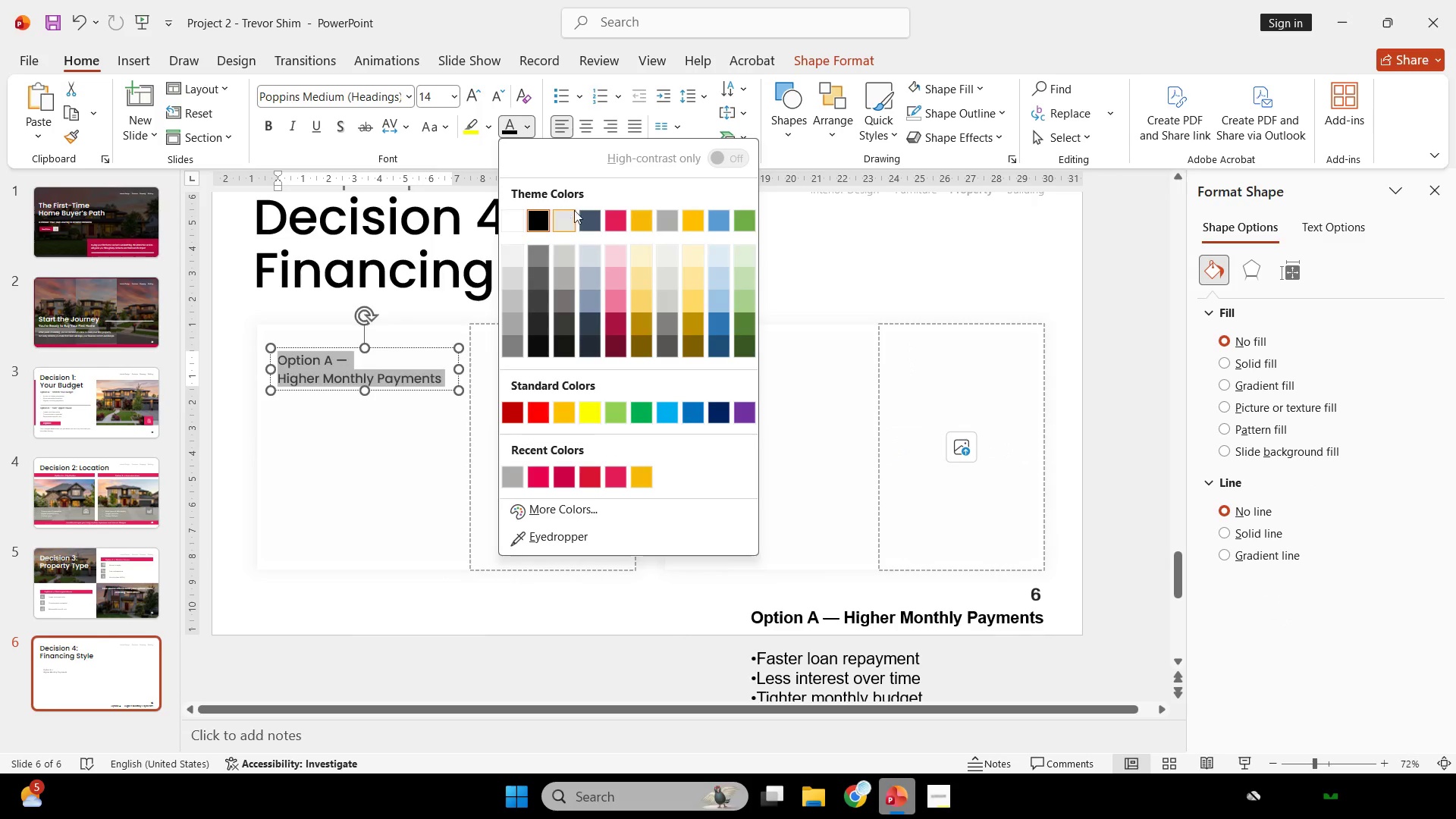 
left_click([613, 224])
 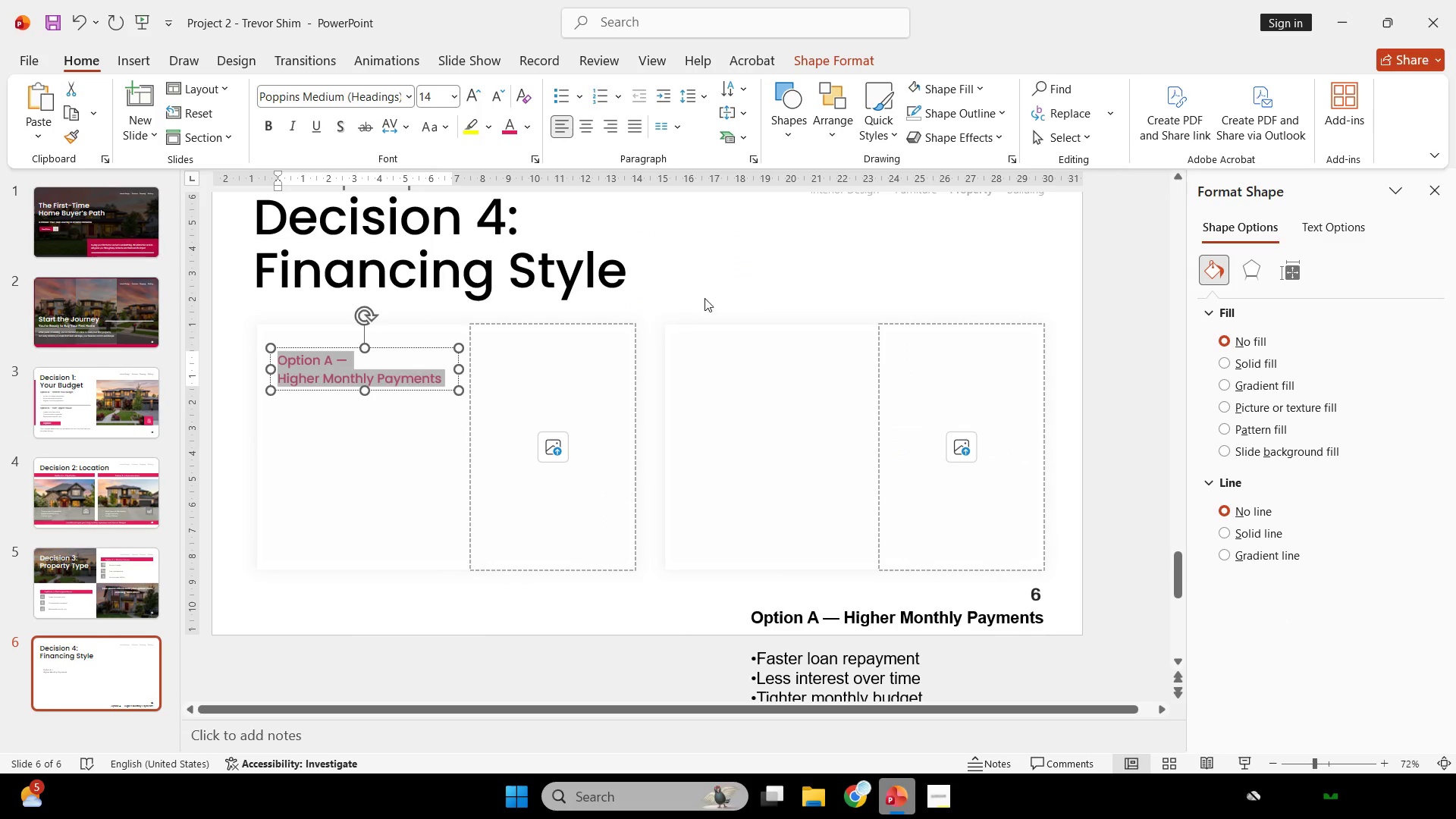 
left_click([720, 278])
 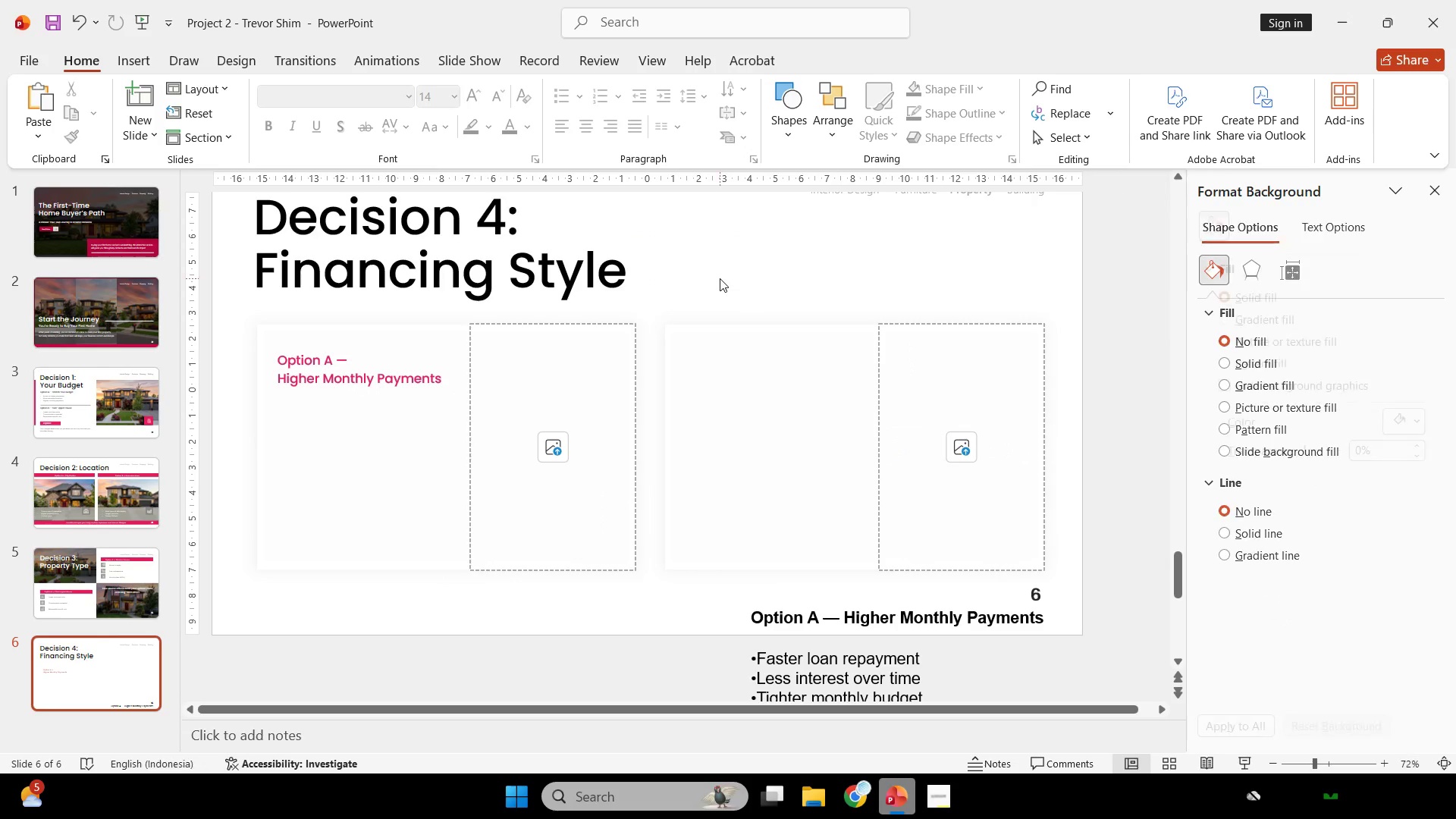 
key(Control+ControlLeft)
 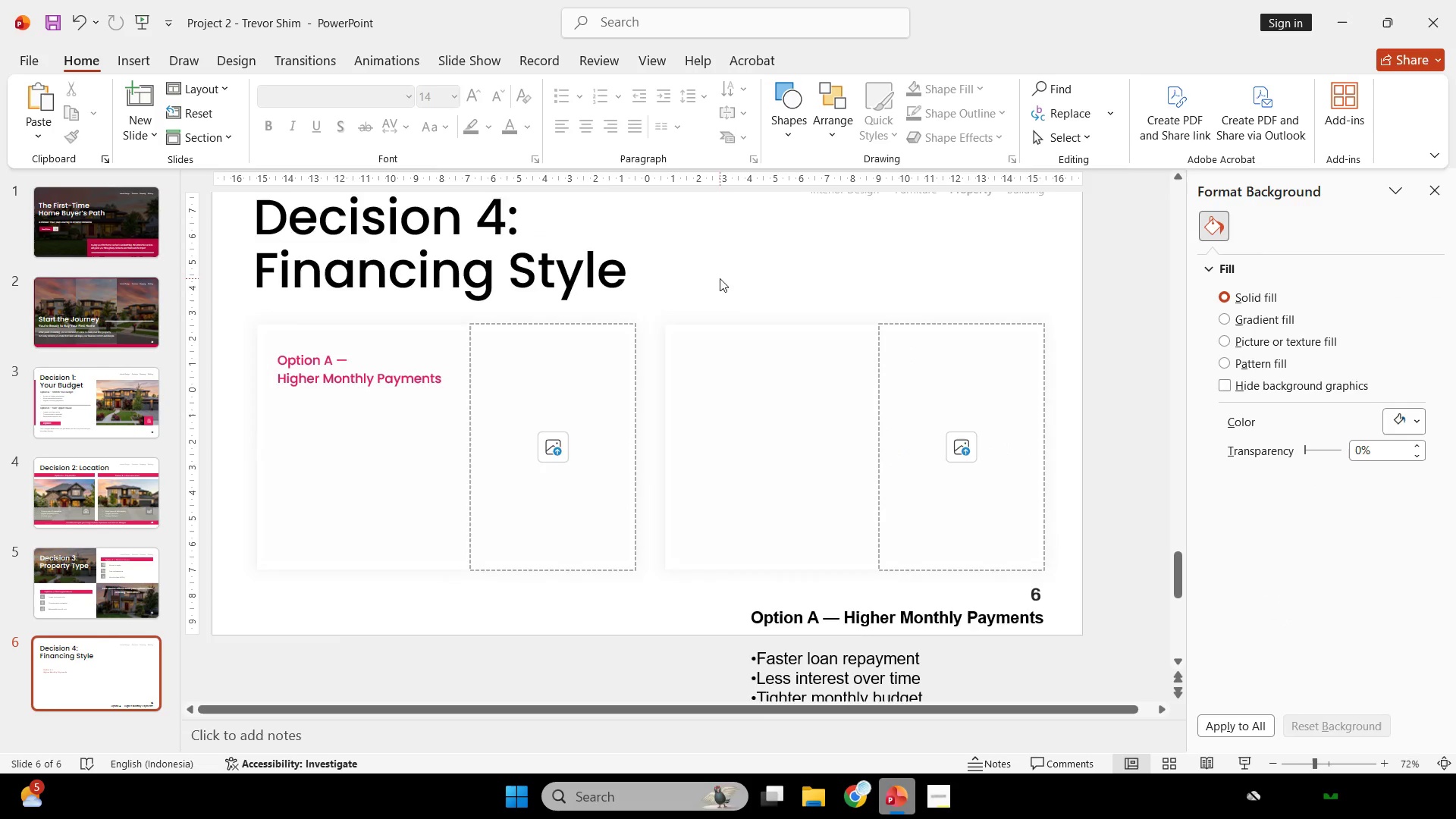 
scroll: coordinate [711, 290], scroll_direction: down, amount: 2.0
 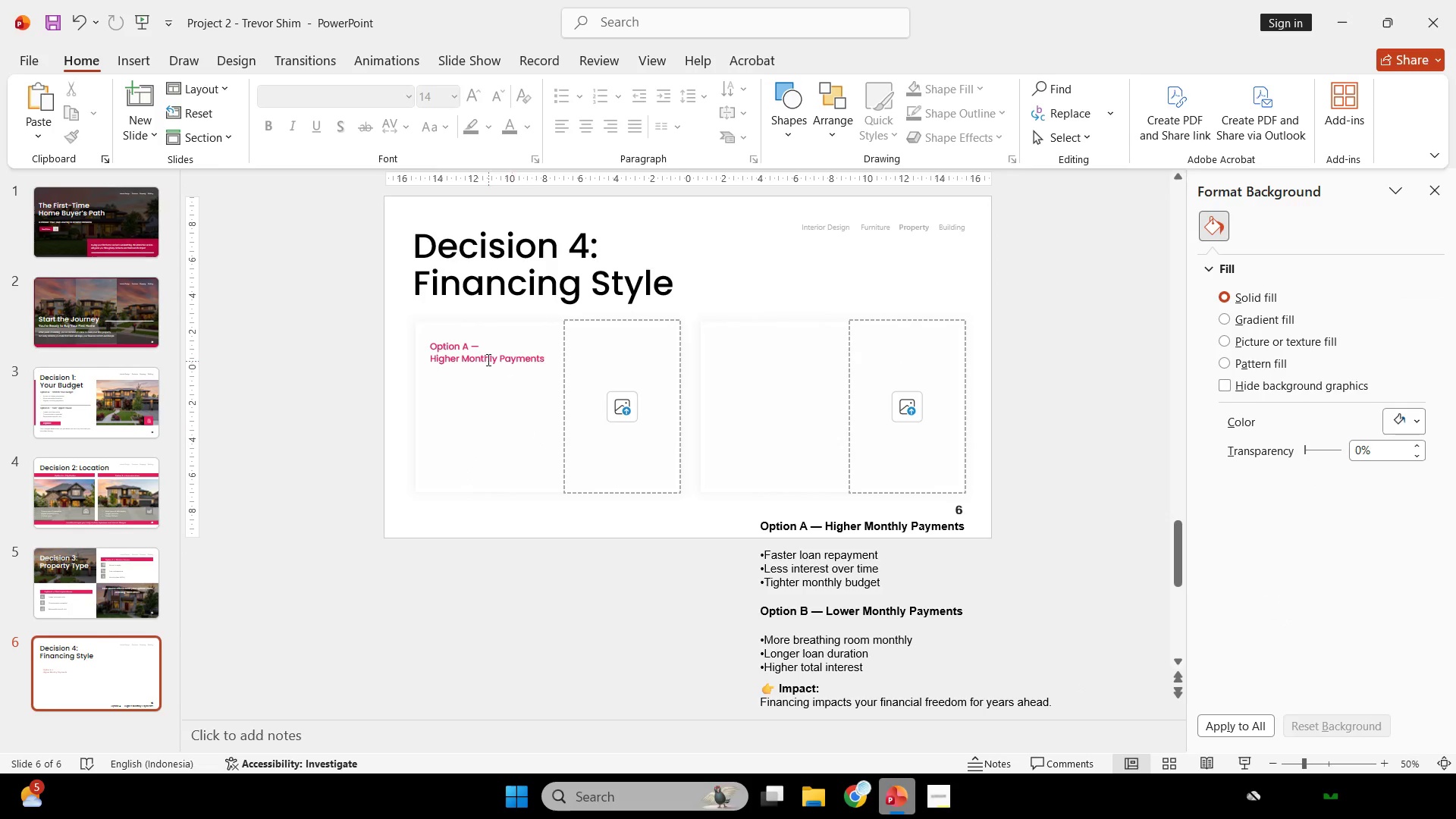 
left_click([482, 356])
 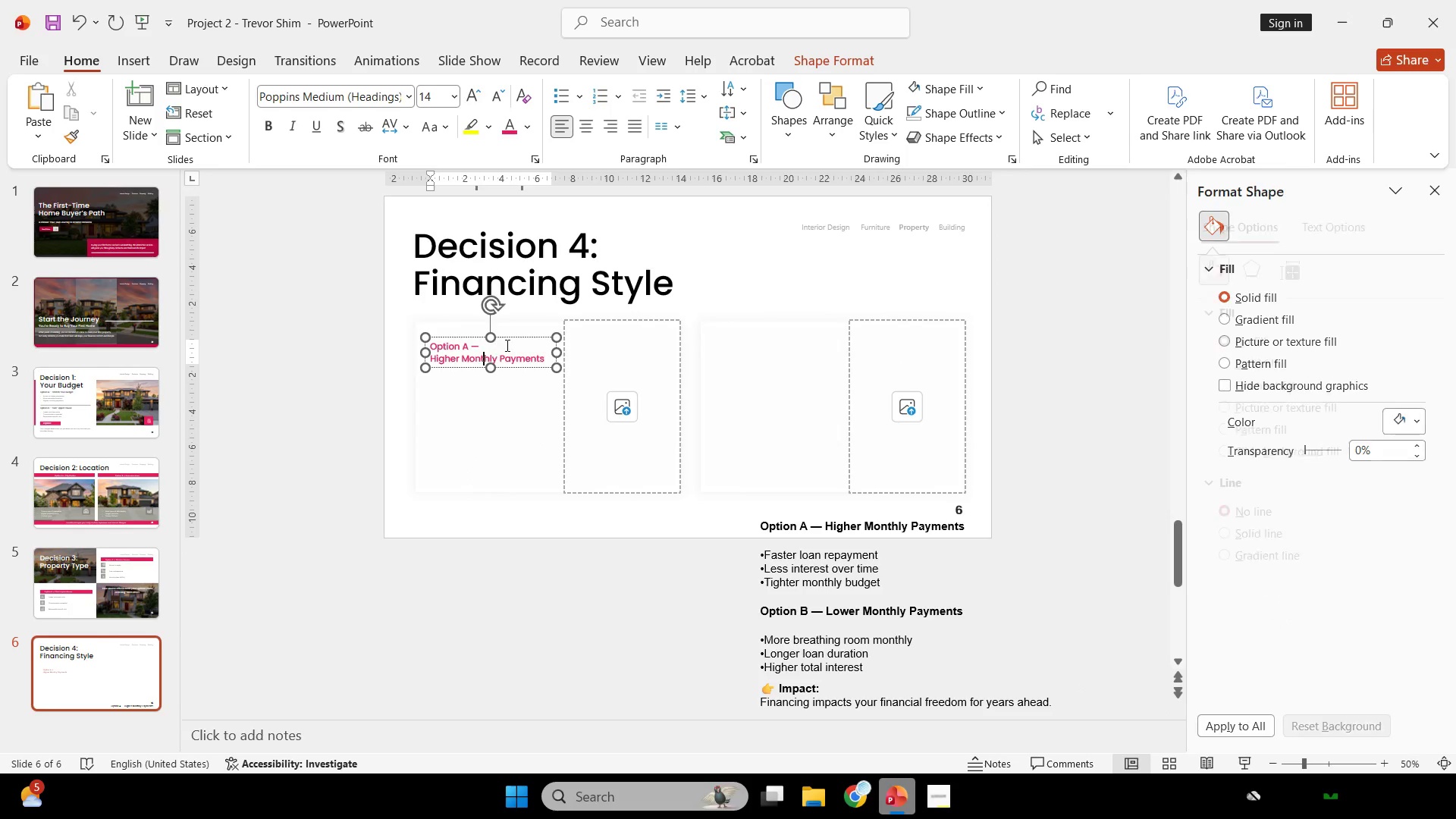 
hold_key(key=ShiftLeft, duration=2.45)
hold_key(key=ControlLeft, duration=2.44)
left_click_drag(start_coordinate=[506, 334], to_coordinate=[796, 415])
 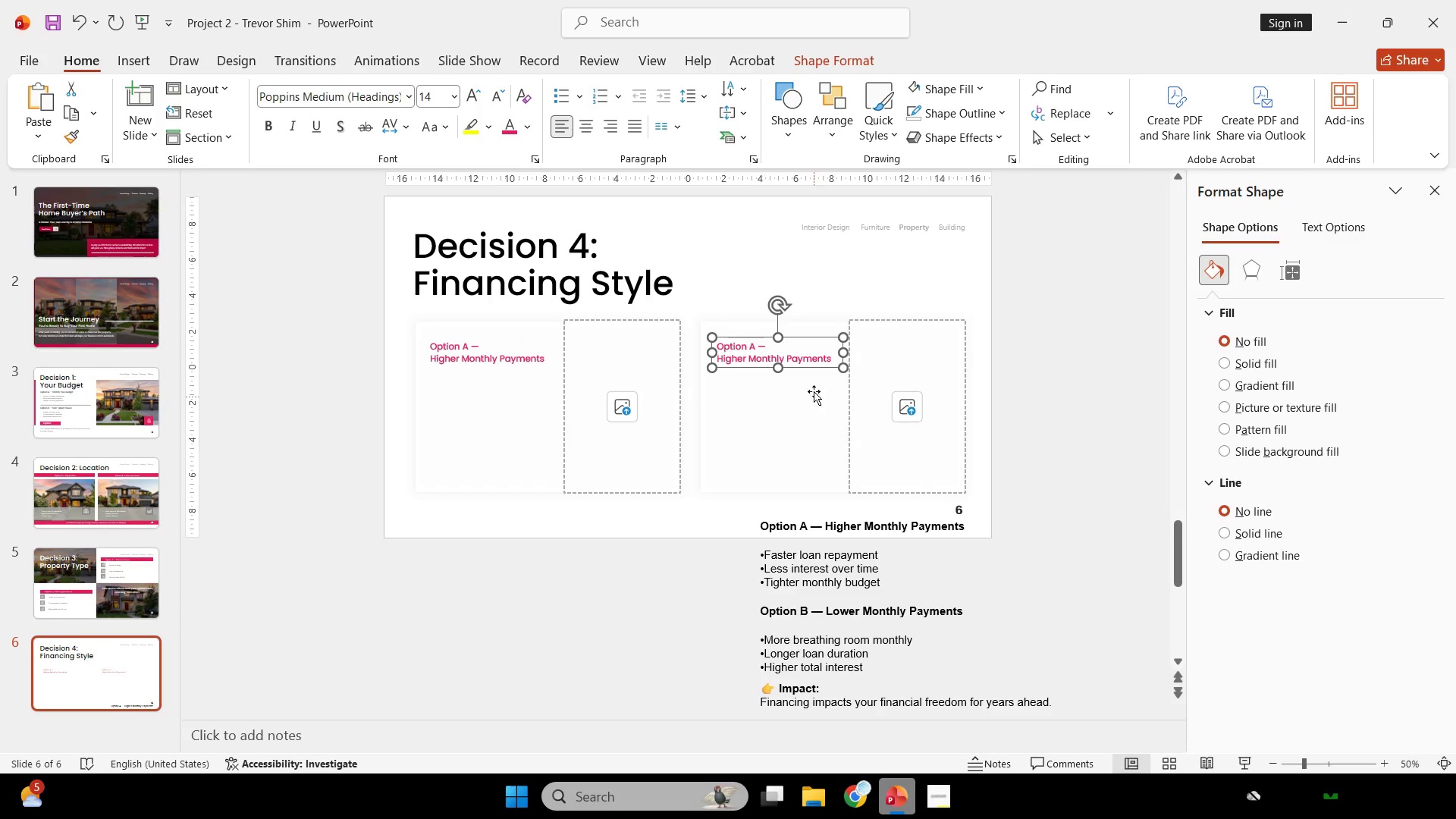 
hold_key(key=ShiftLeft, duration=3.38)
left_click([816, 364])
 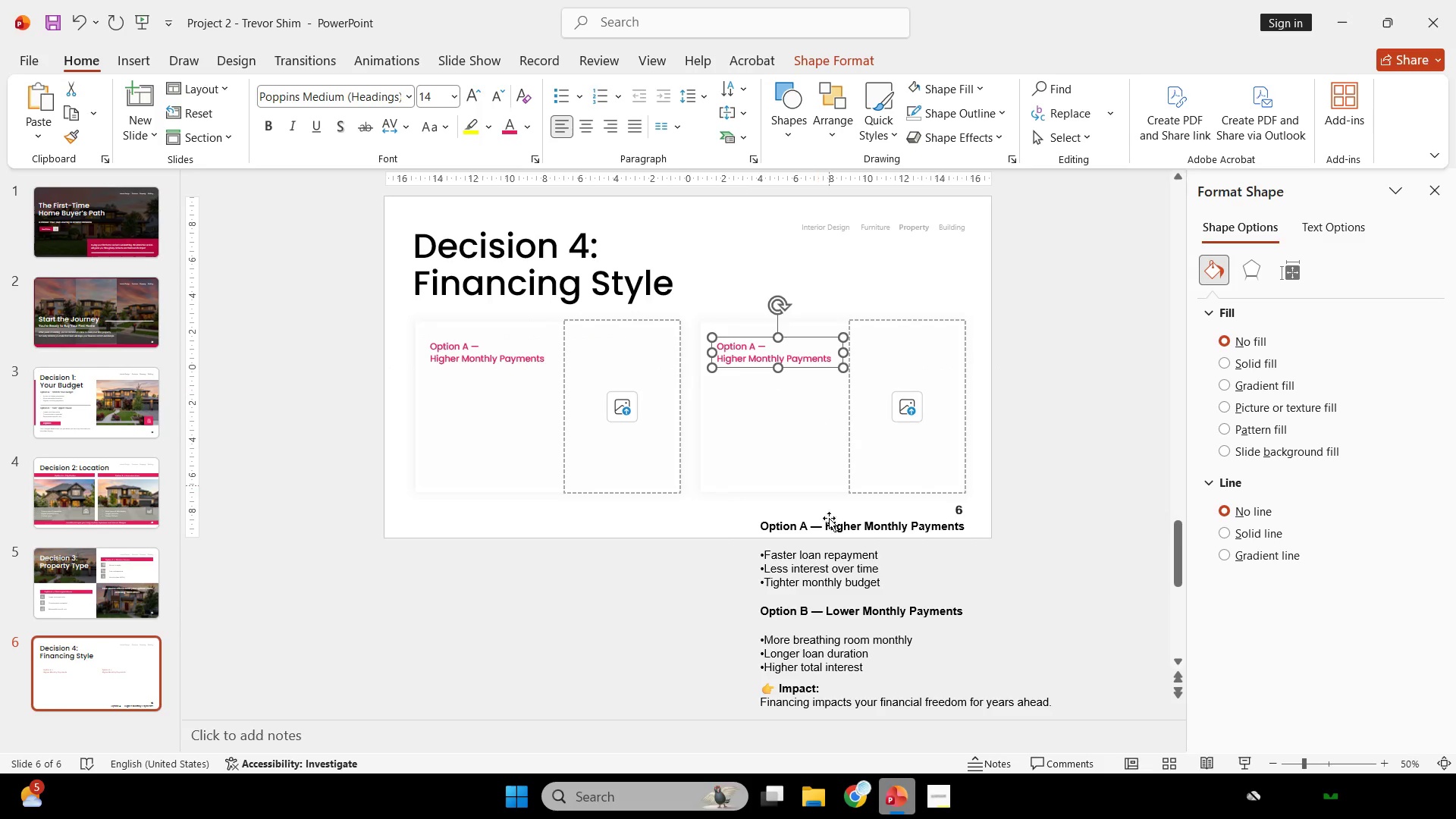 
left_click_drag(start_coordinate=[761, 607], to_coordinate=[939, 620])
 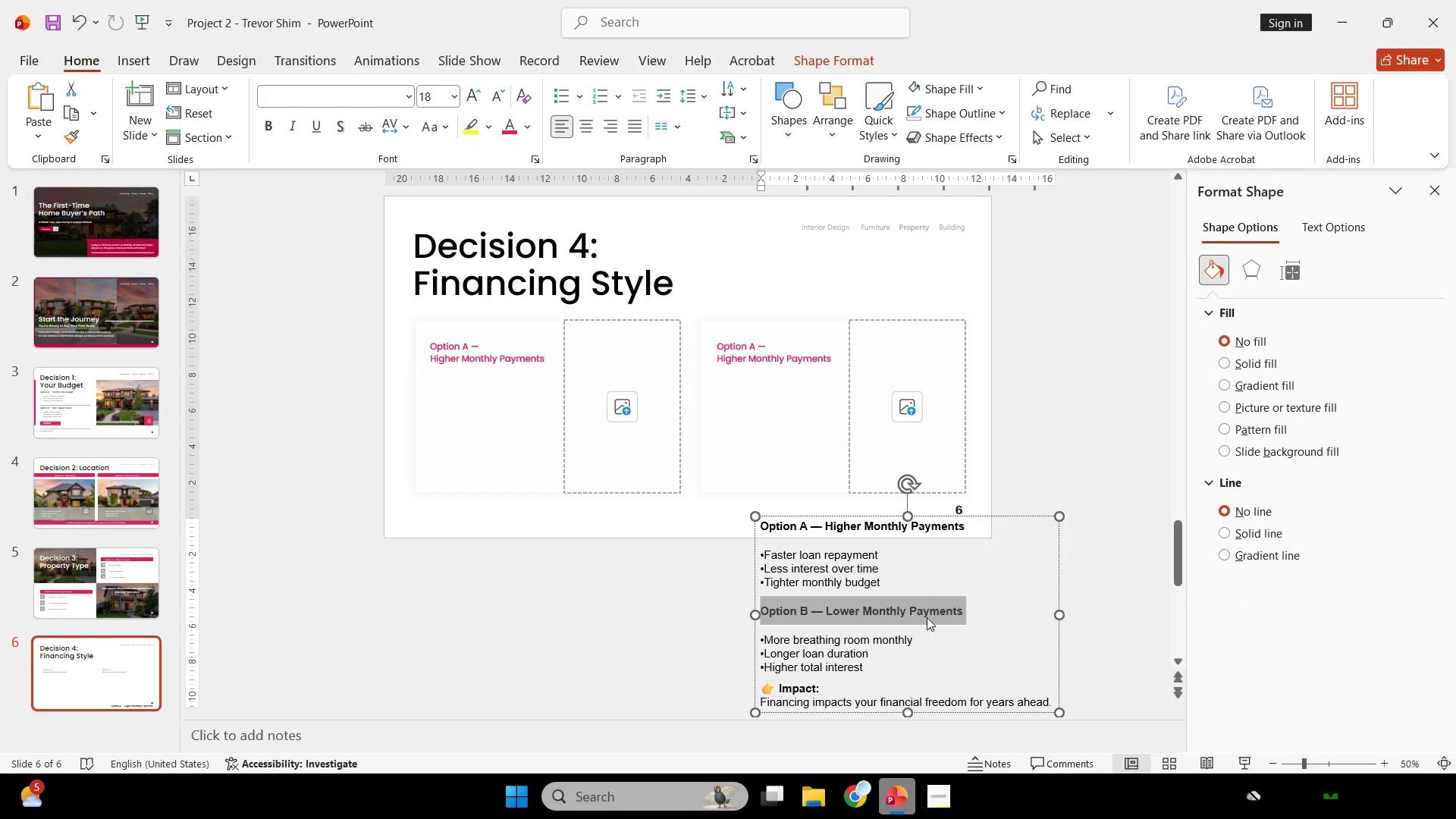 
key(Control+C)
 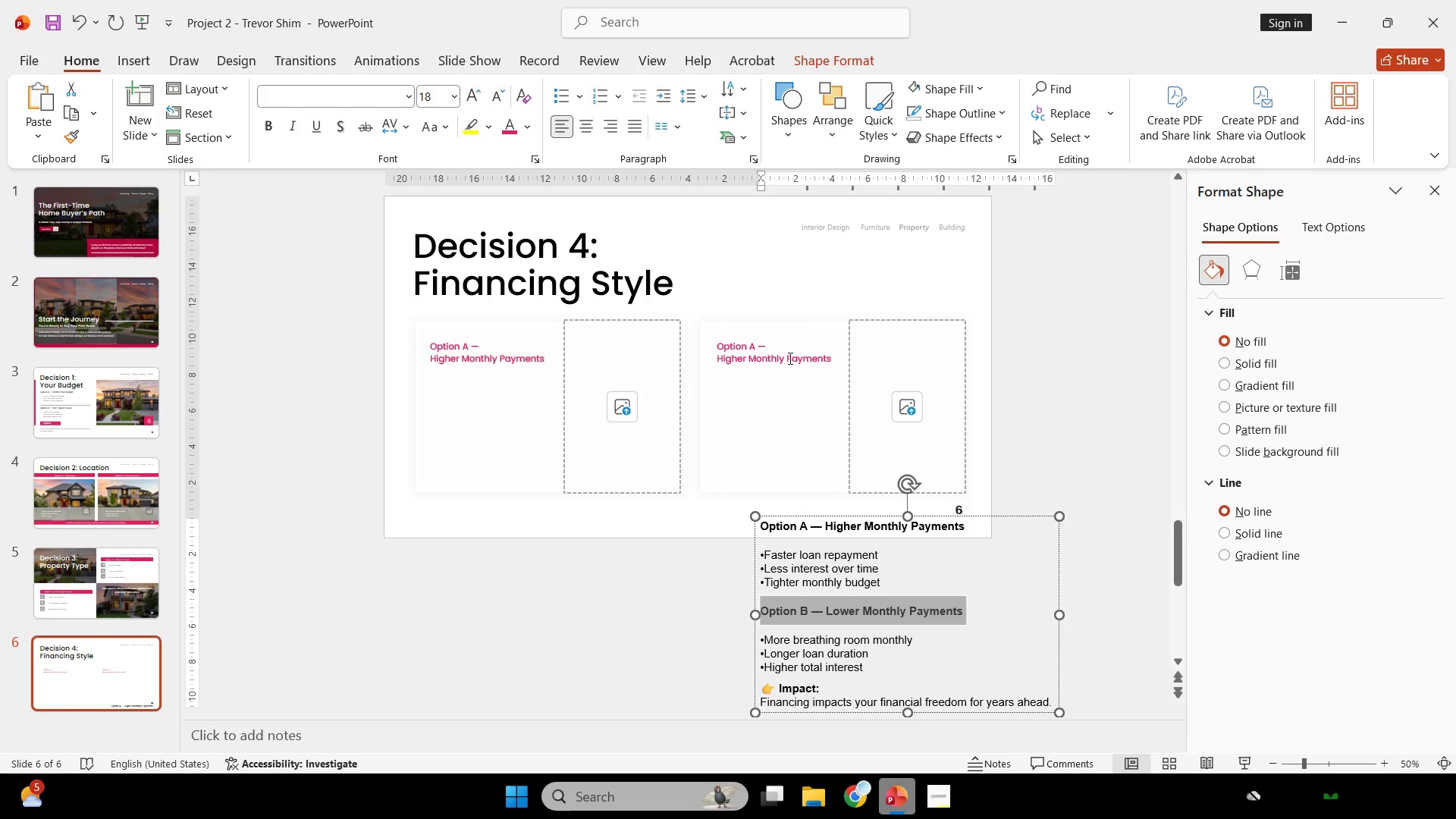 
left_click([783, 350])
 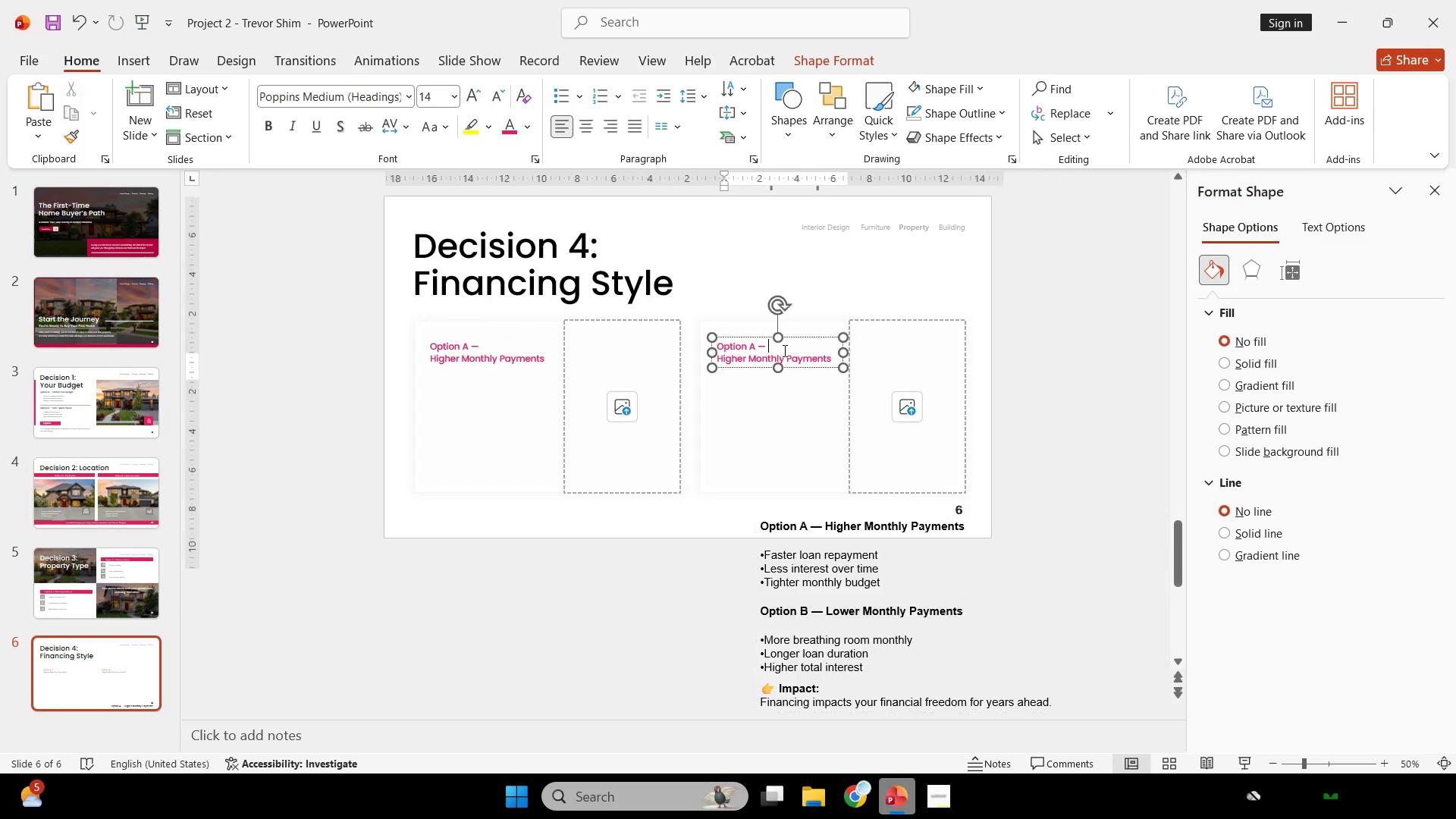 
key(Control+ControlLeft)
 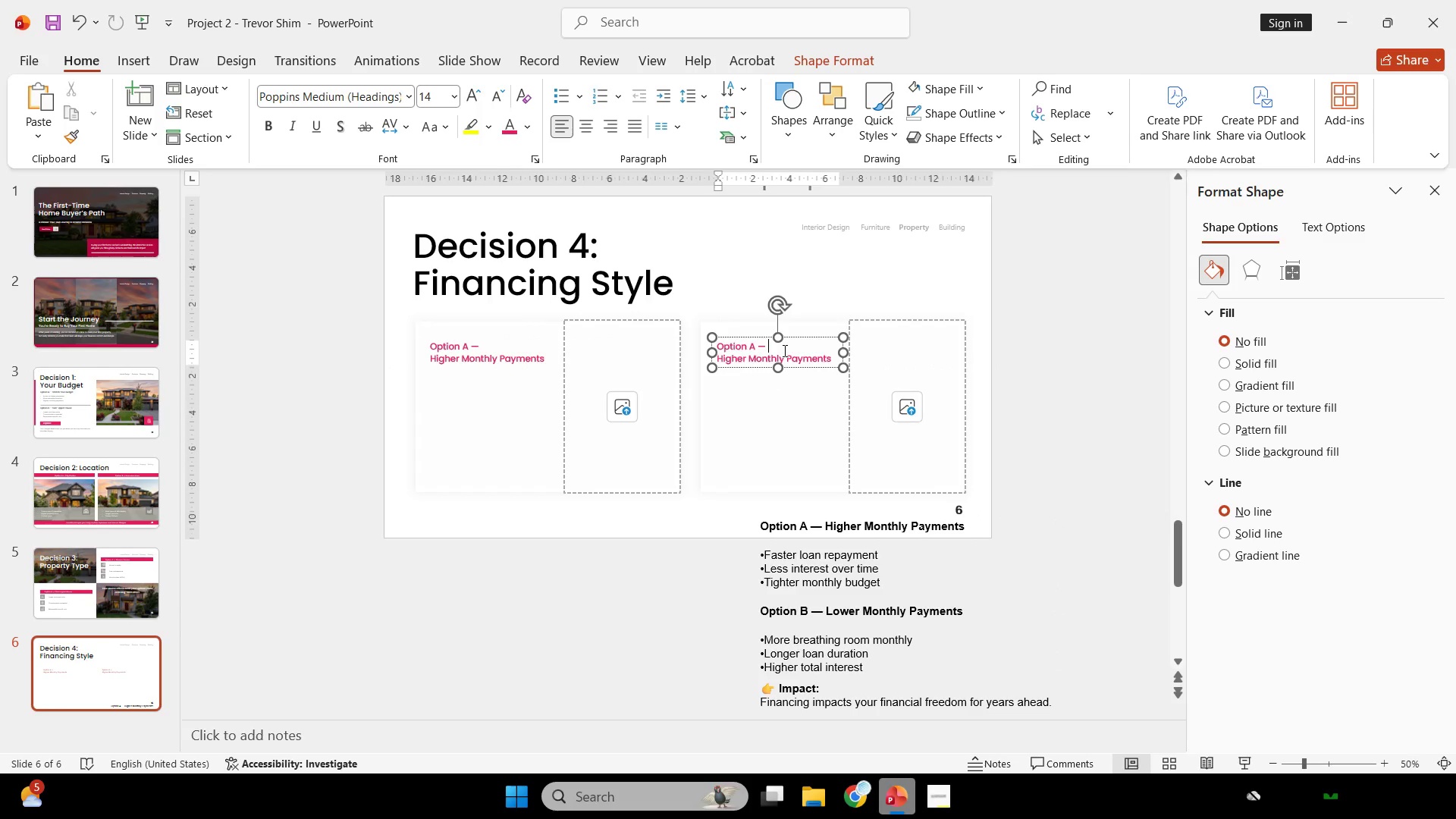 
key(Control+A)
 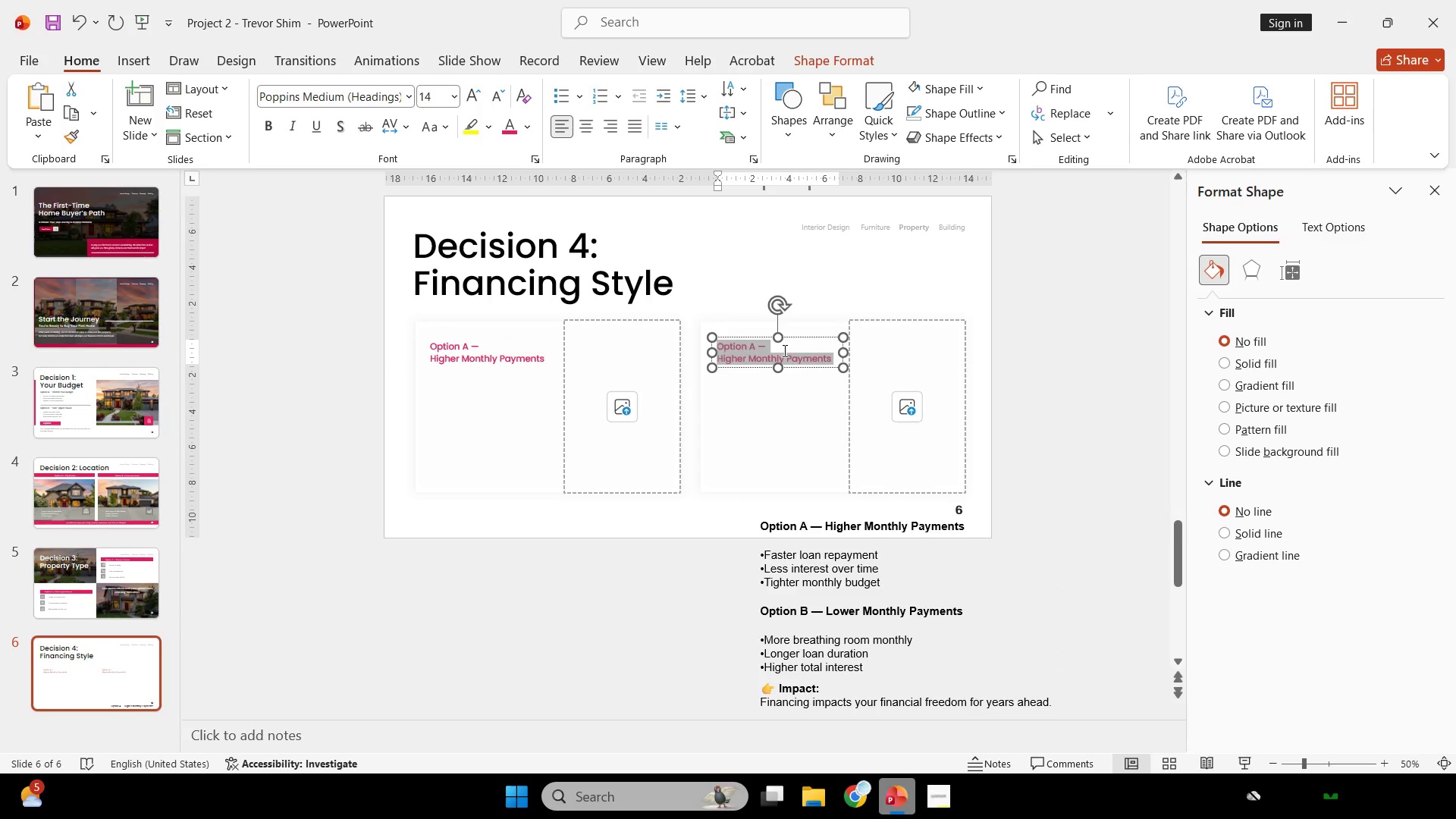 
right_click([783, 350])
 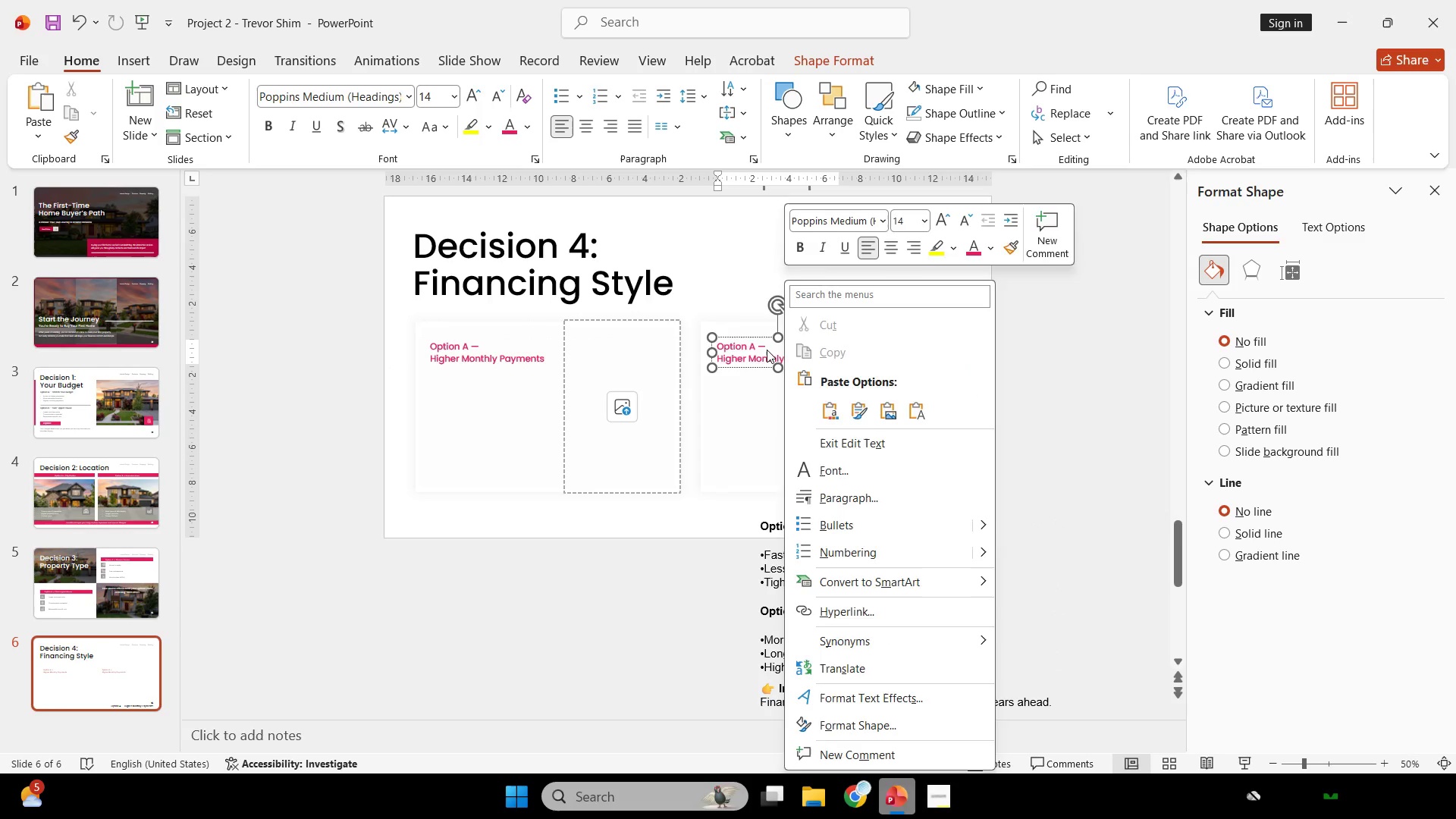 
left_click([754, 347])
 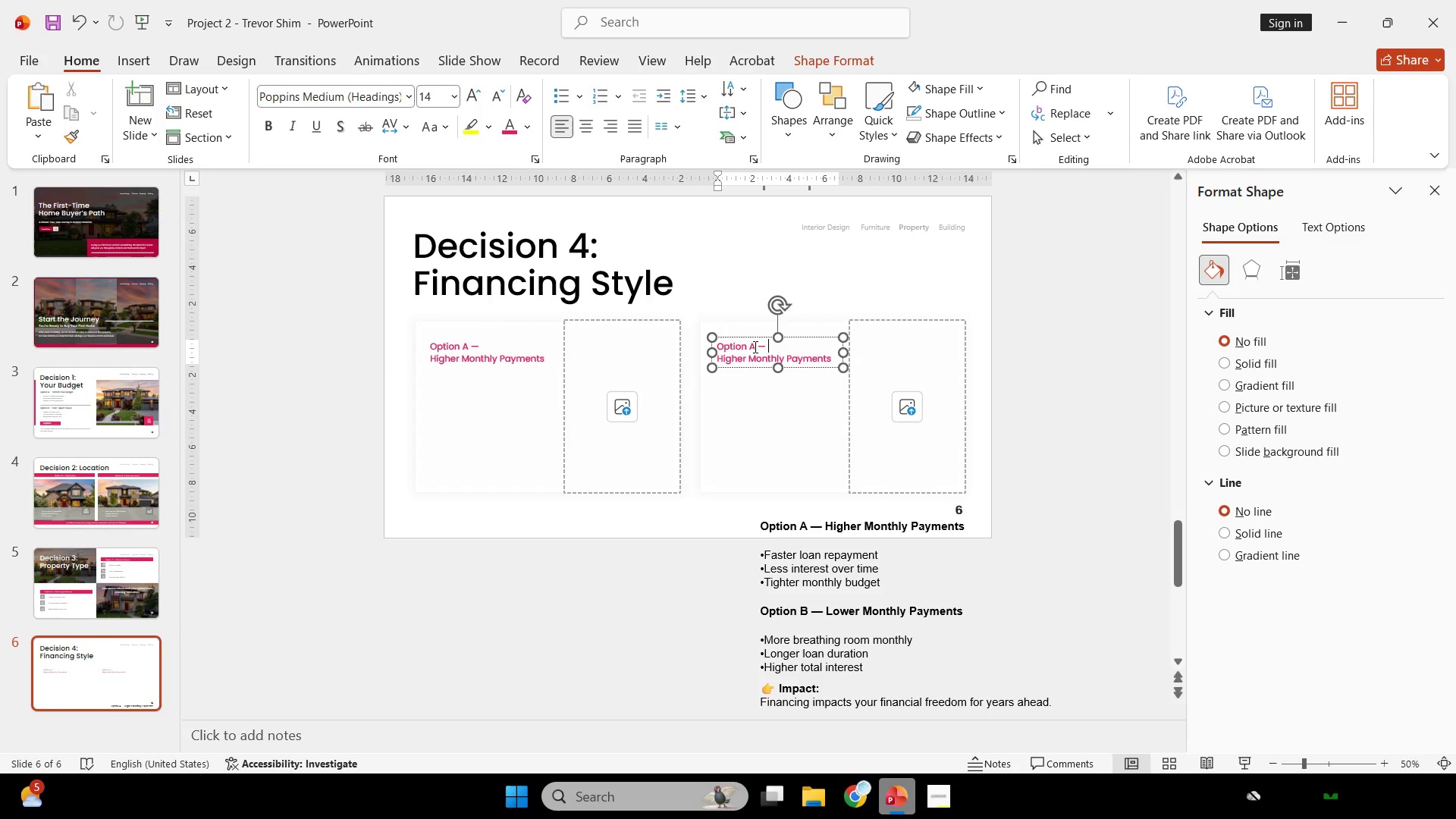 
key(Control+ControlLeft)
 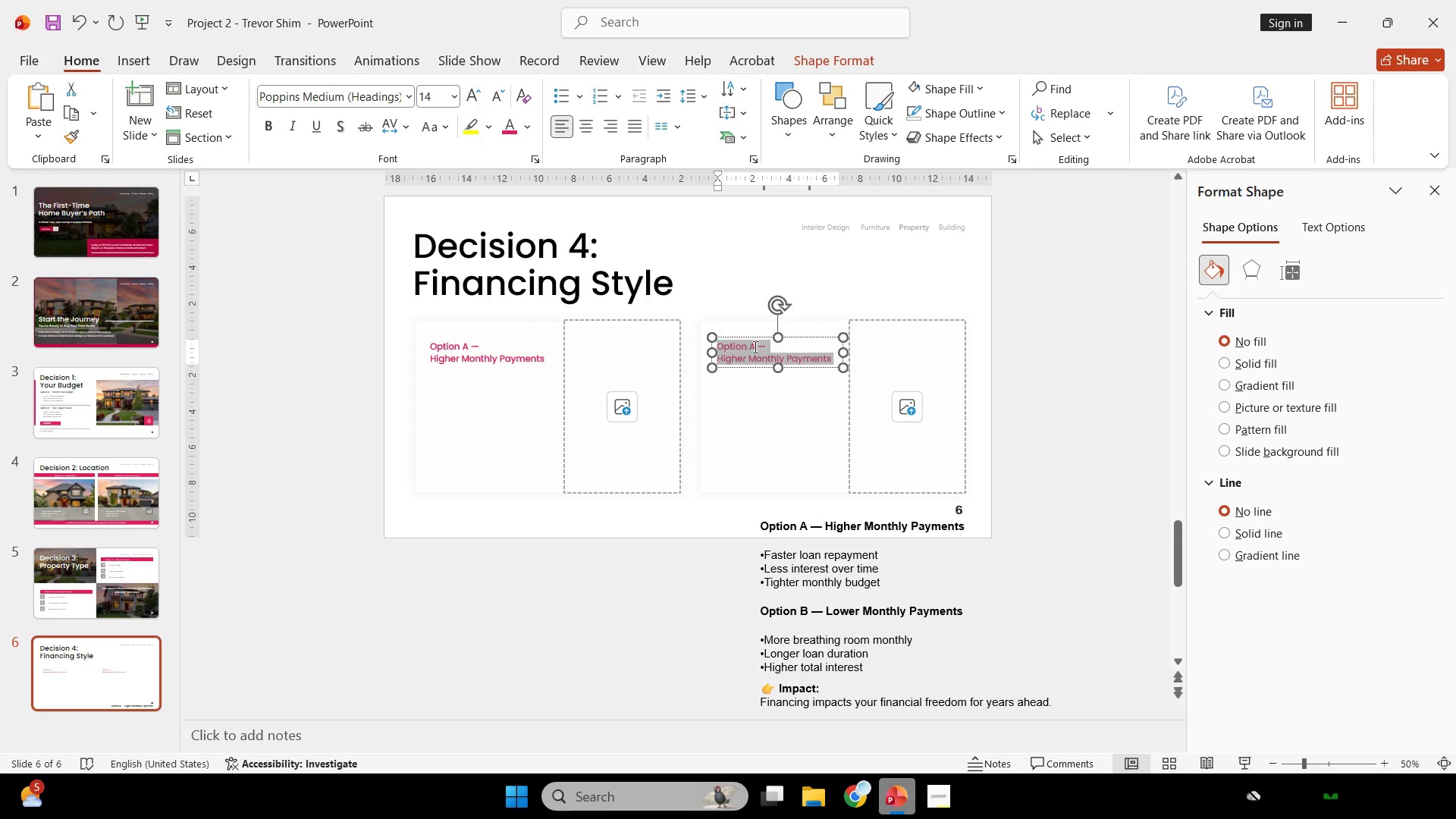 
key(Control+A)
 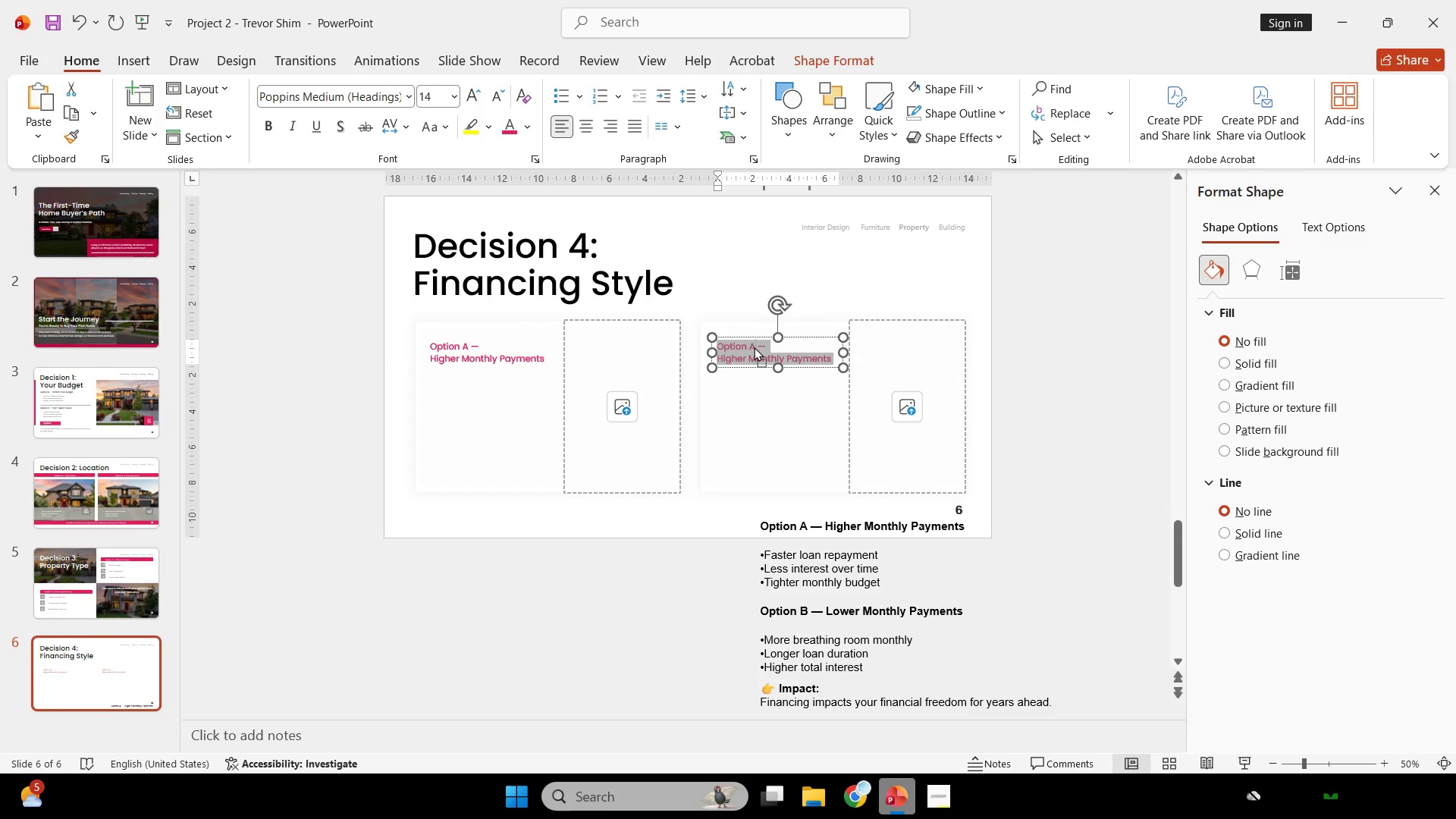 
right_click([754, 347])
 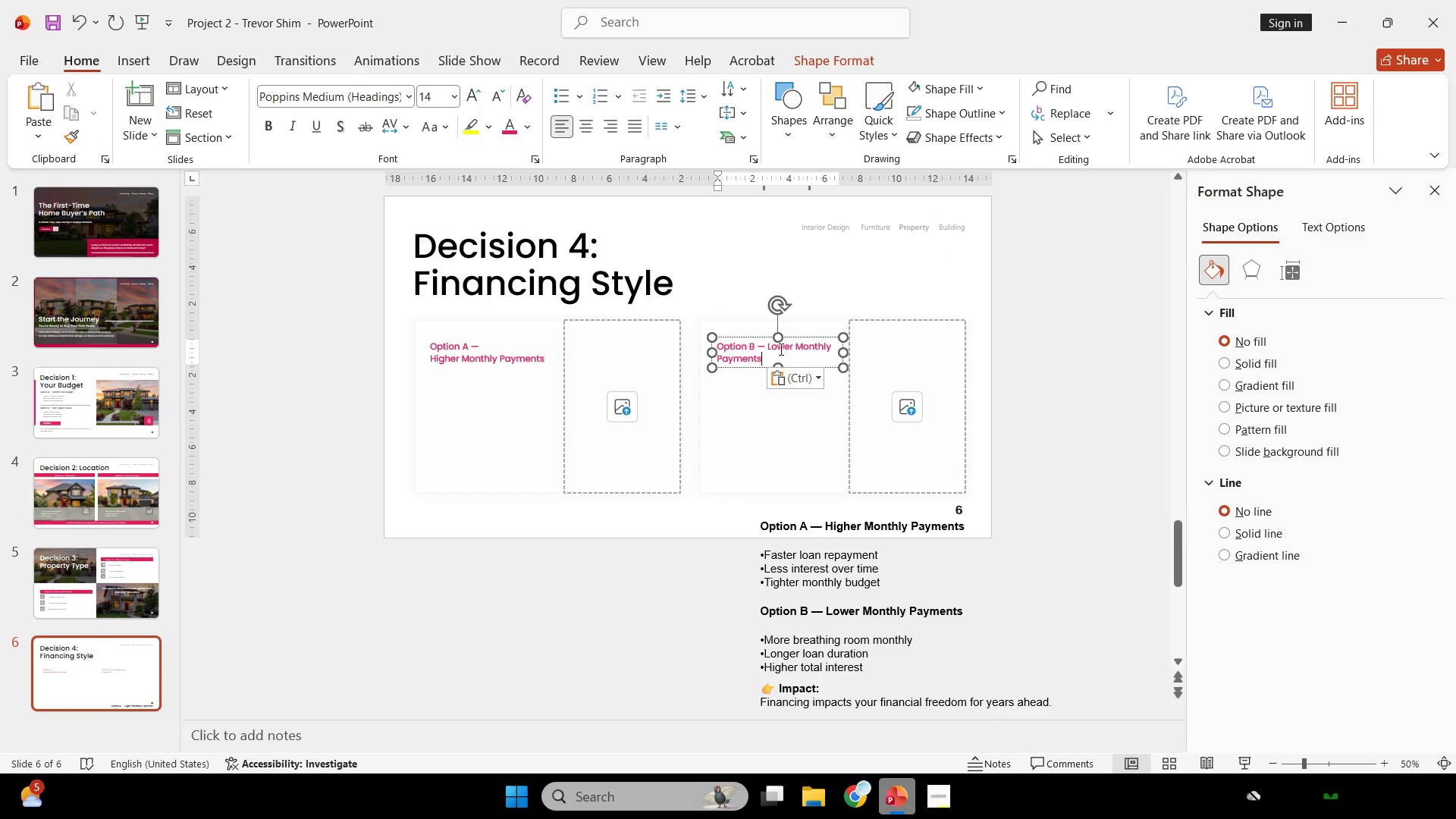 
left_click([767, 346])
 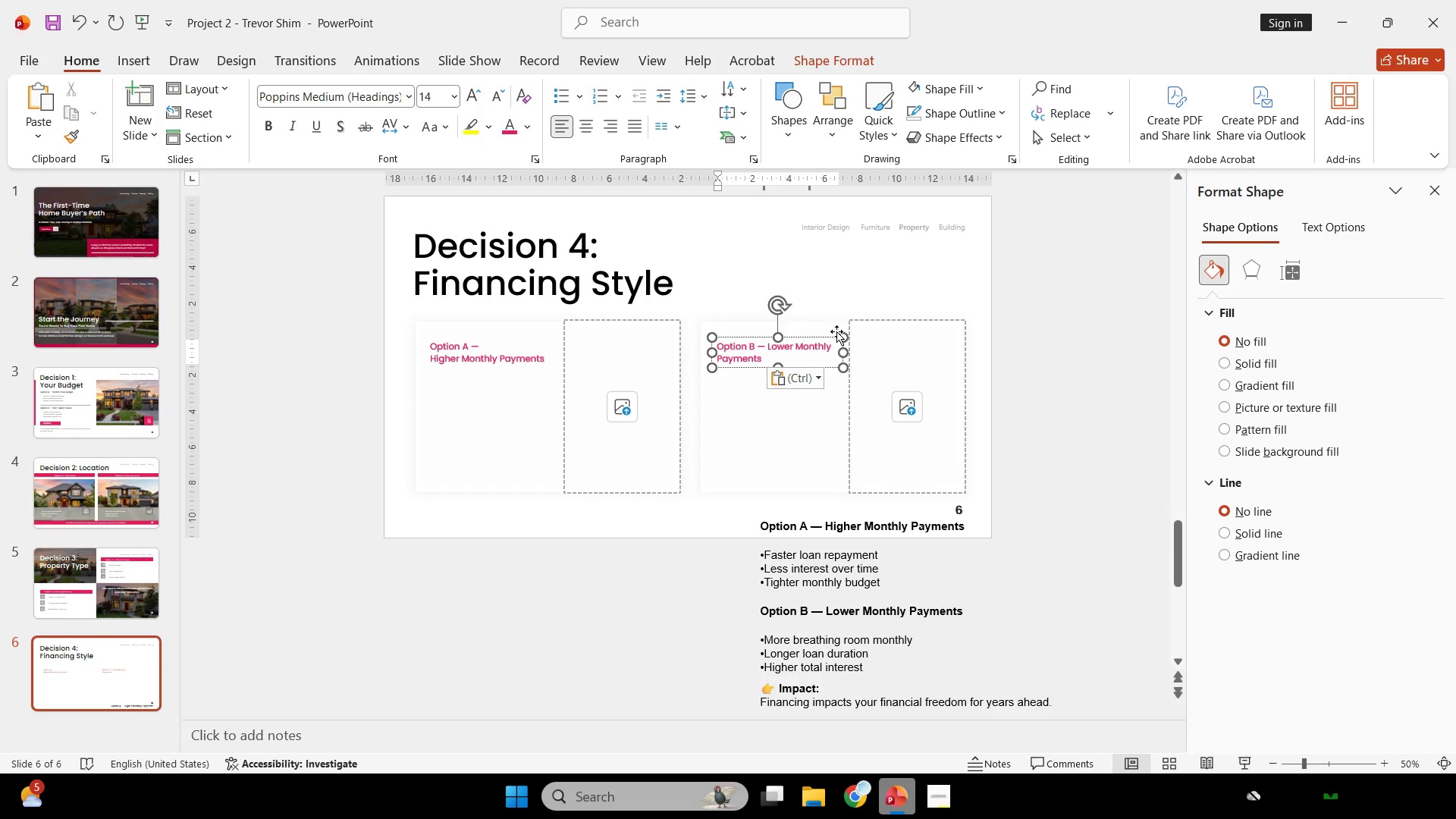 
key(ArrowRight)
 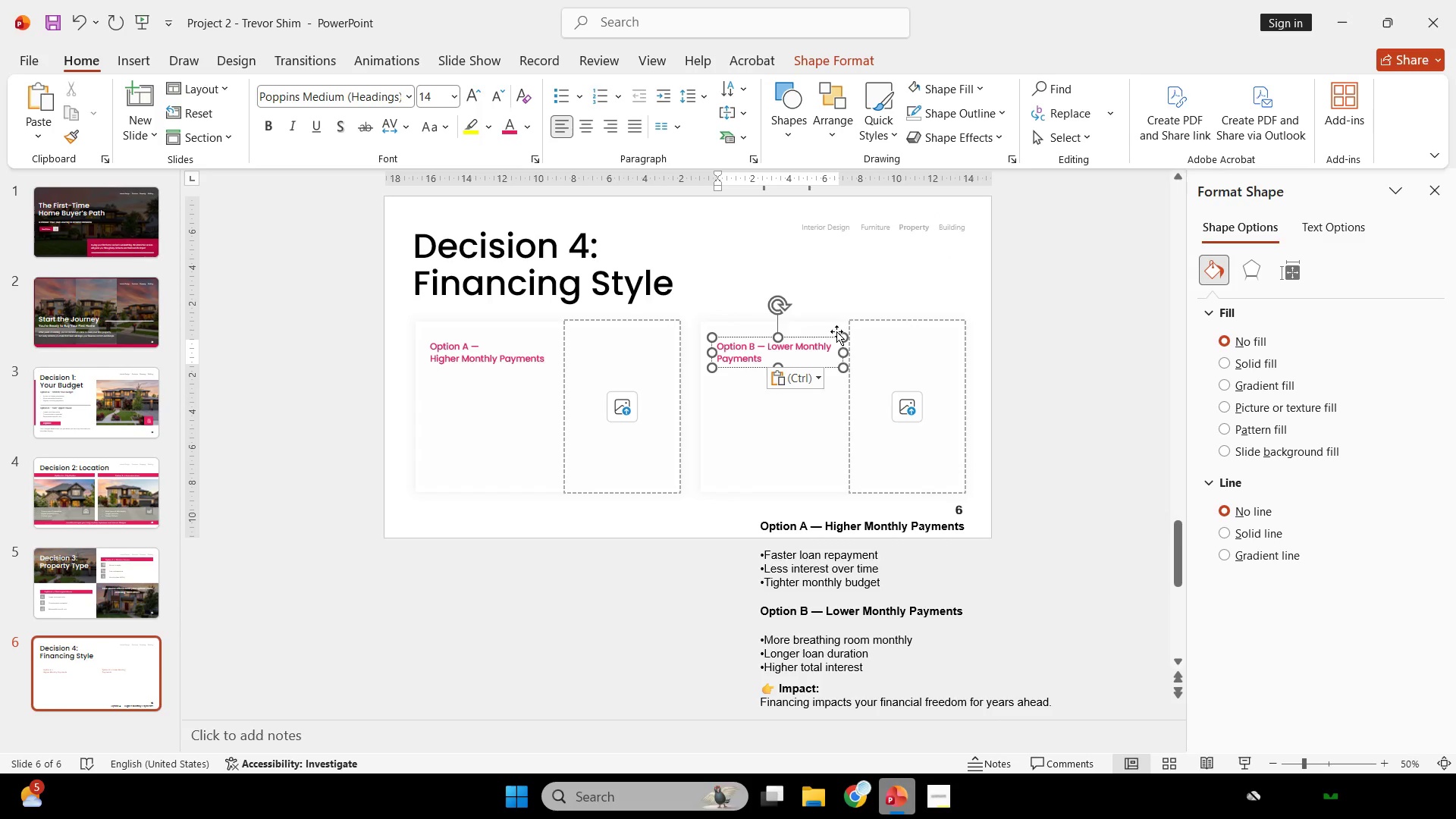 
key(Enter)
 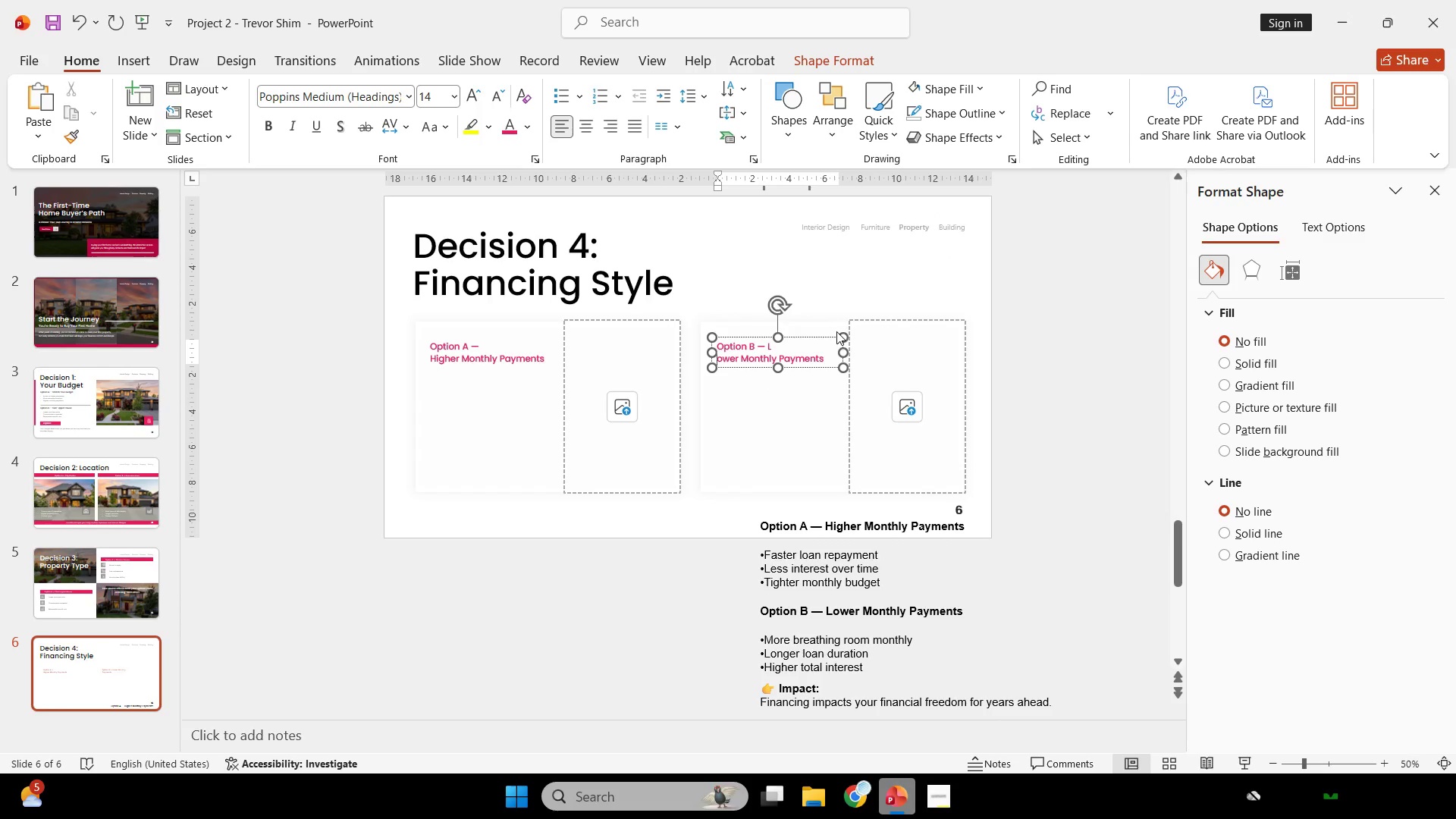 
key(Control+ControlLeft)
 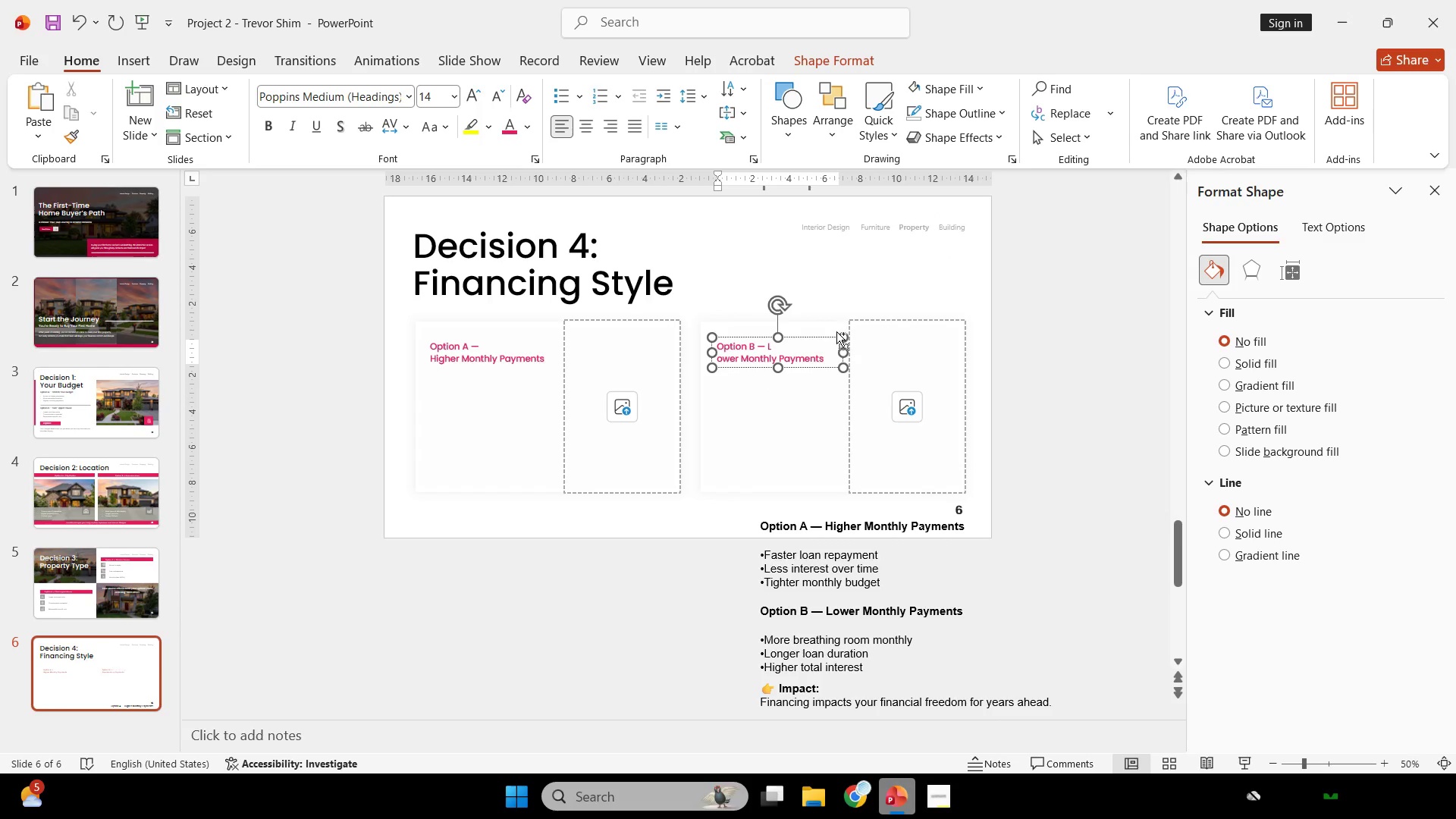 
key(Control+Z)
 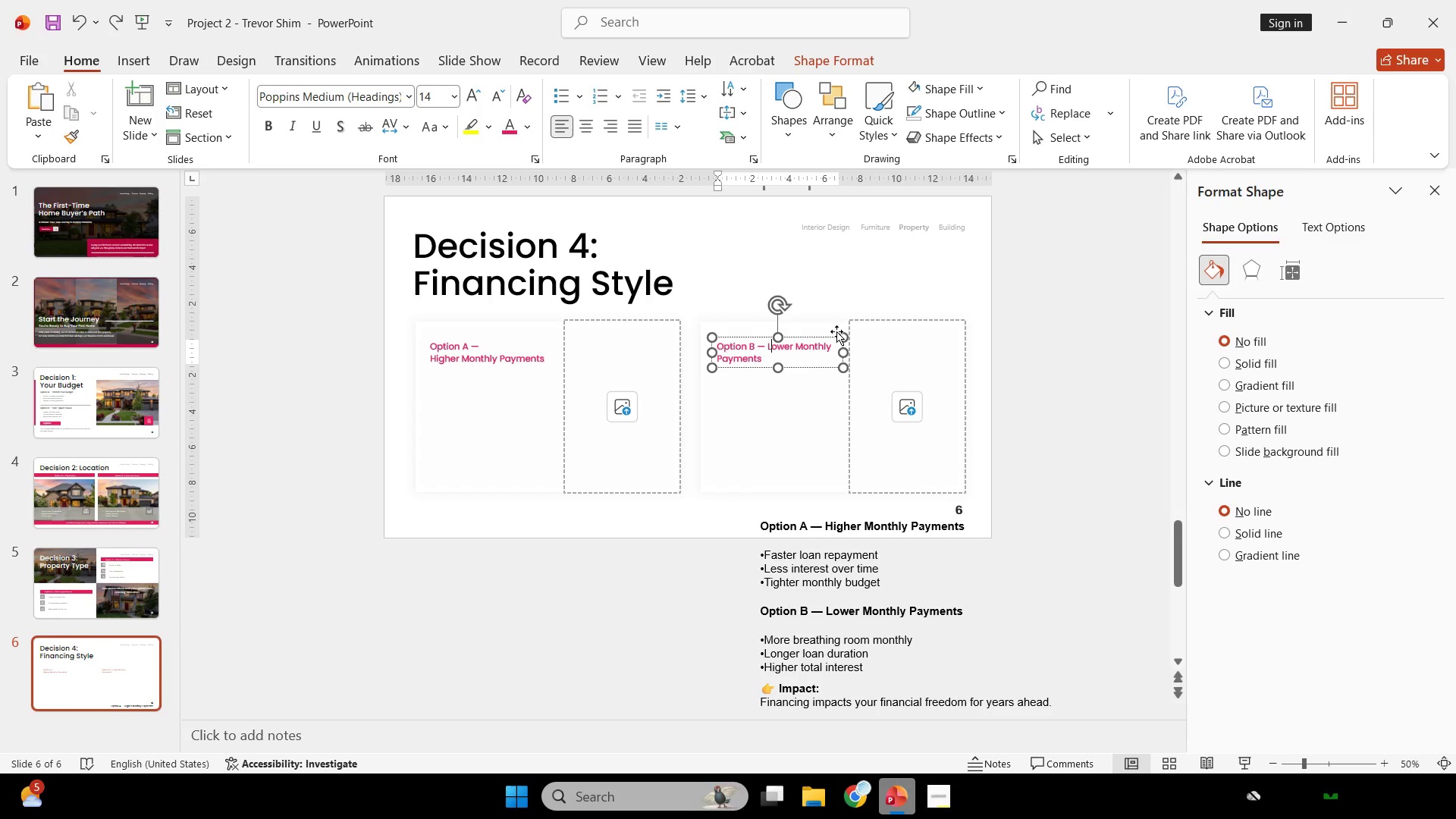 
key(ArrowLeft)
 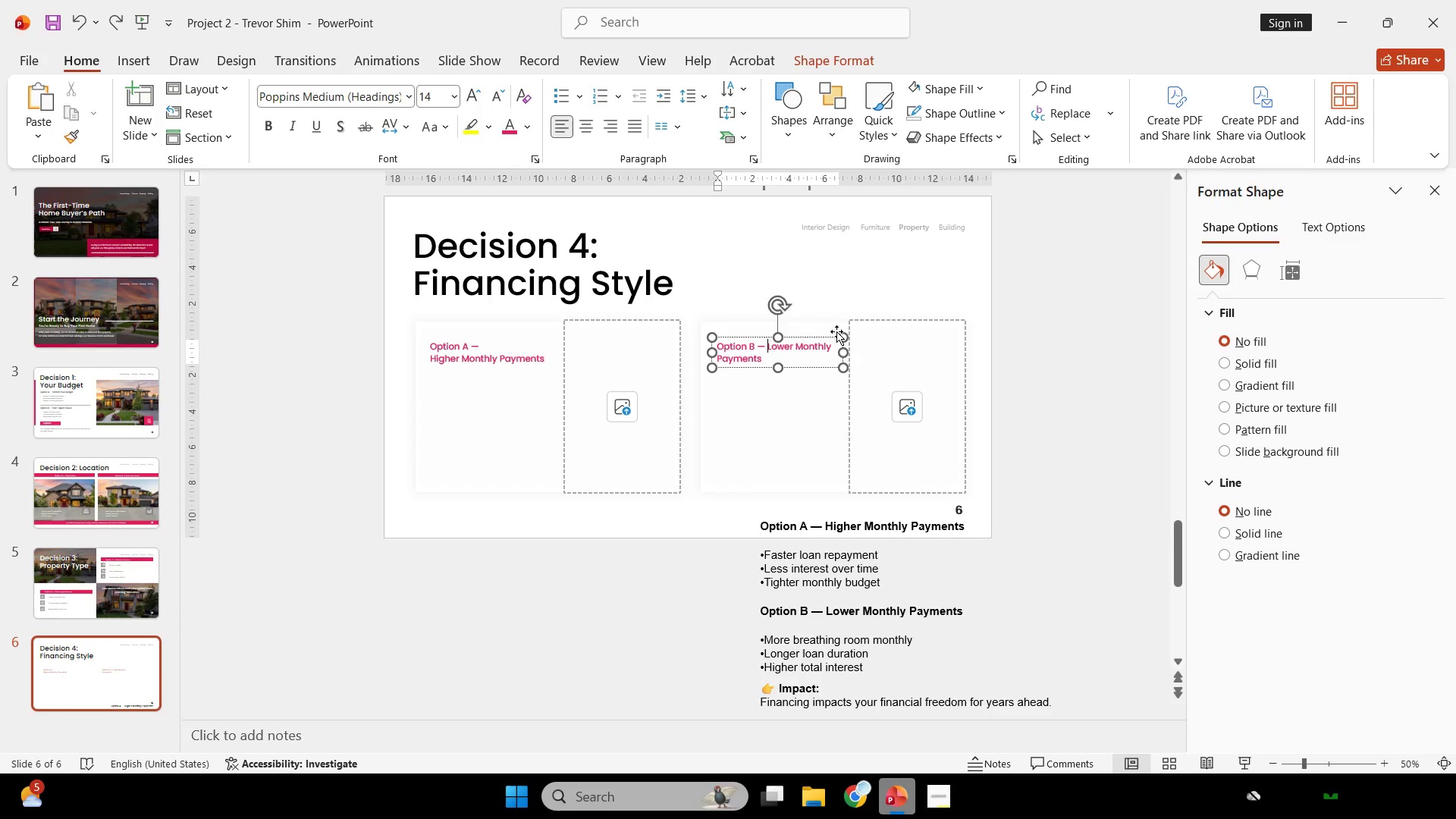 
key(Enter)
 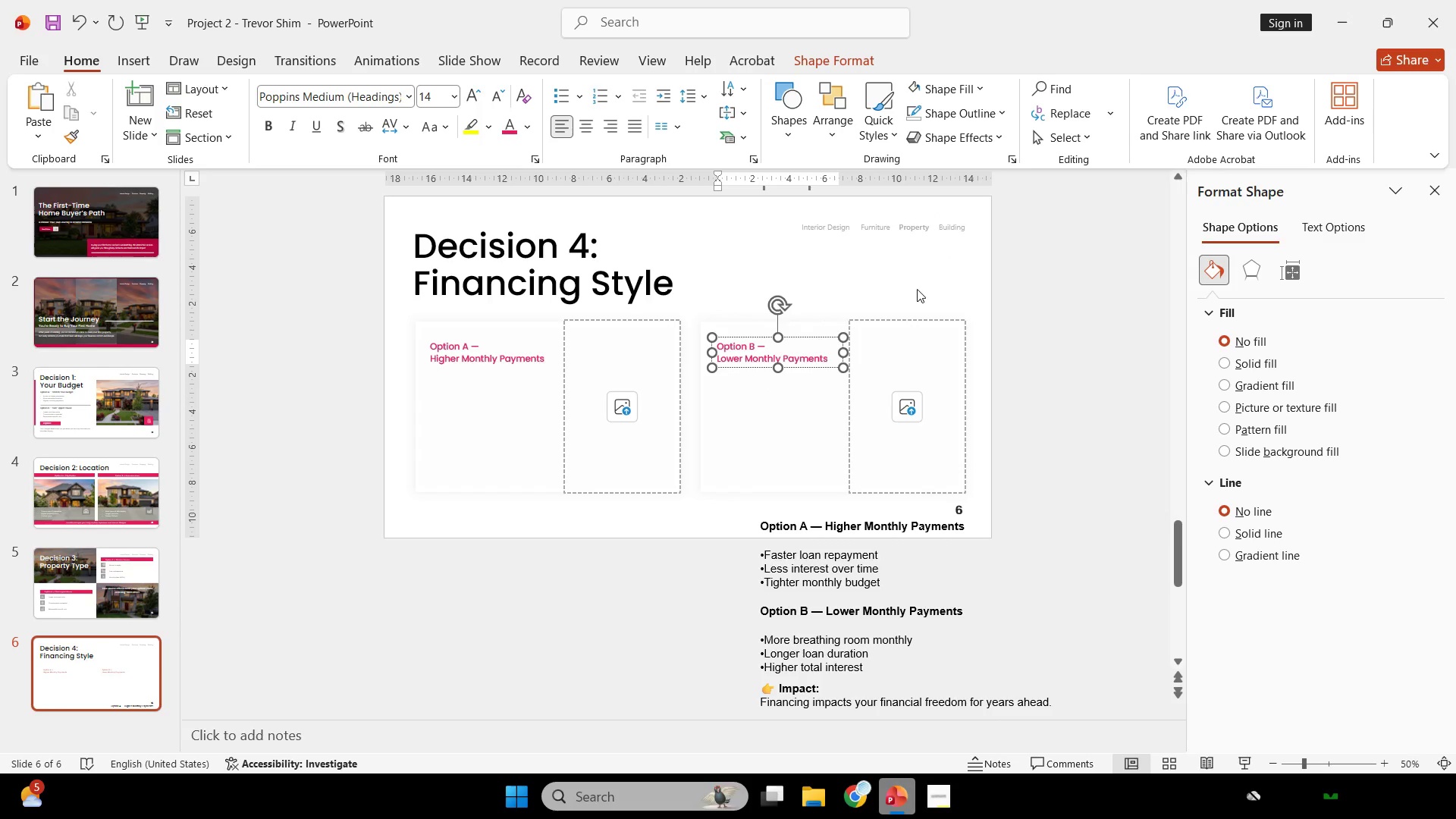 
left_click([914, 285])
 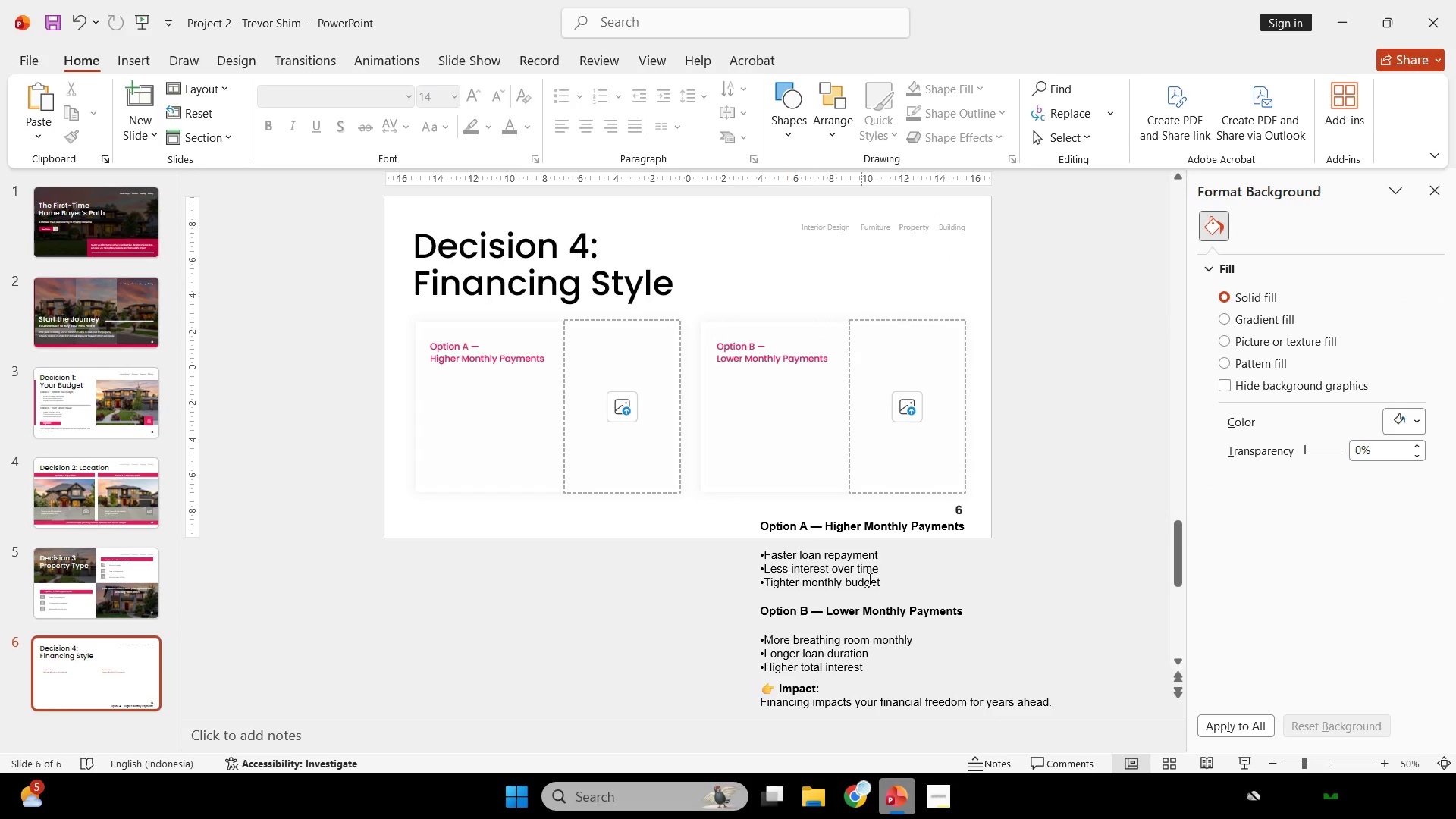 
left_click_drag(start_coordinate=[886, 585], to_coordinate=[764, 557])
 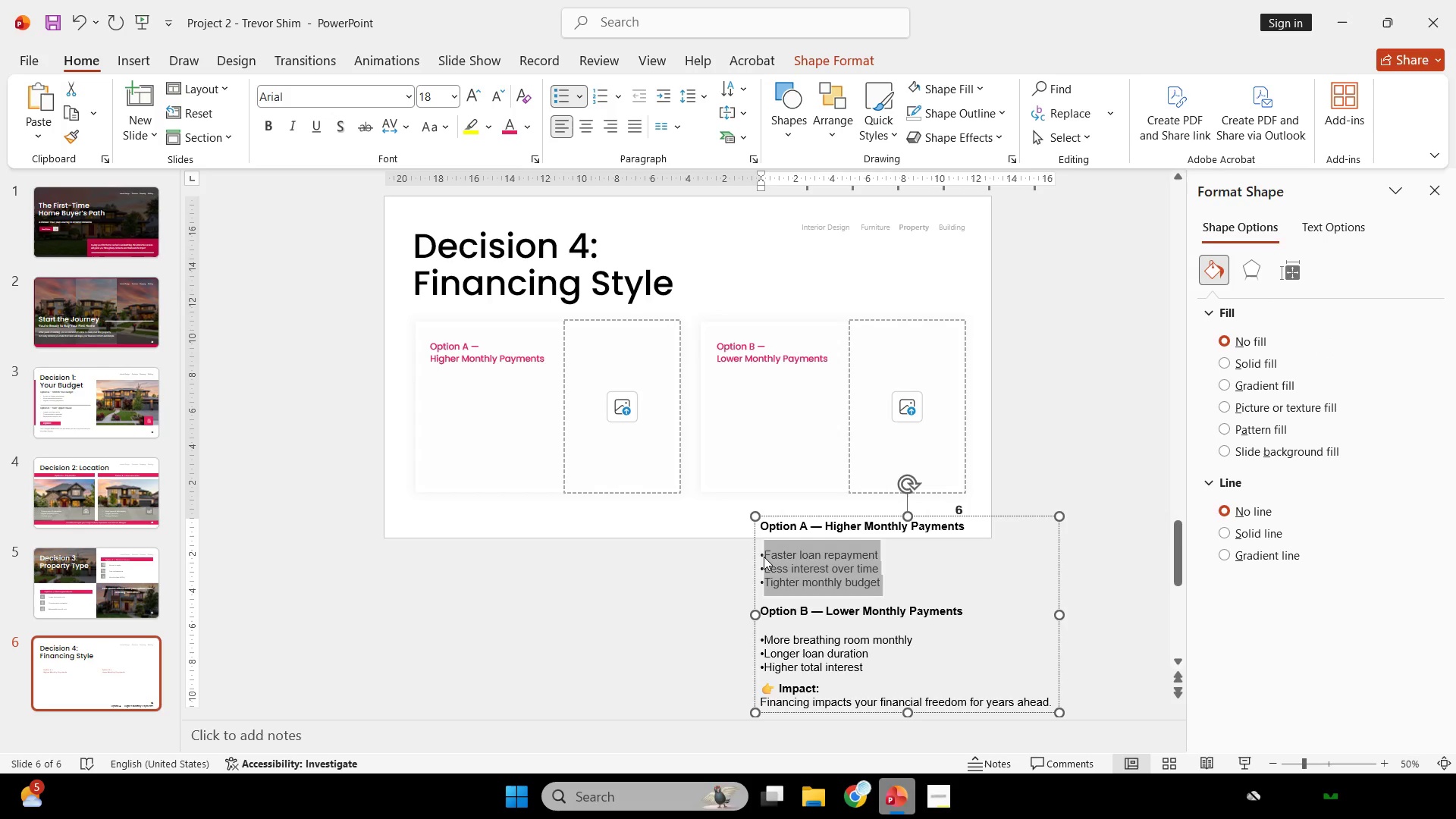 
key(Control+C)
 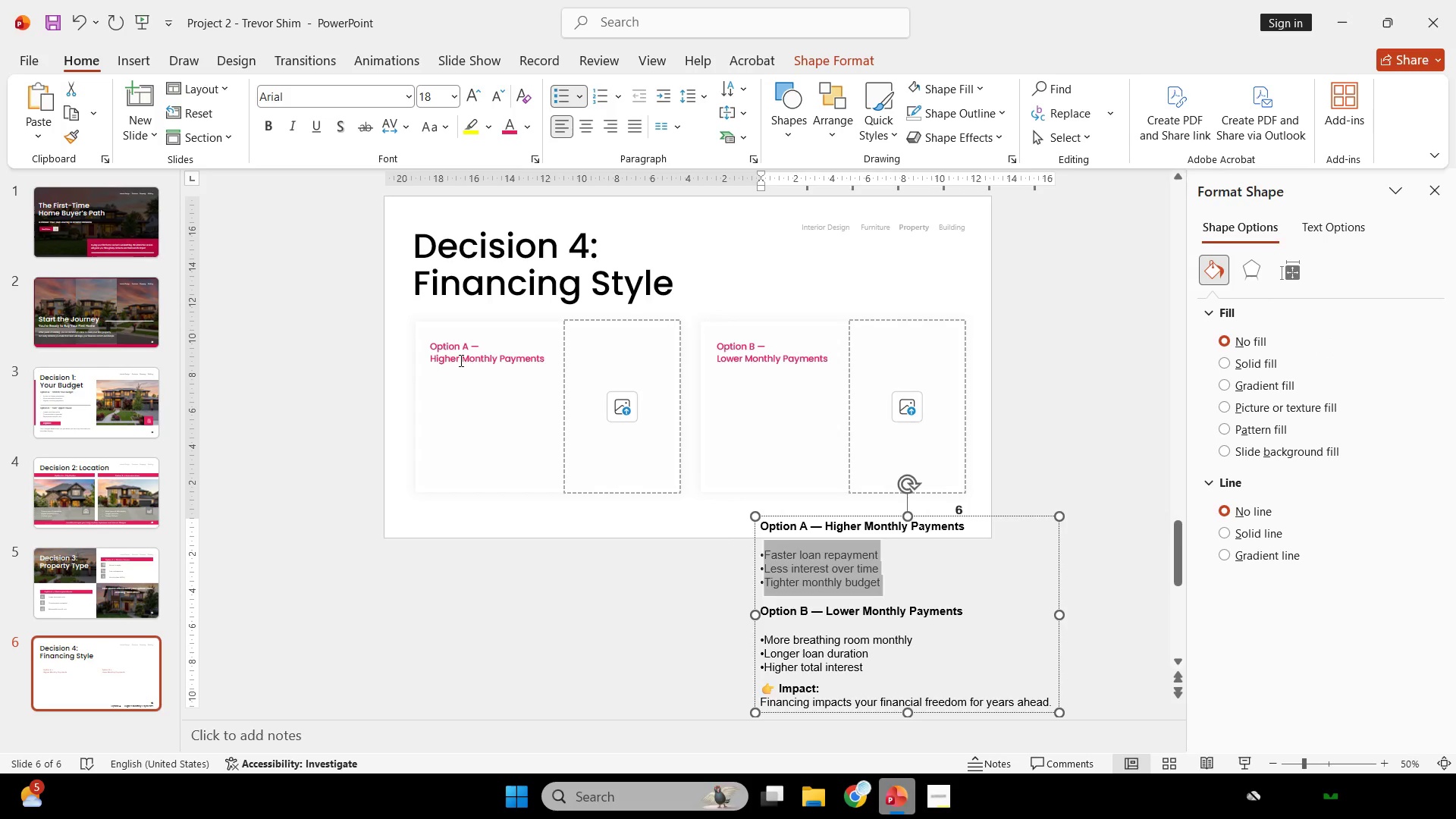 
scroll: coordinate [546, 517], scroll_direction: up, amount: 2.0
 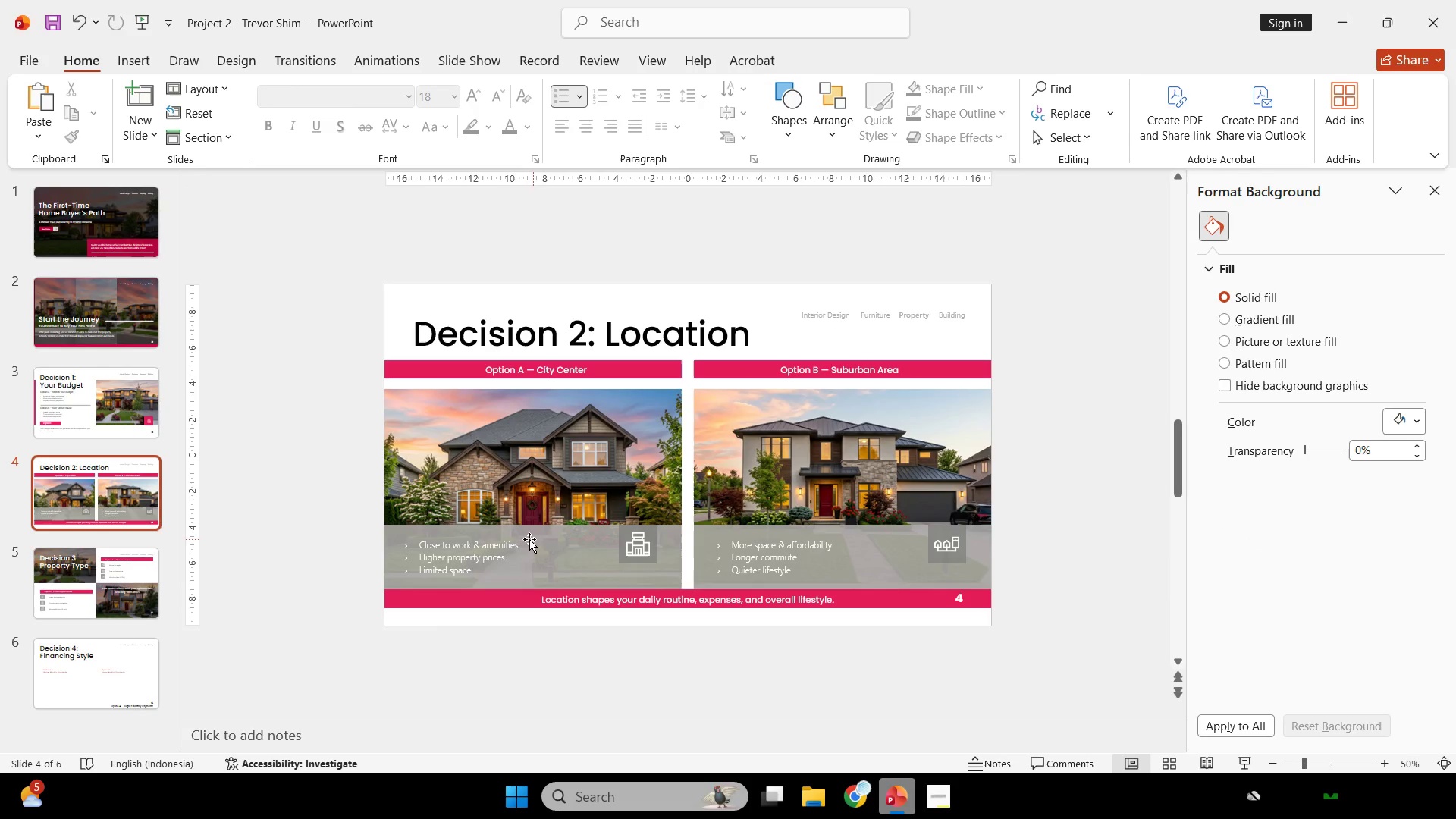 
left_click([493, 541])
 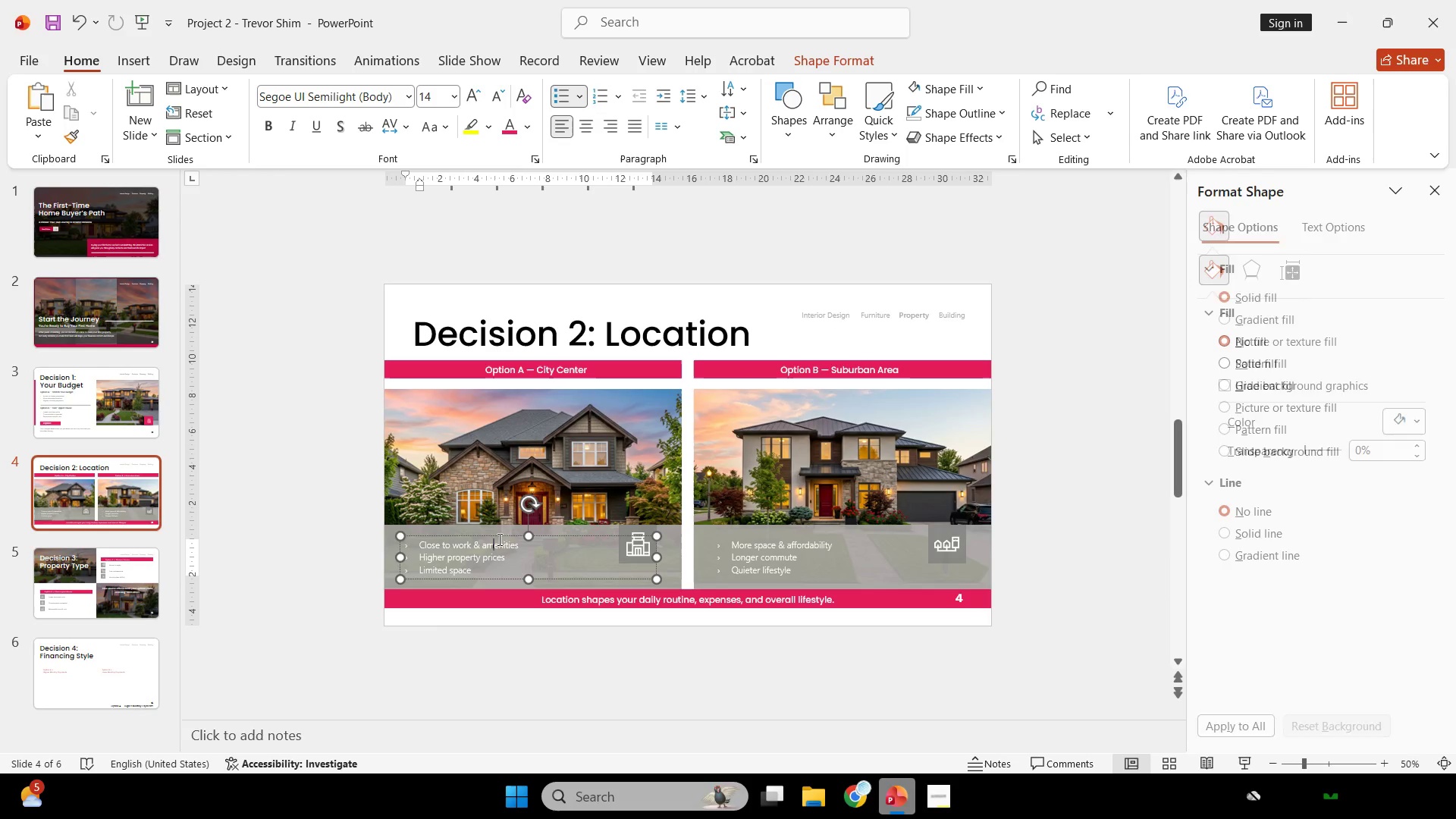 
hold_key(key=ControlLeft, duration=2.0)
hold_key(key=ShiftLeft, duration=1.92)
left_click_drag(start_coordinate=[500, 534], to_coordinate=[516, 440])
 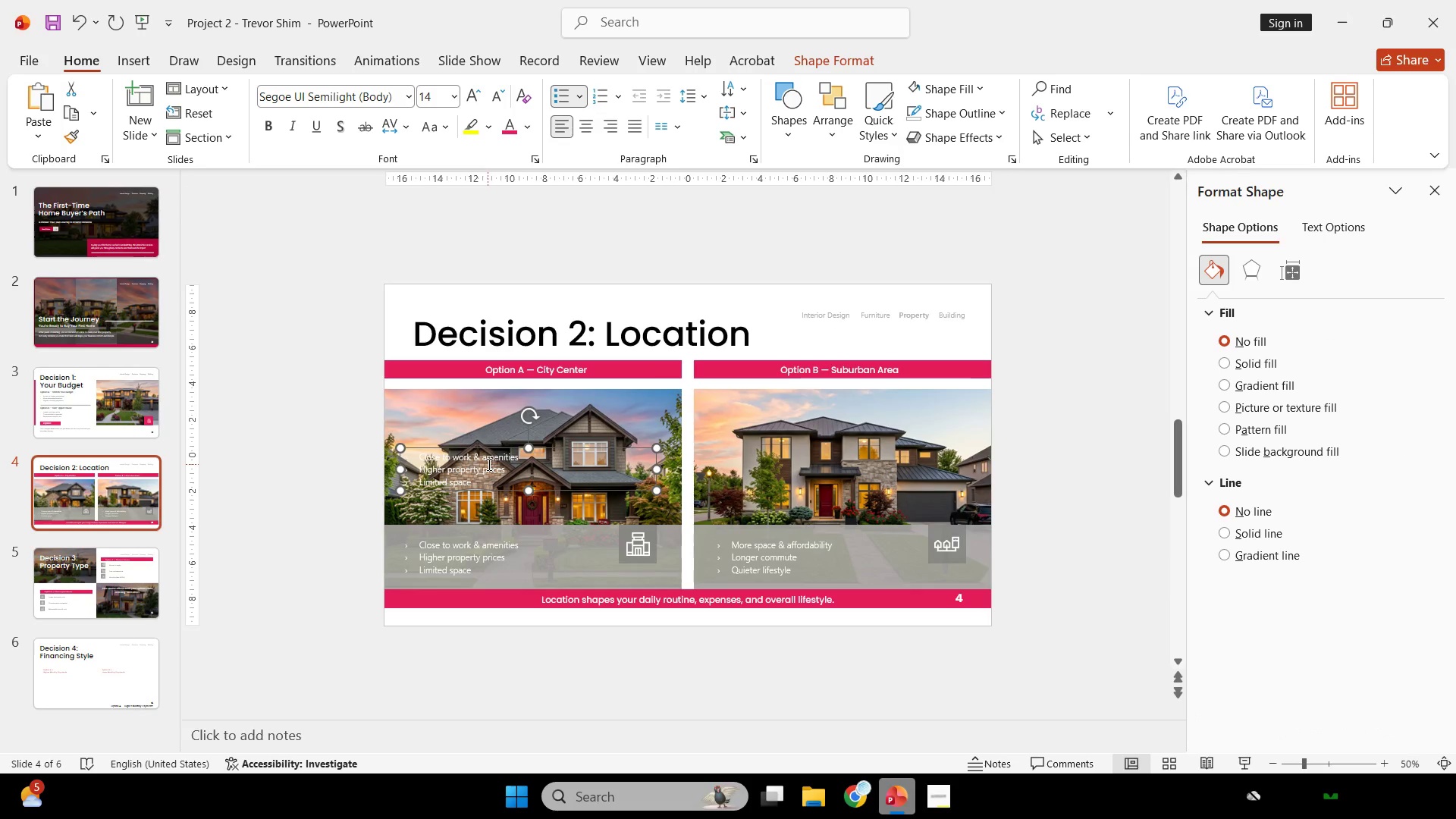 
left_click([488, 464])
 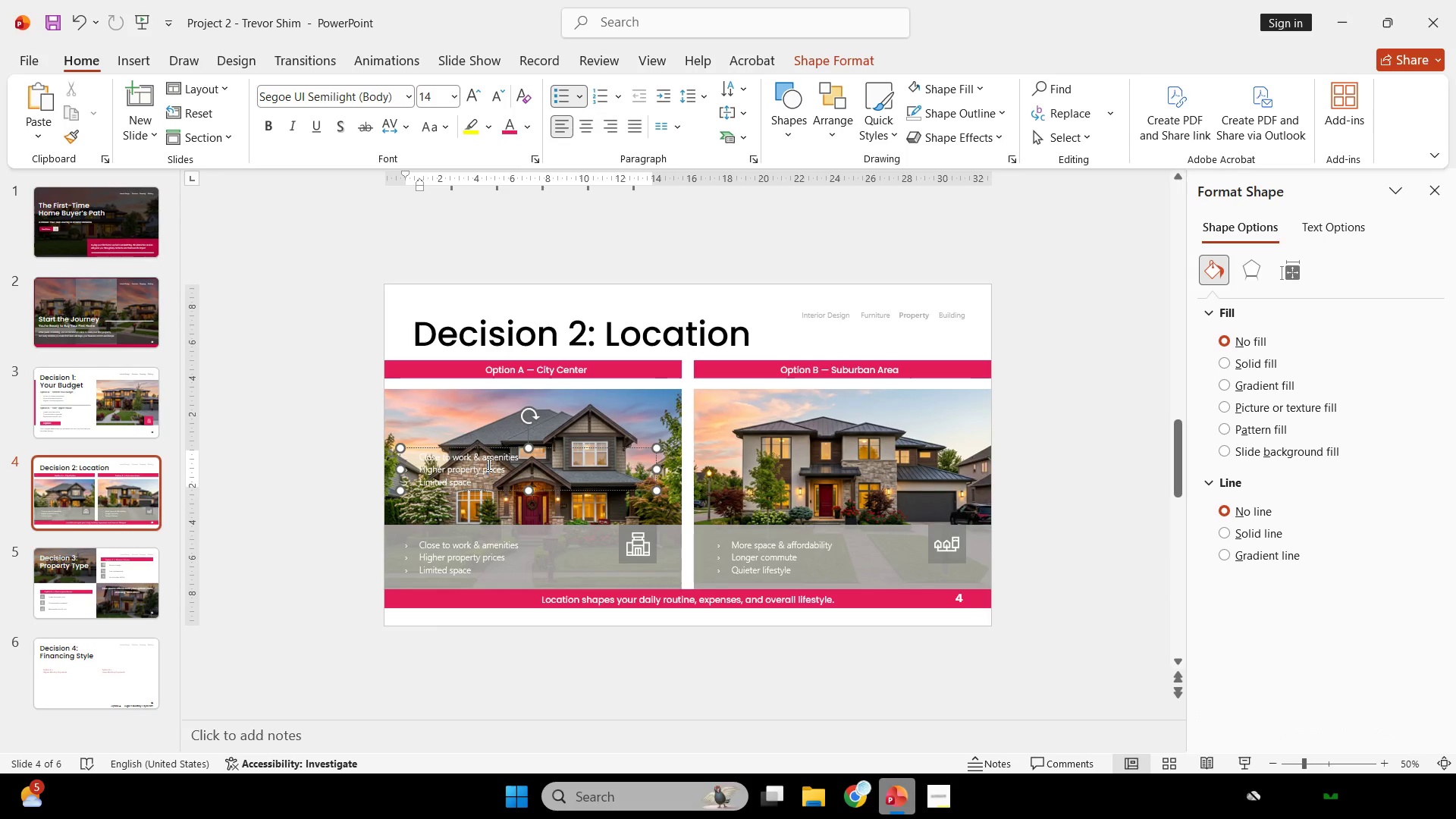 
key(Control+ControlLeft)
 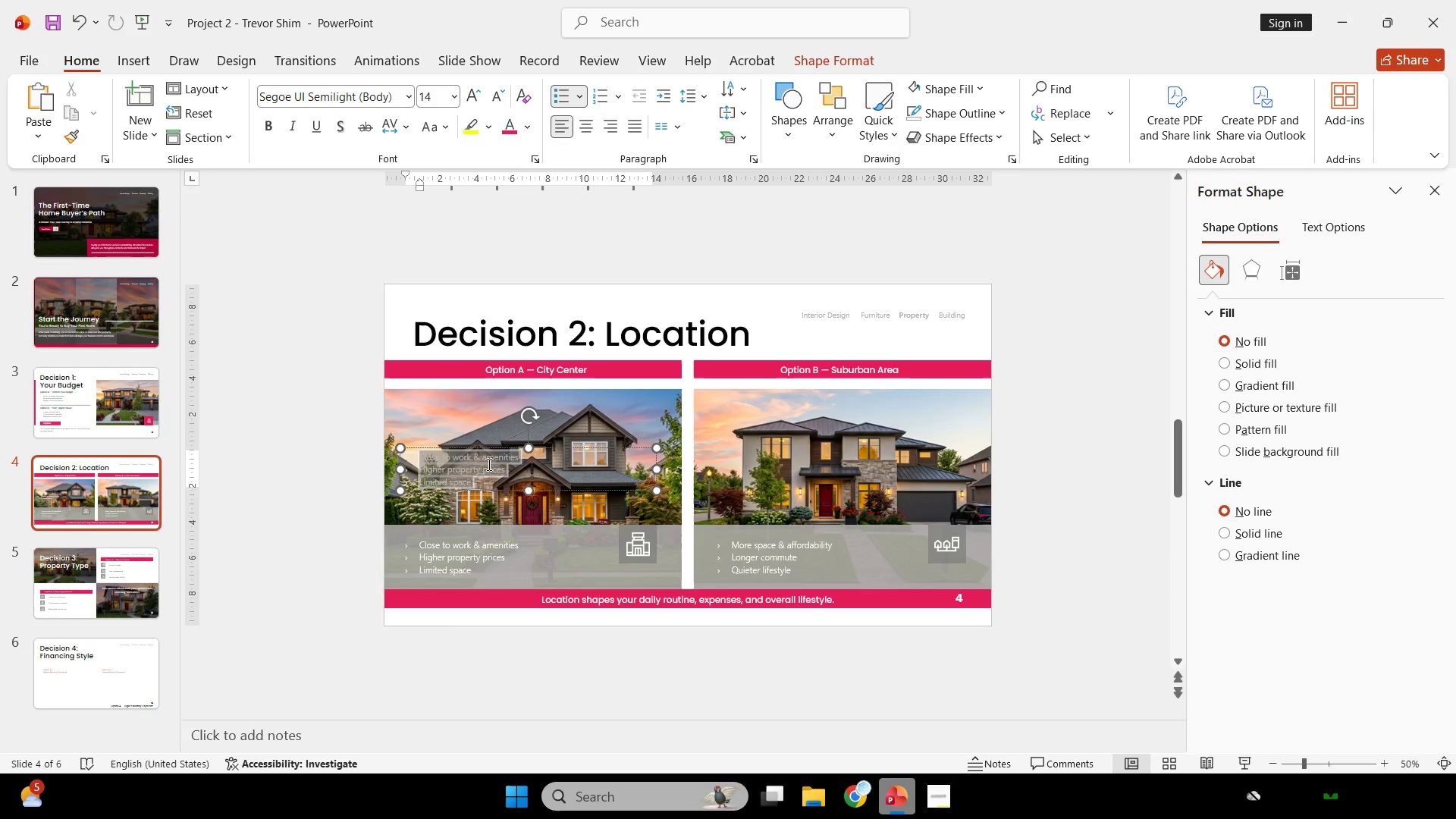 
key(Control+A)
 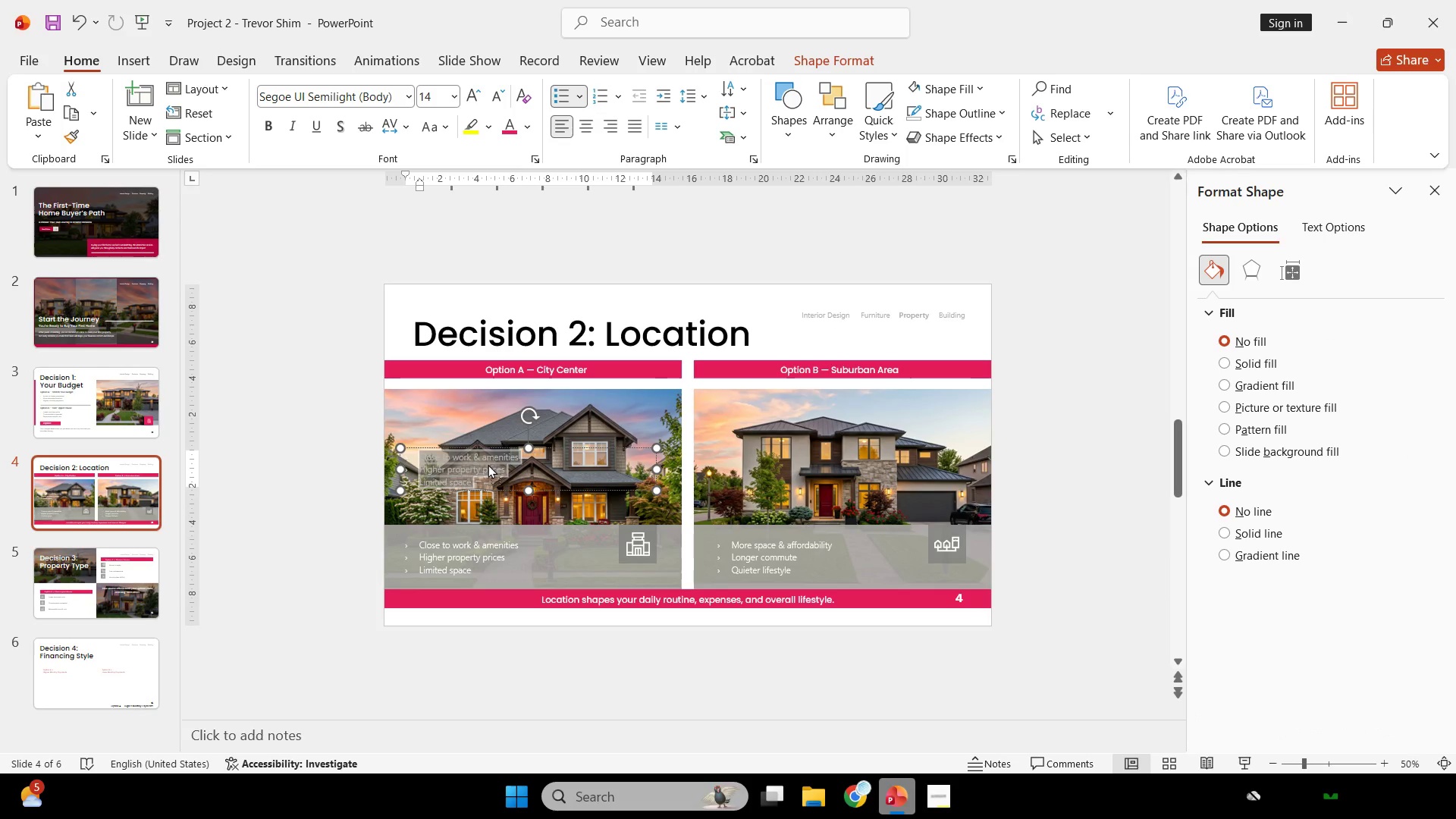 
right_click([488, 464])
 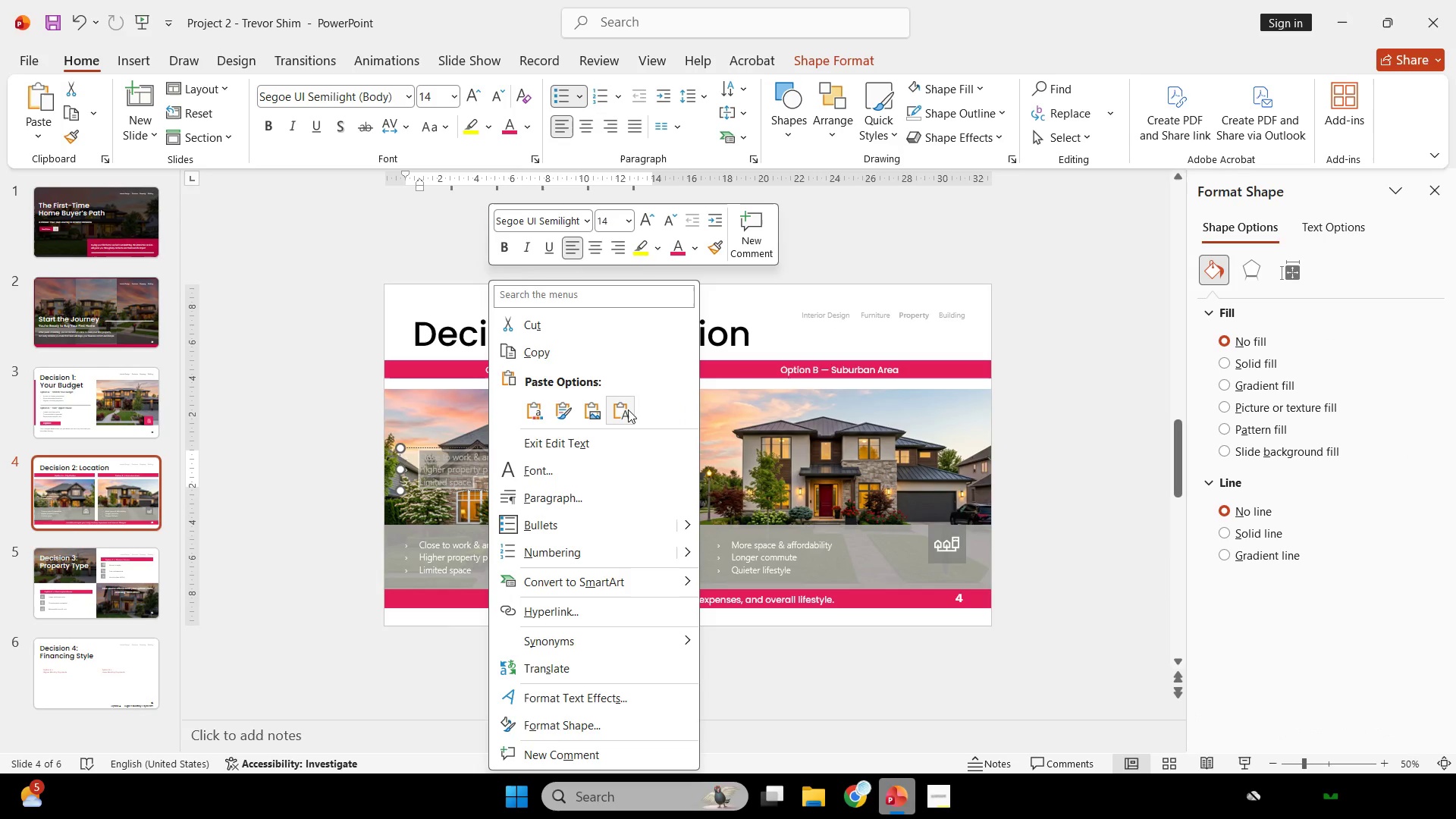 
left_click([627, 413])
 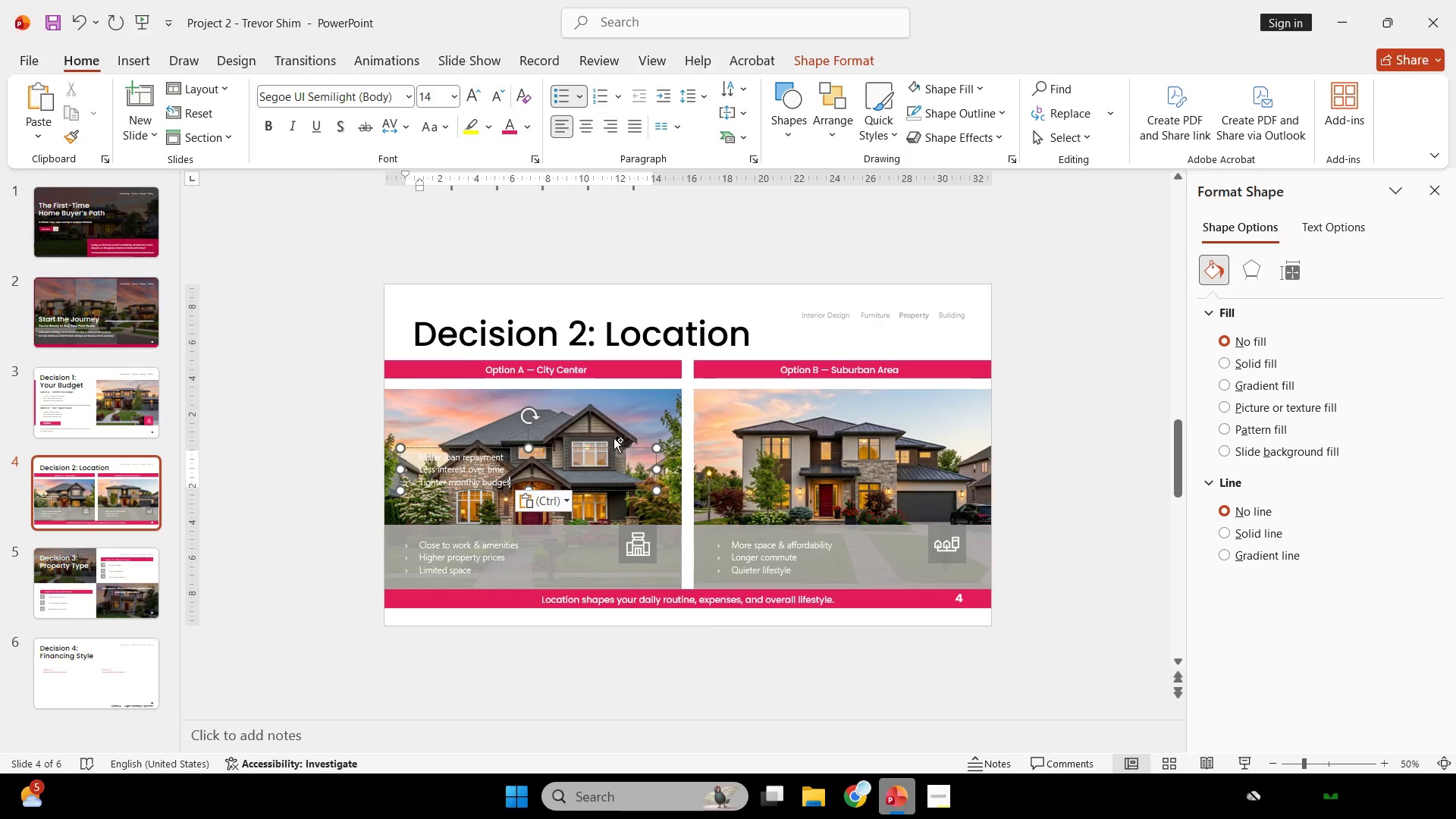 
hold_key(key=ControlLeft, duration=0.38)
scroll: coordinate [613, 438], scroll_direction: up, amount: 1.0
 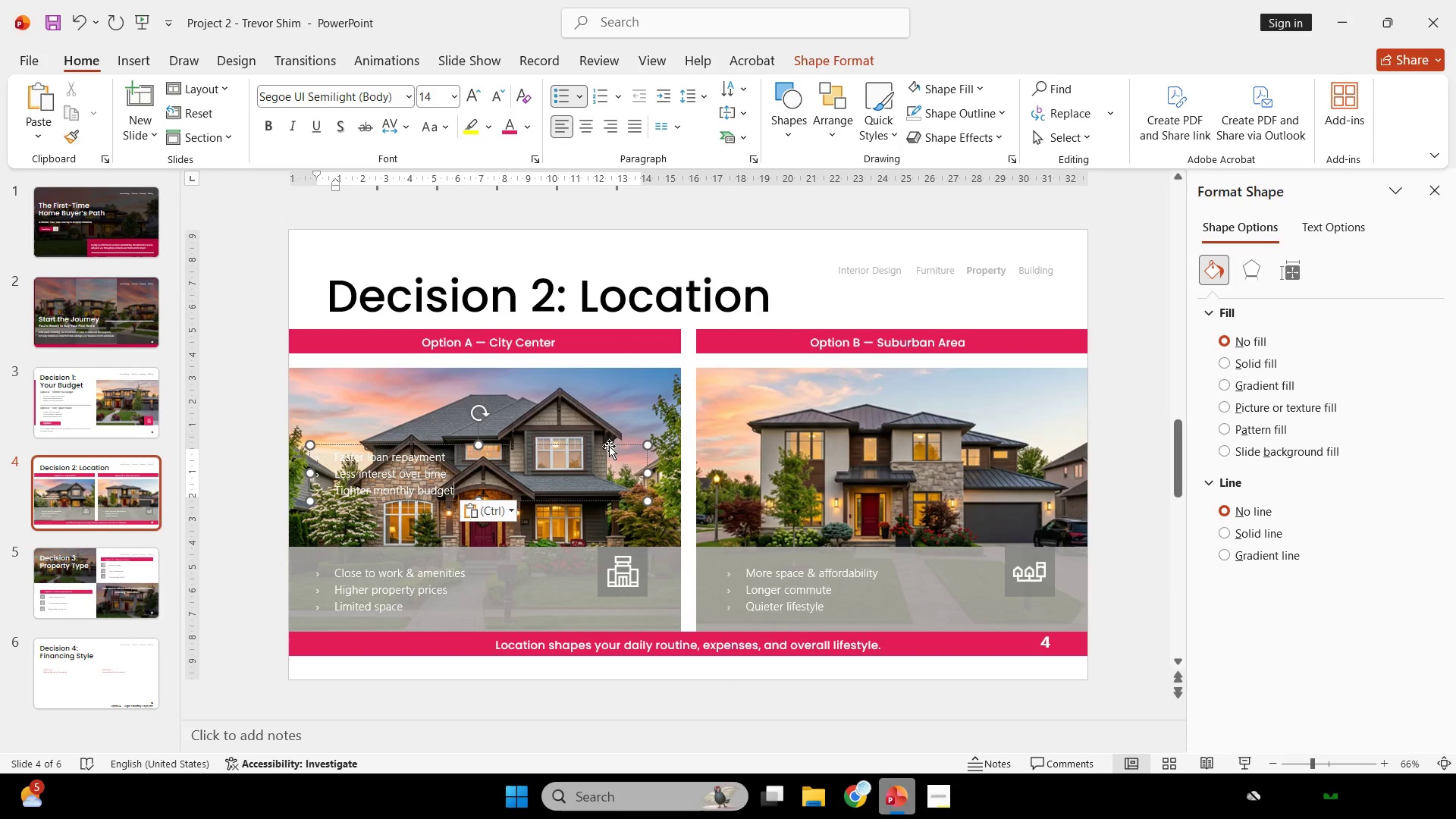 
left_click([609, 446])
 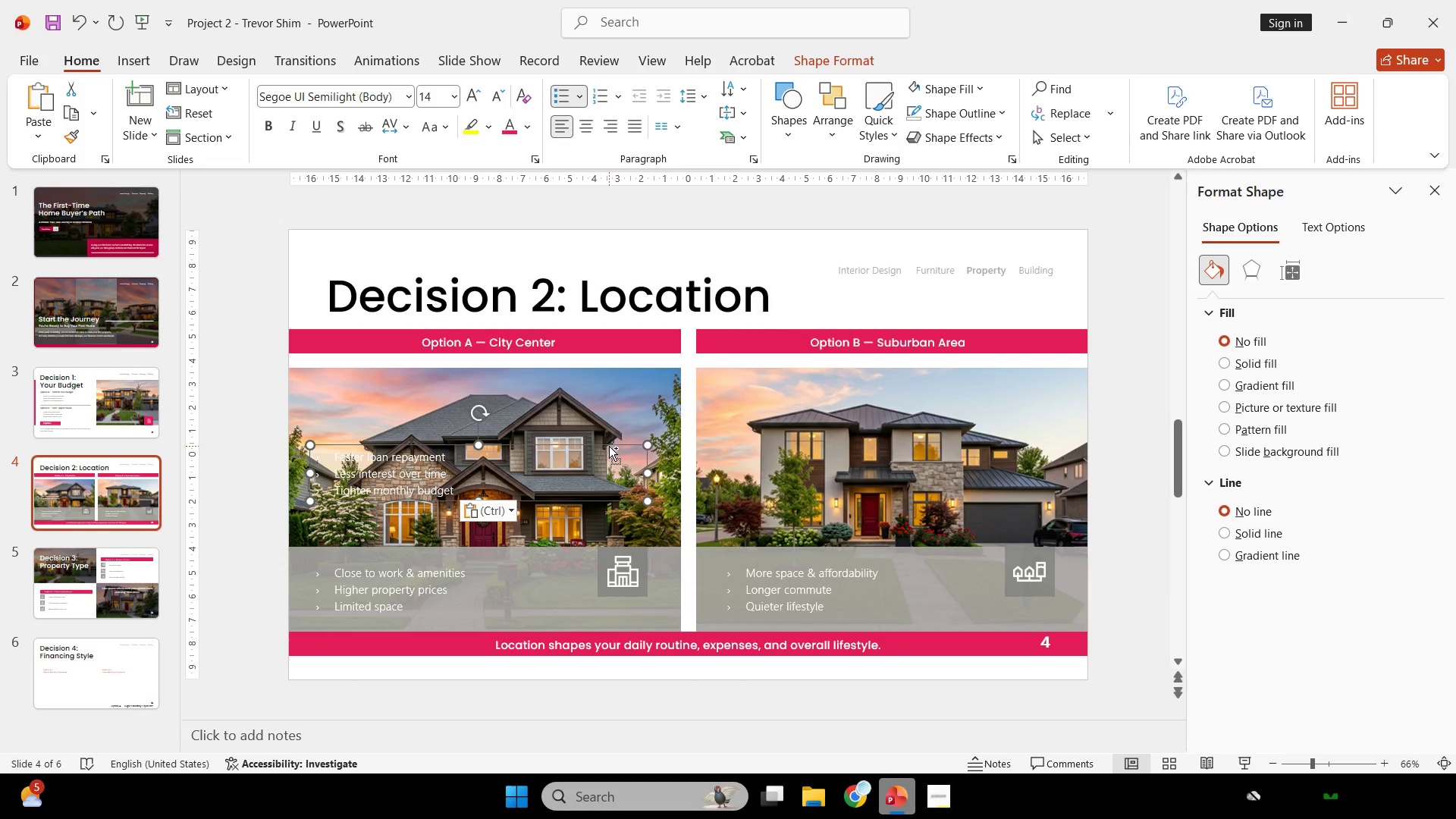 
key(Control+ControlLeft)
 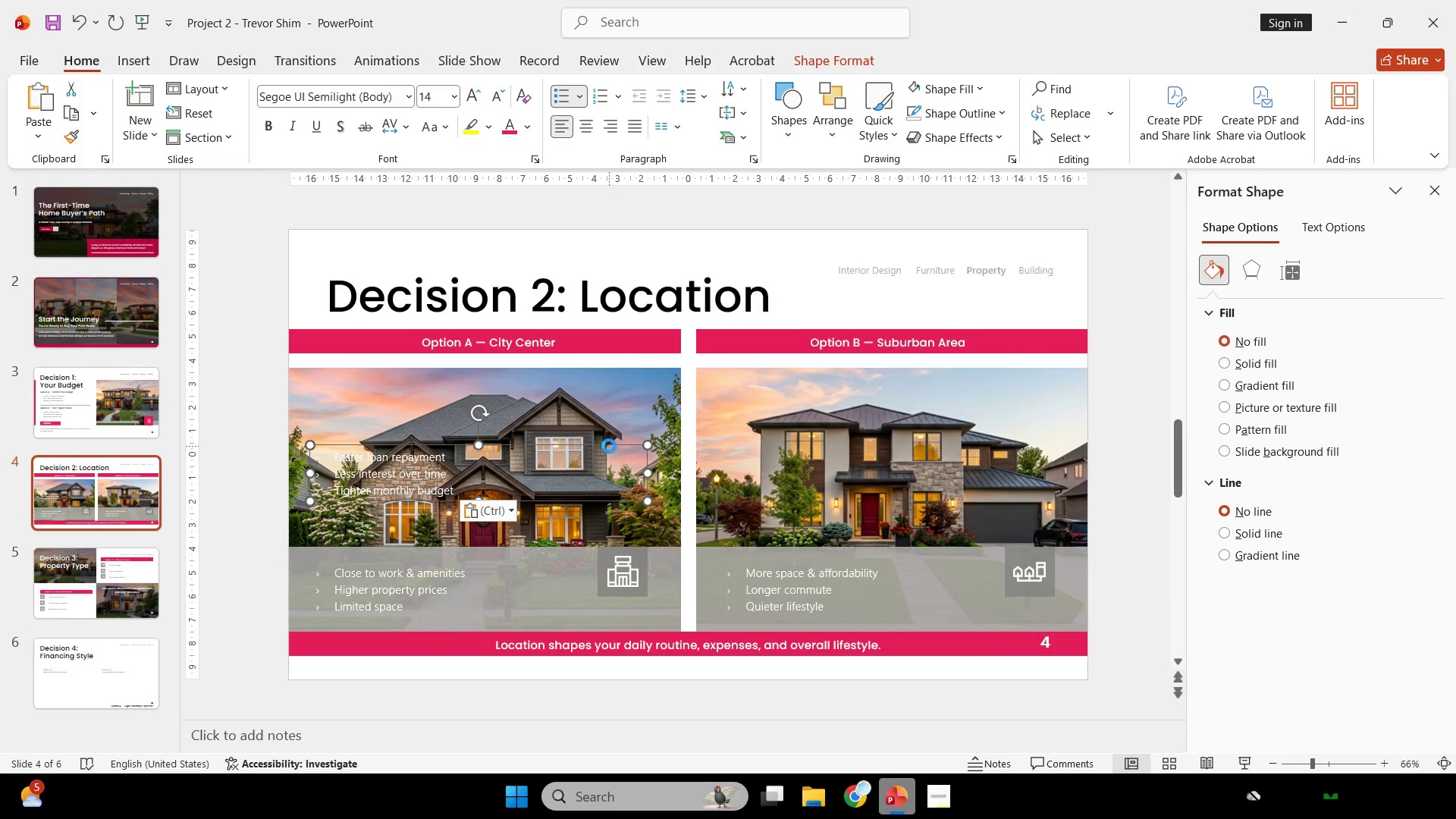 
key(Control+C)
 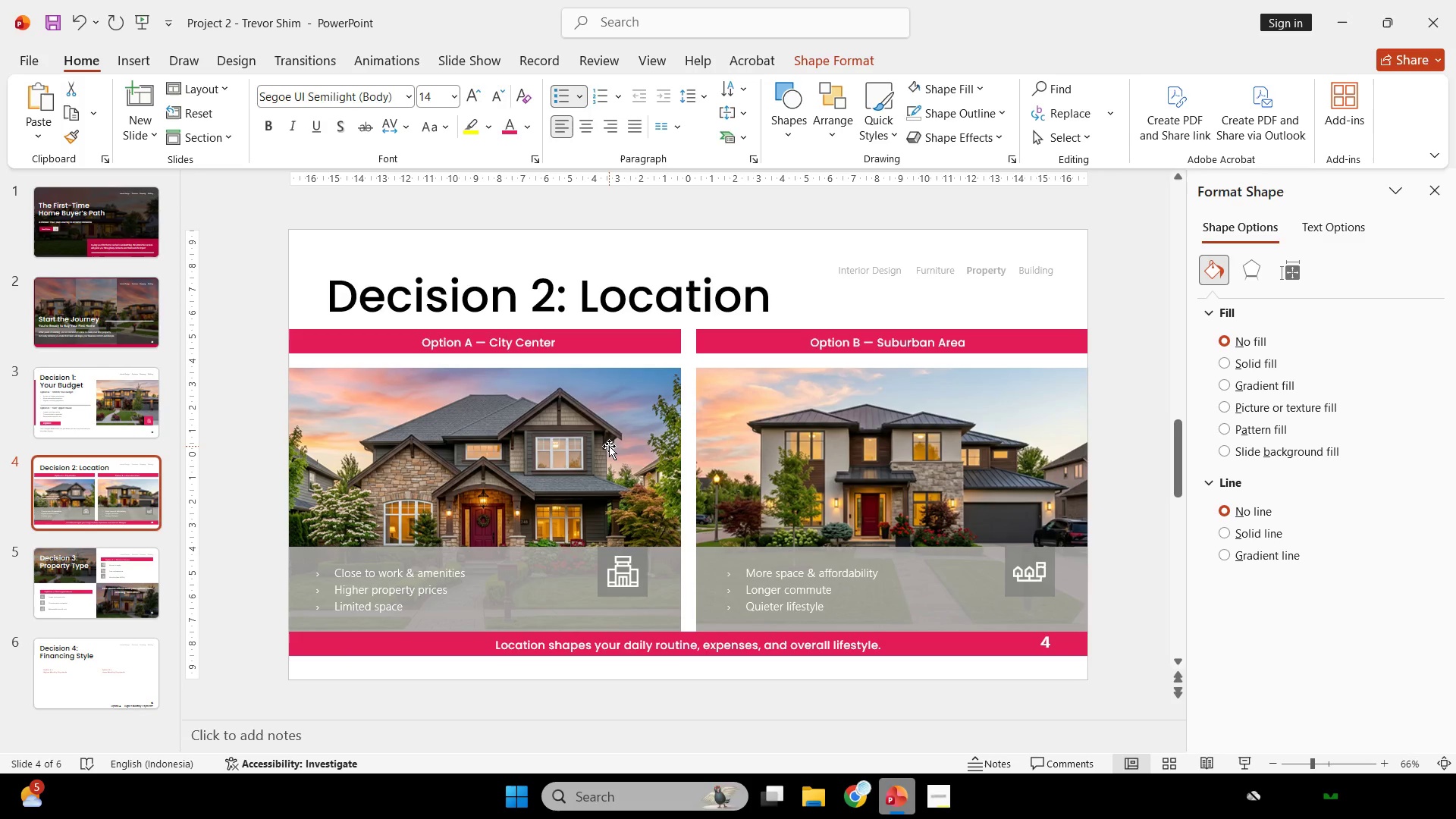 
key(Backspace)
 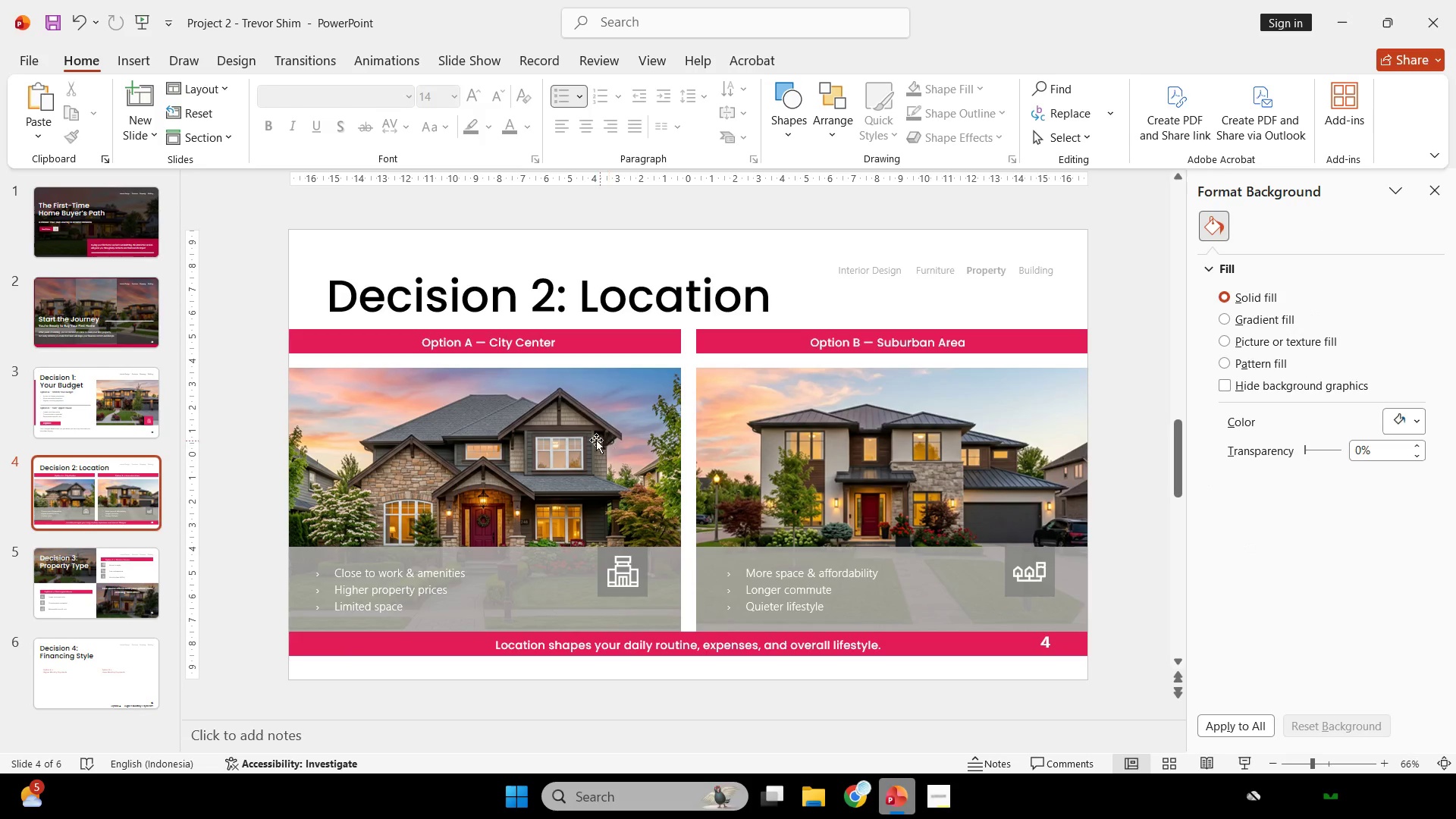 
scroll: coordinate [600, 455], scroll_direction: down, amount: 2.0
 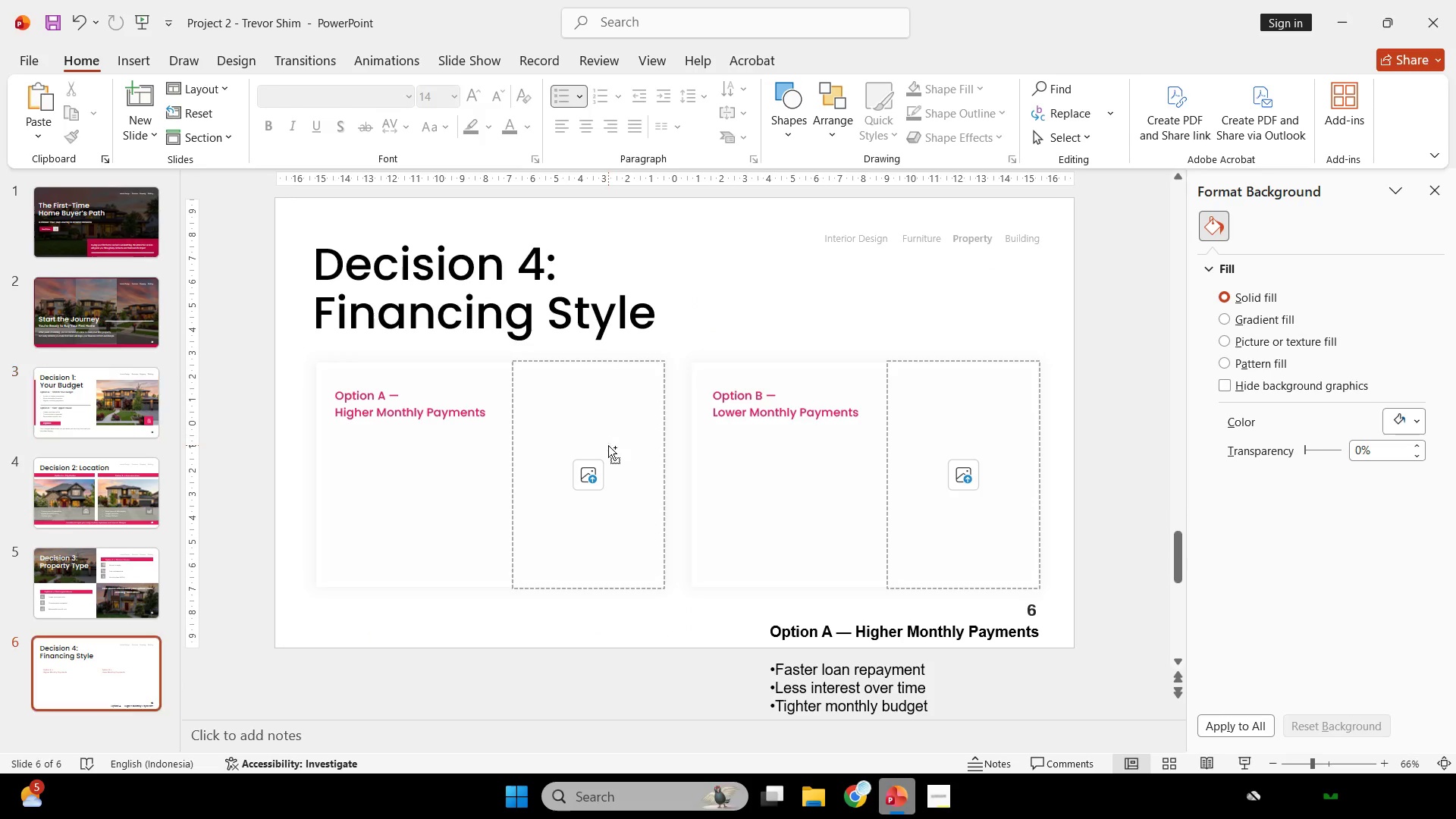 
key(Control+V)
 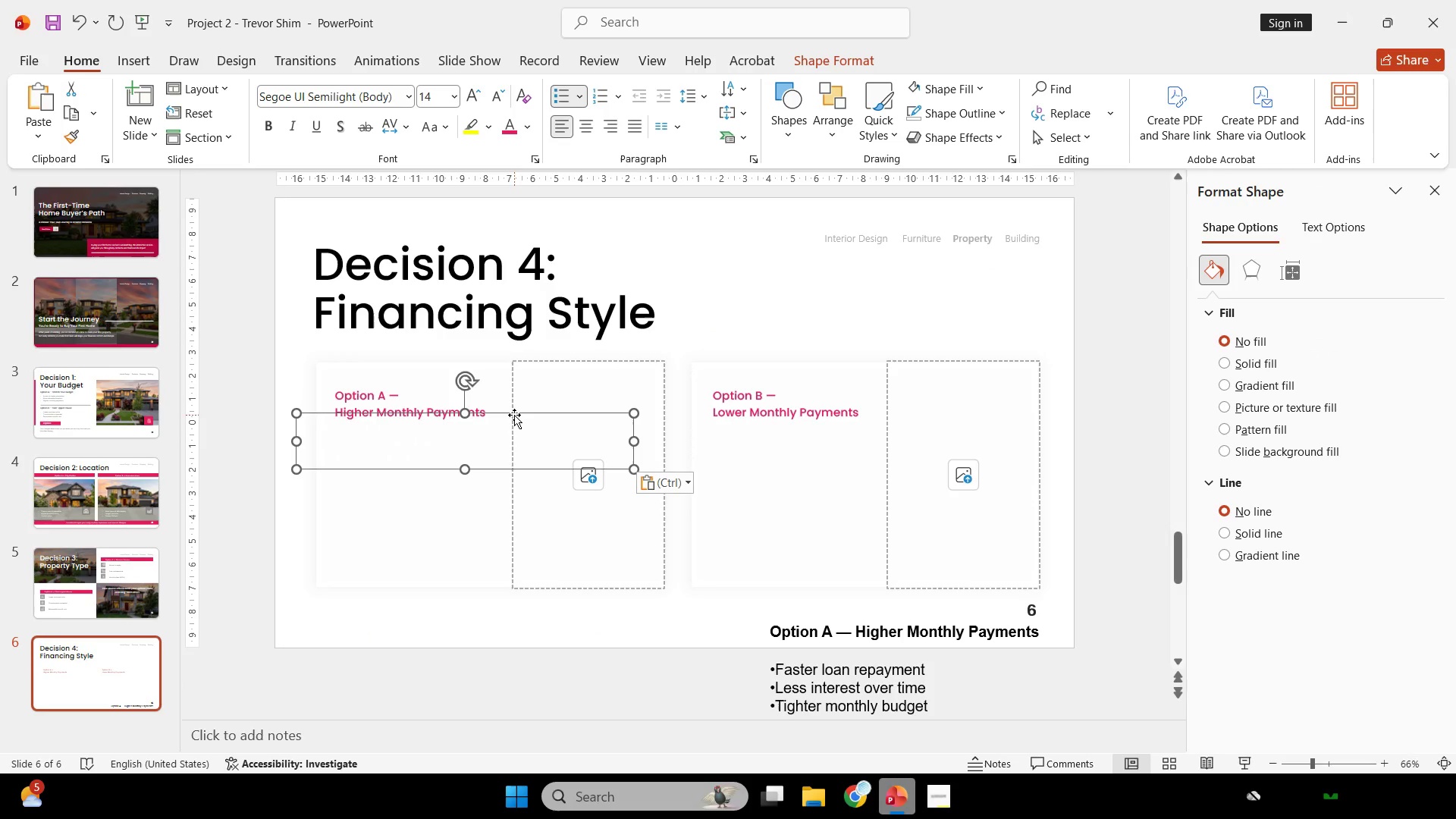 
left_click_drag(start_coordinate=[514, 415], to_coordinate=[551, 457])
 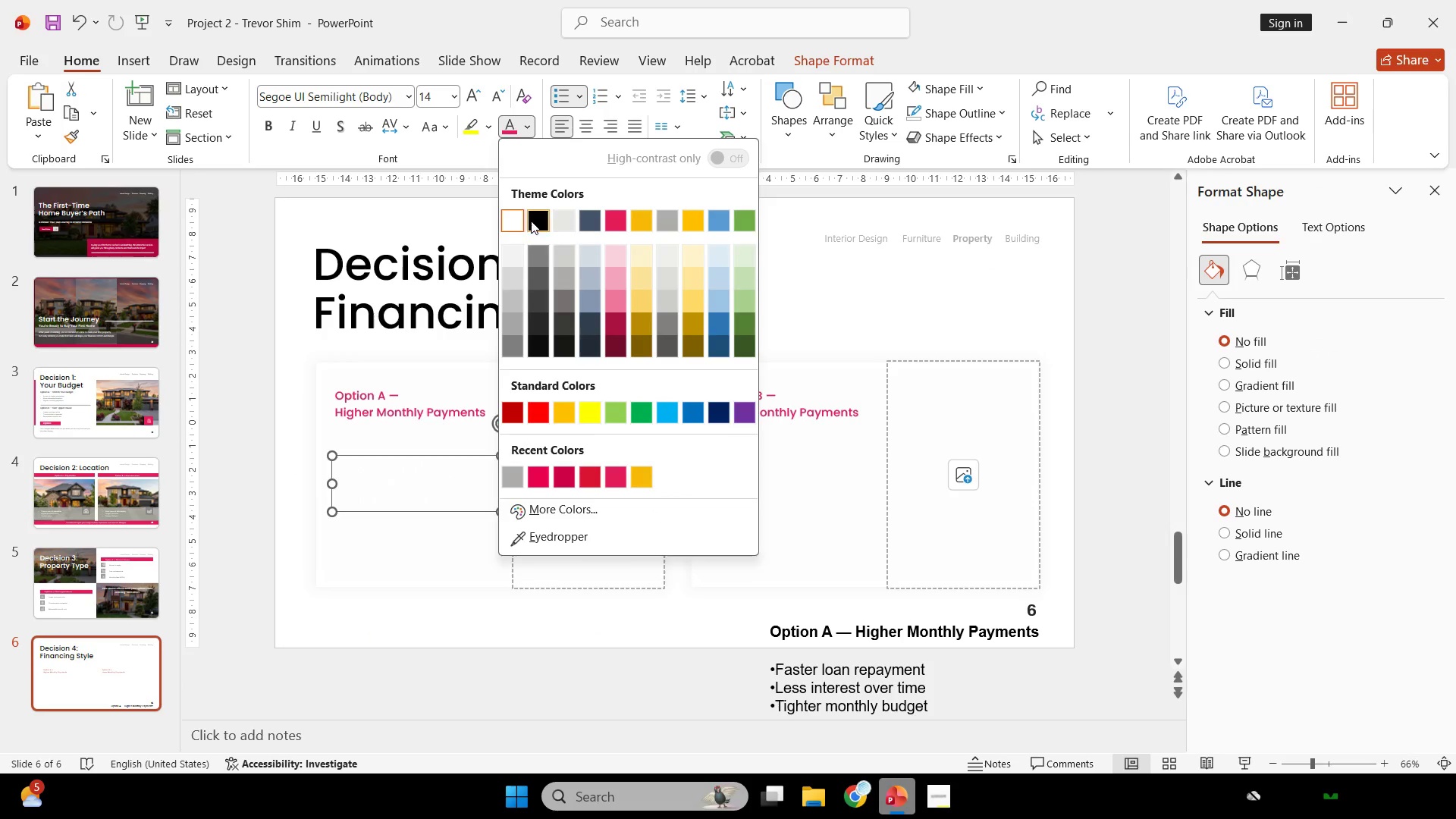 
left_click([544, 218])
 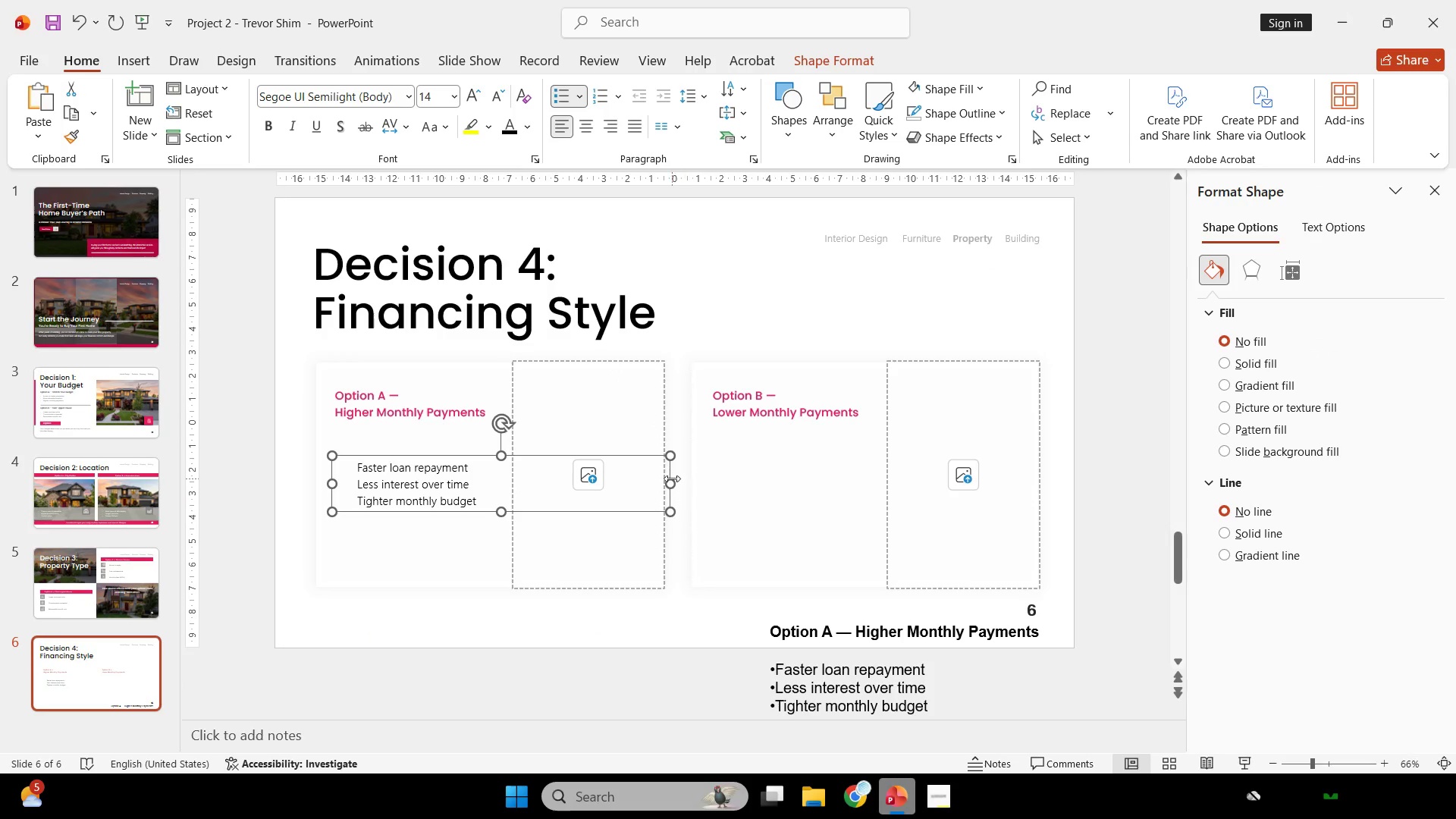 
left_click_drag(start_coordinate=[672, 479], to_coordinate=[493, 472])
 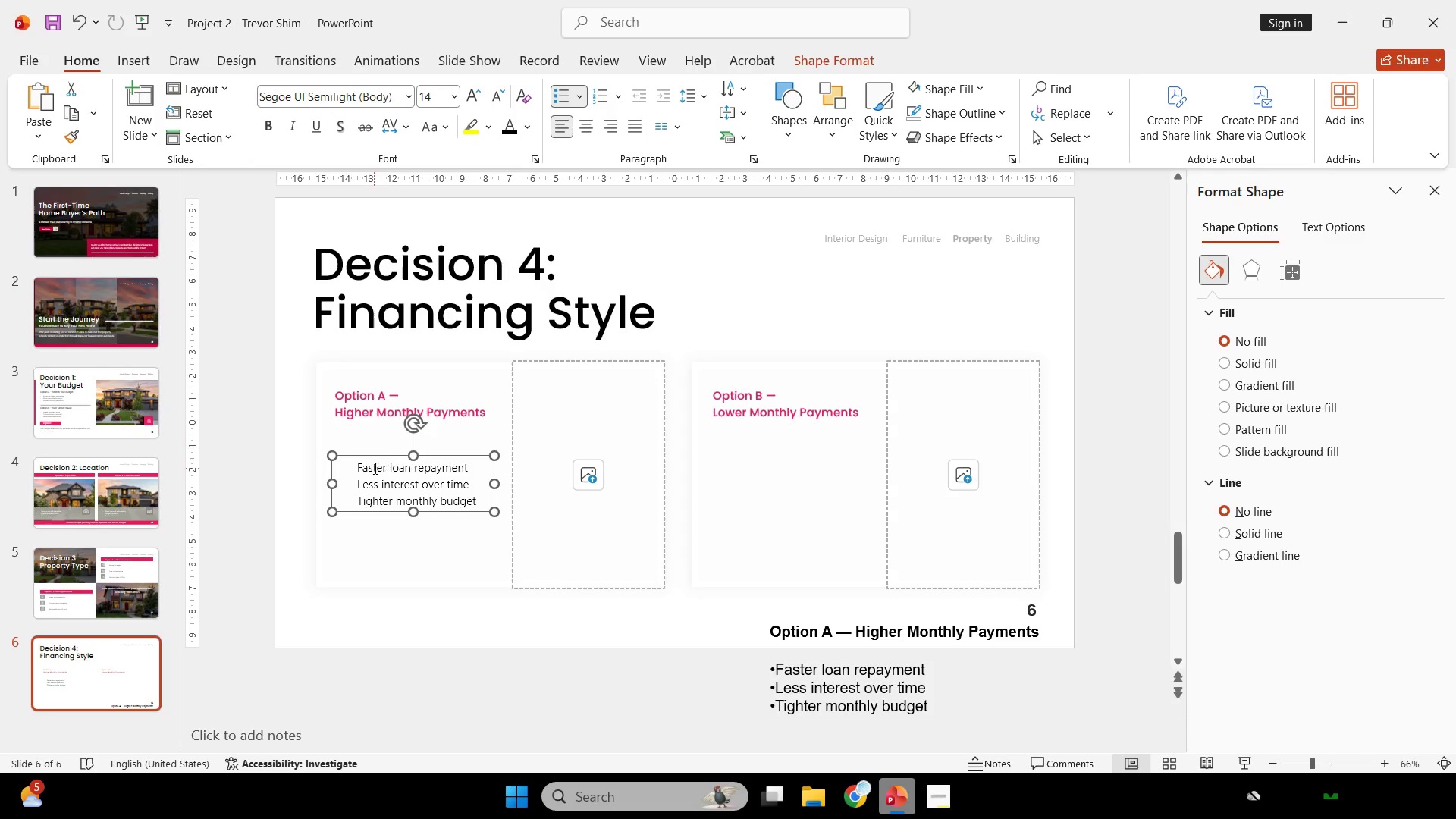 
key(Control+ControlLeft)
 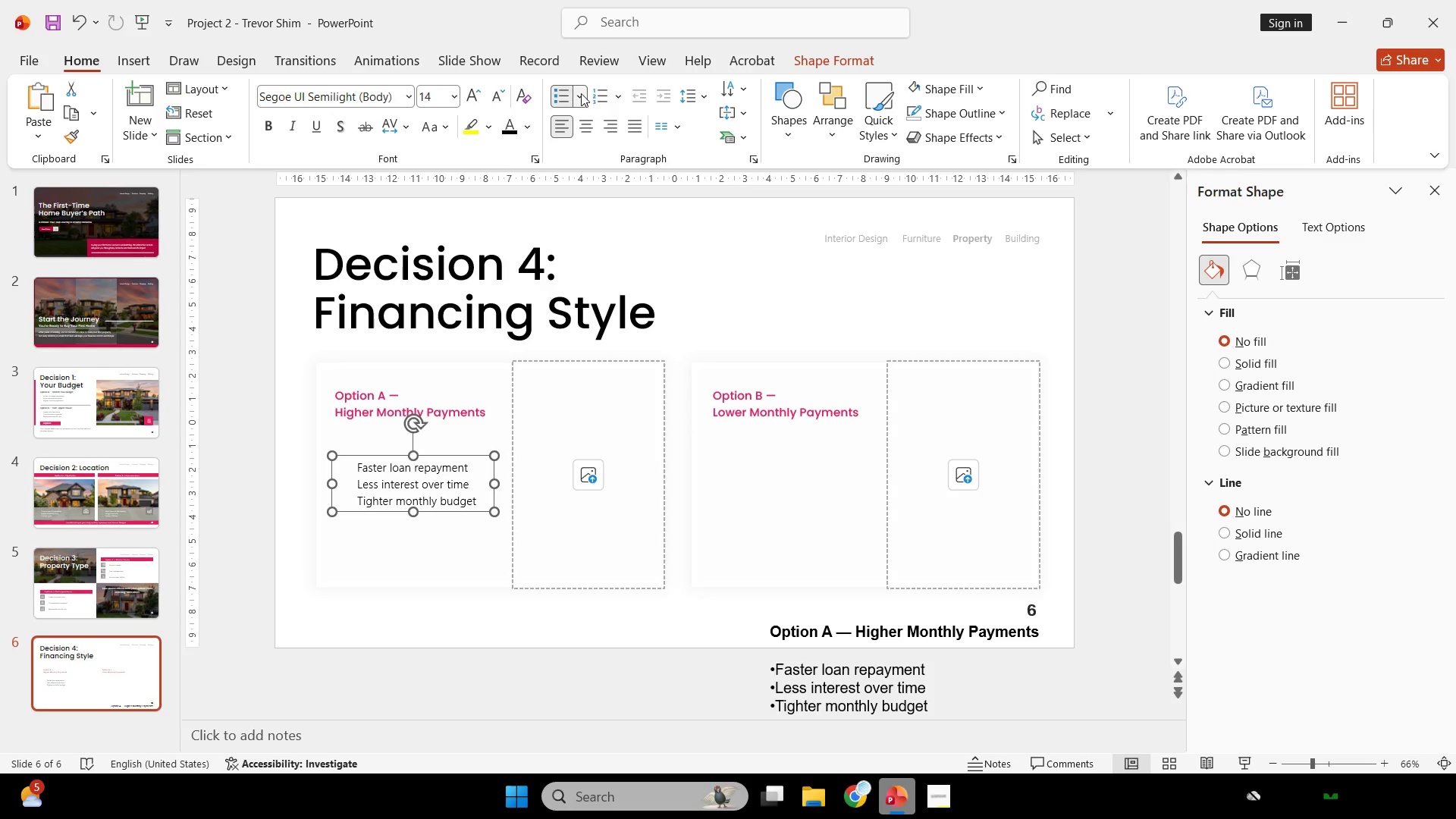 
left_click([581, 93])
 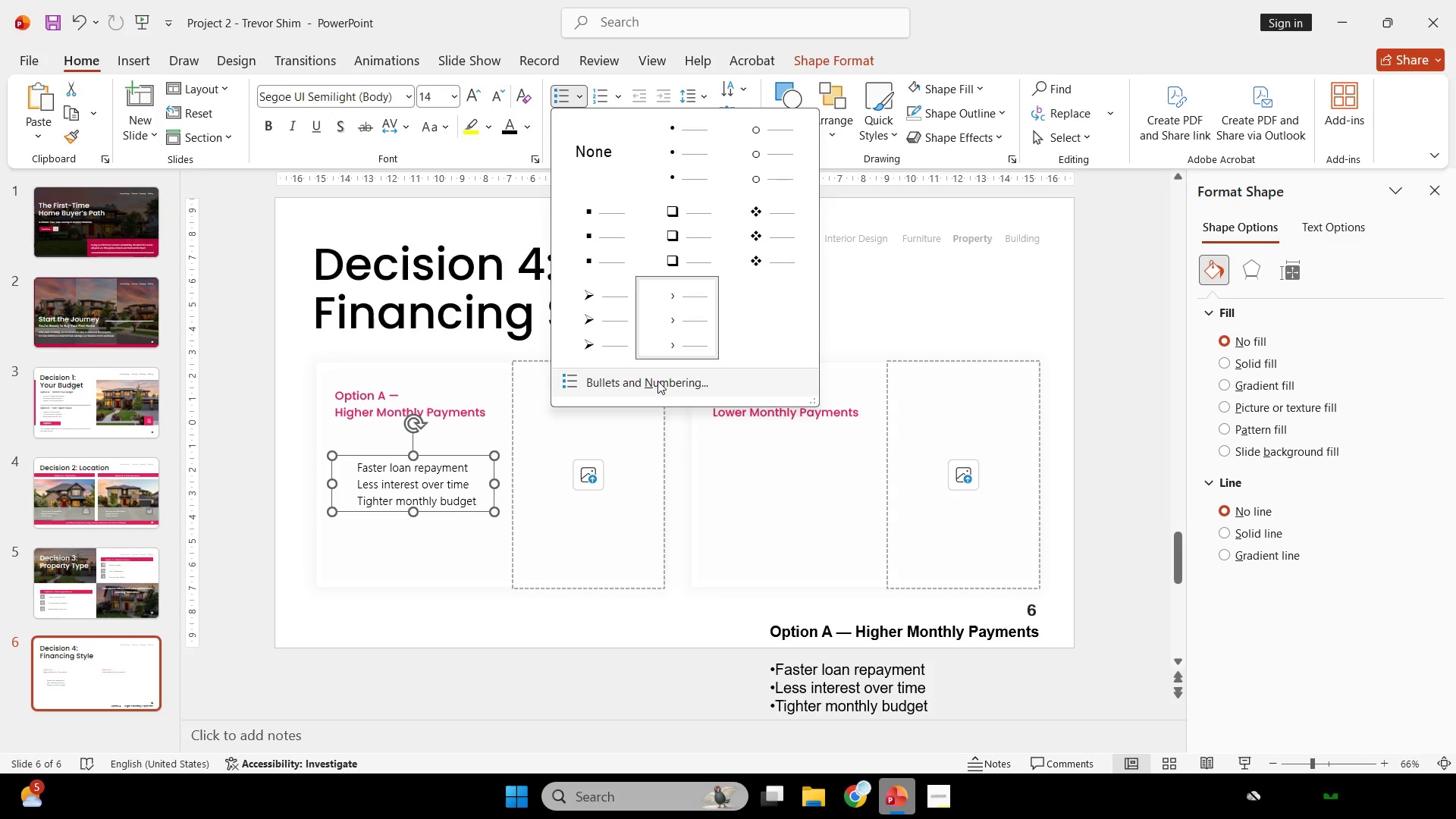 
left_click([657, 381])
 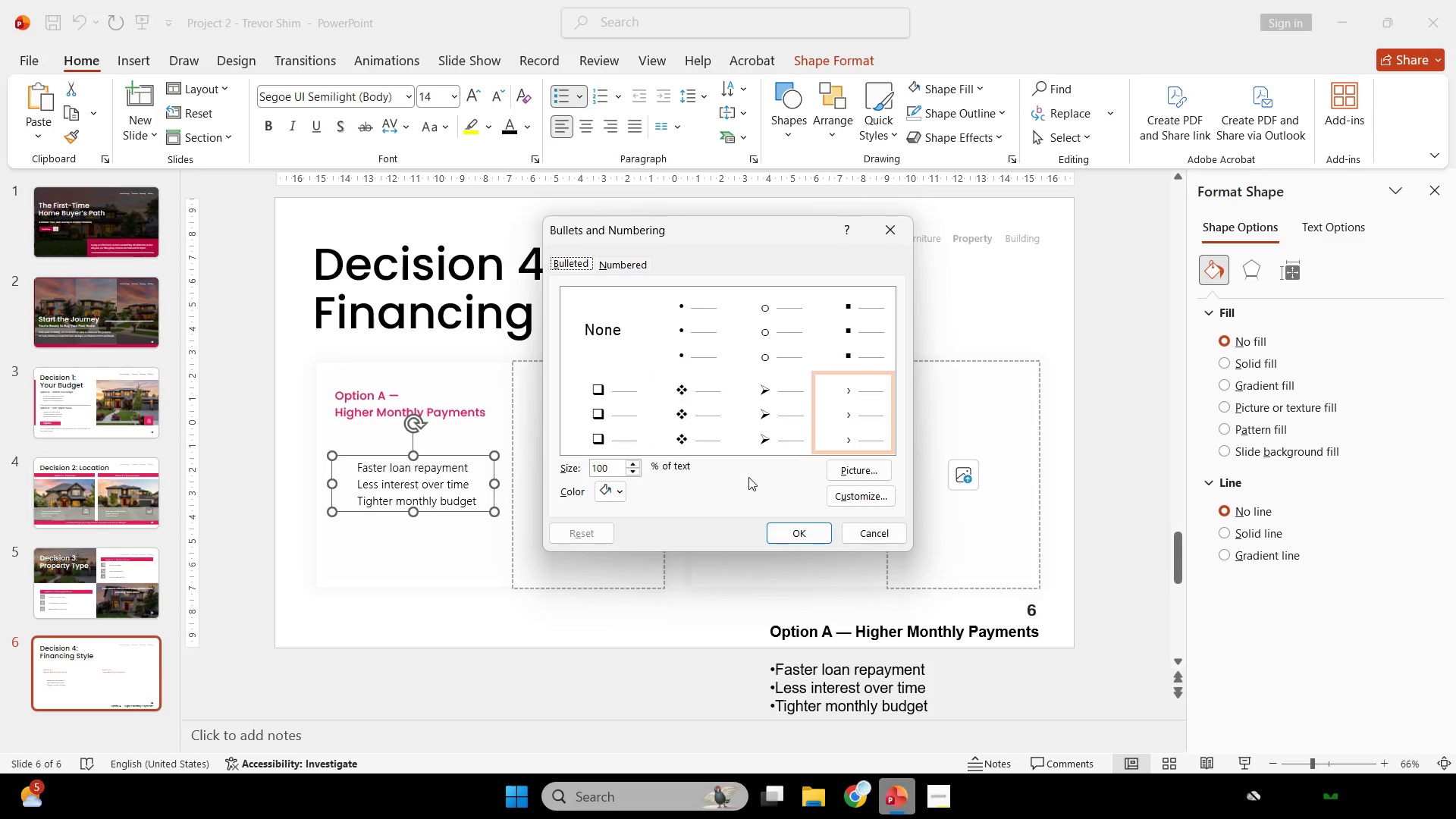 
left_click([832, 490])
 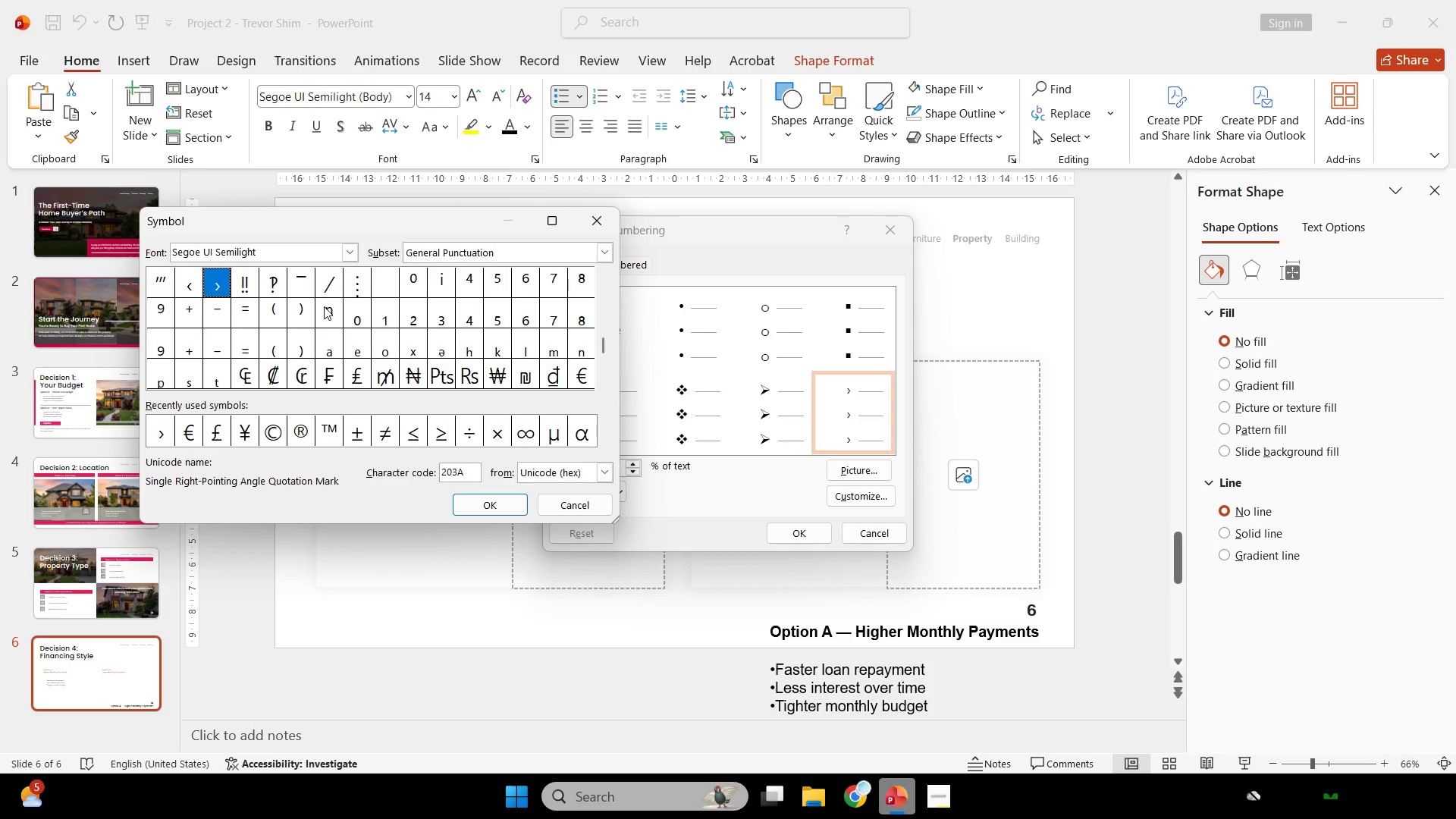 
left_click([508, 499])
 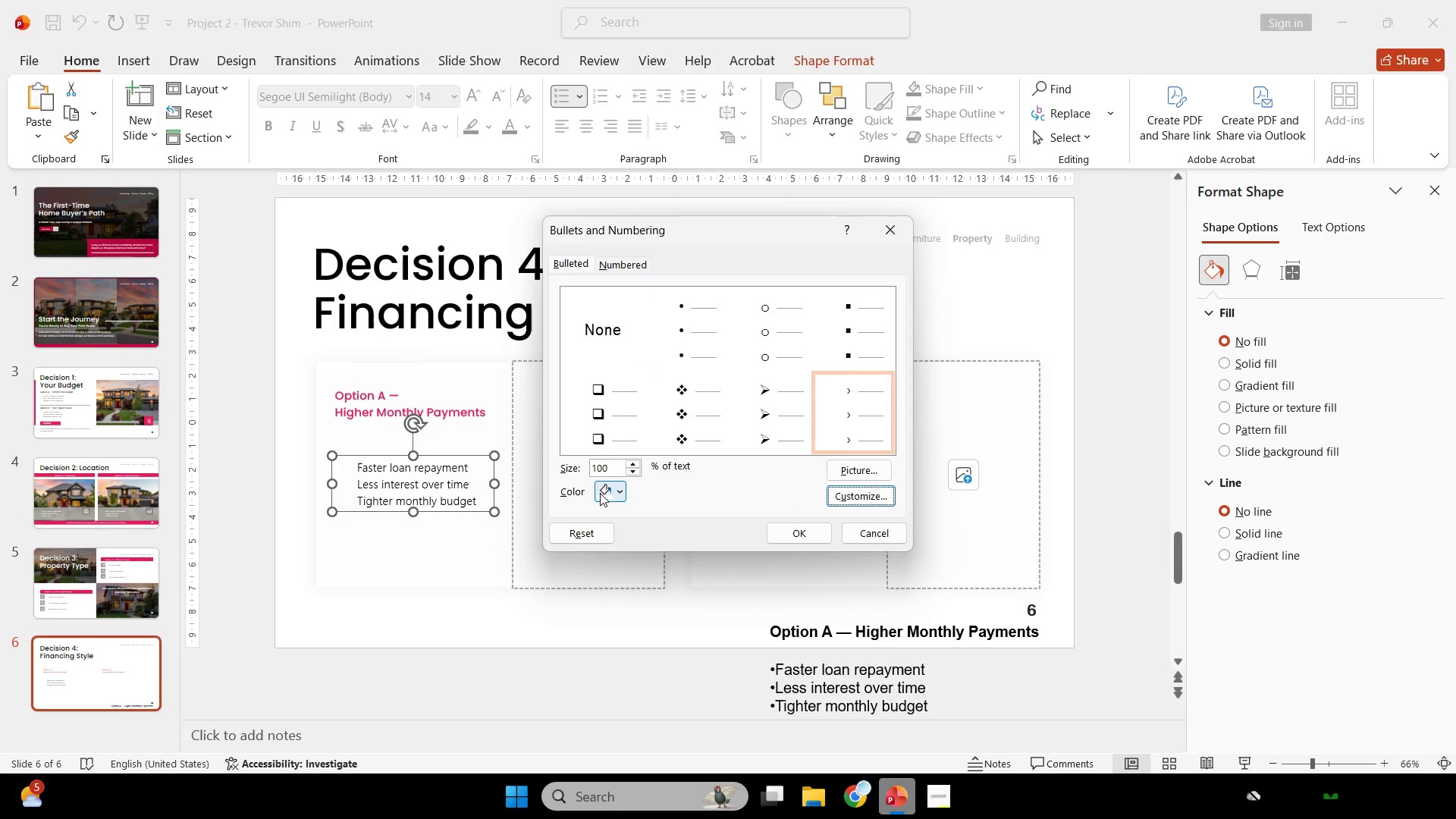 
left_click([600, 493])
 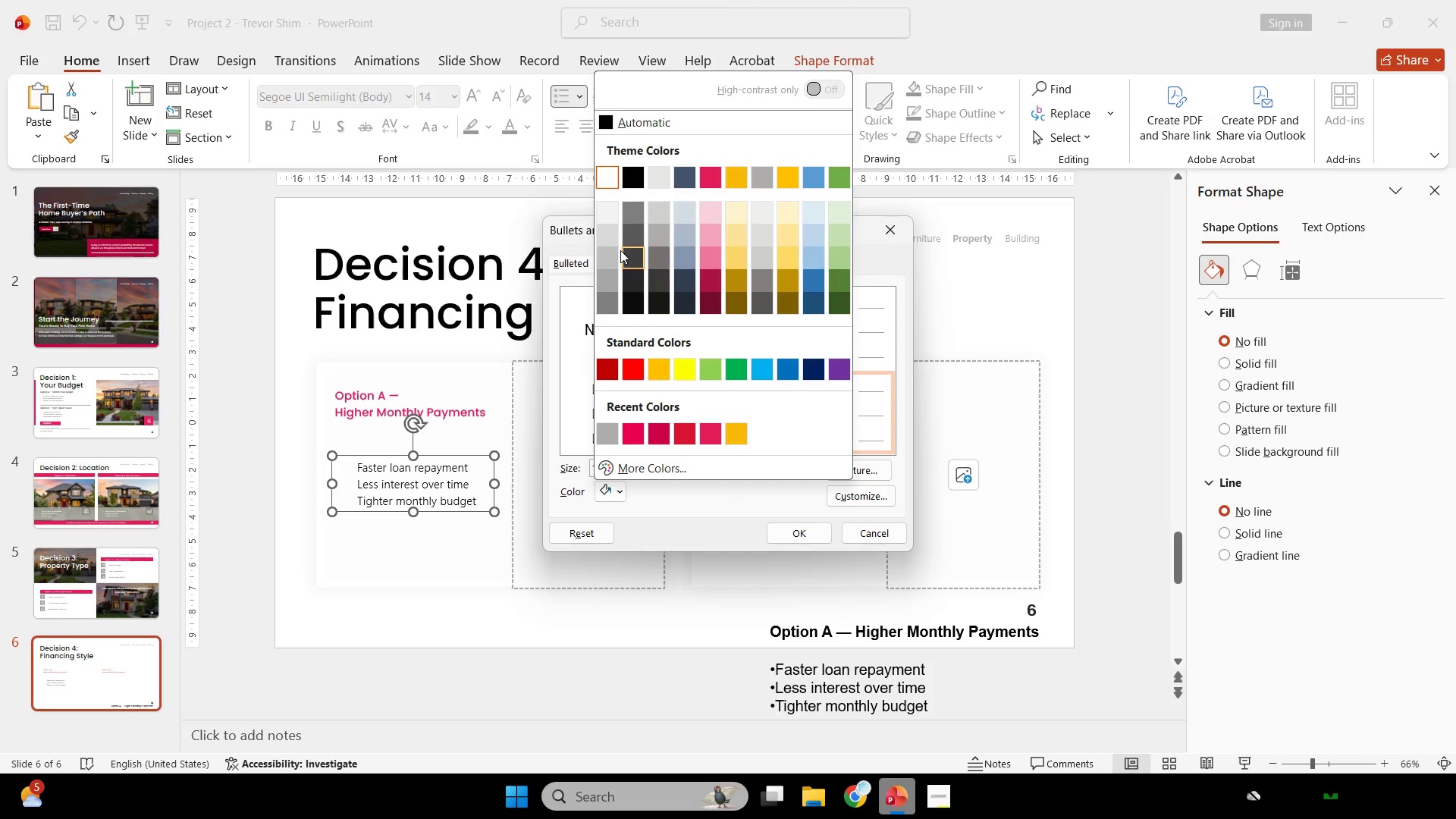 
left_click([608, 429])
 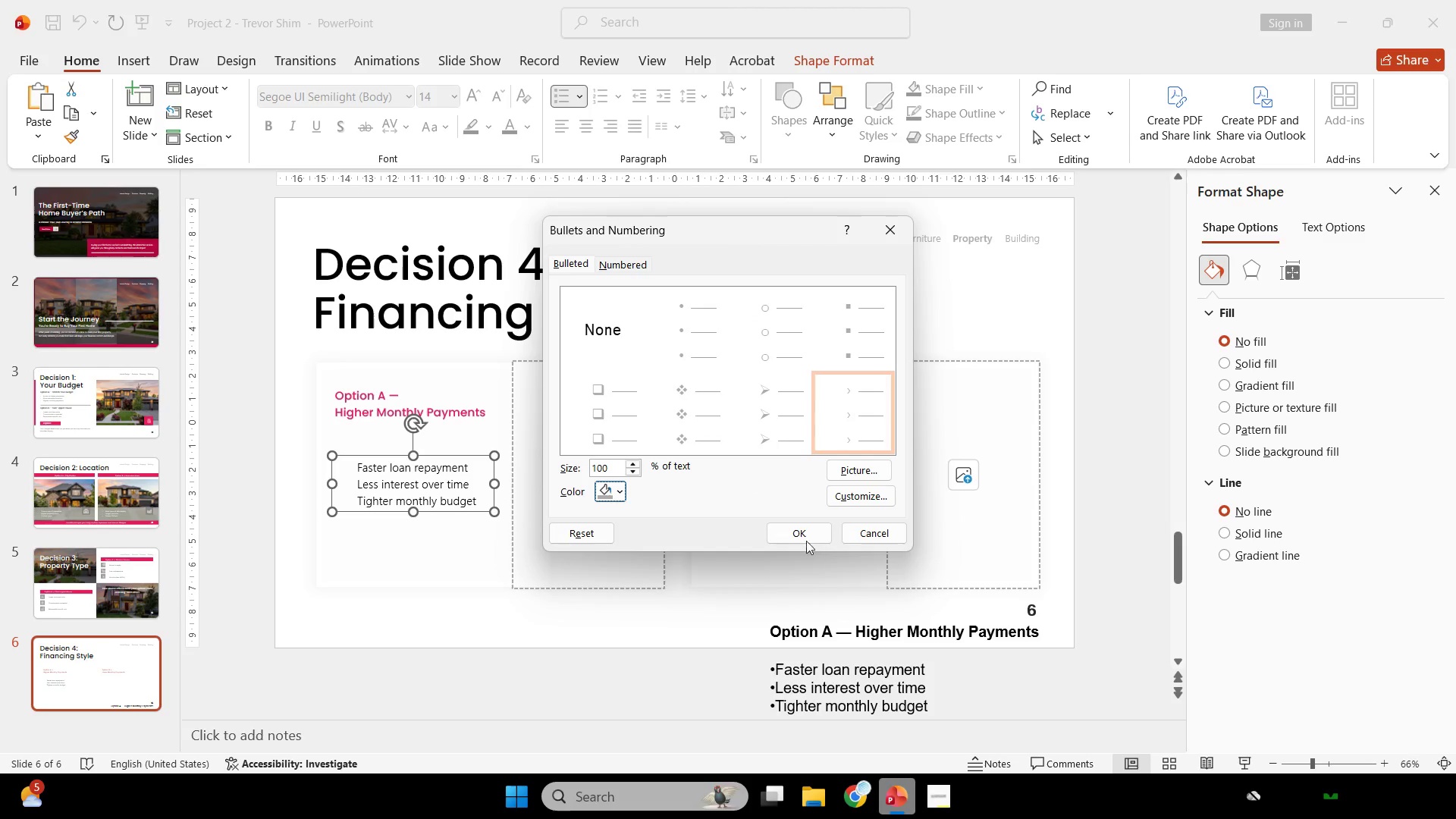 
left_click([805, 528])
 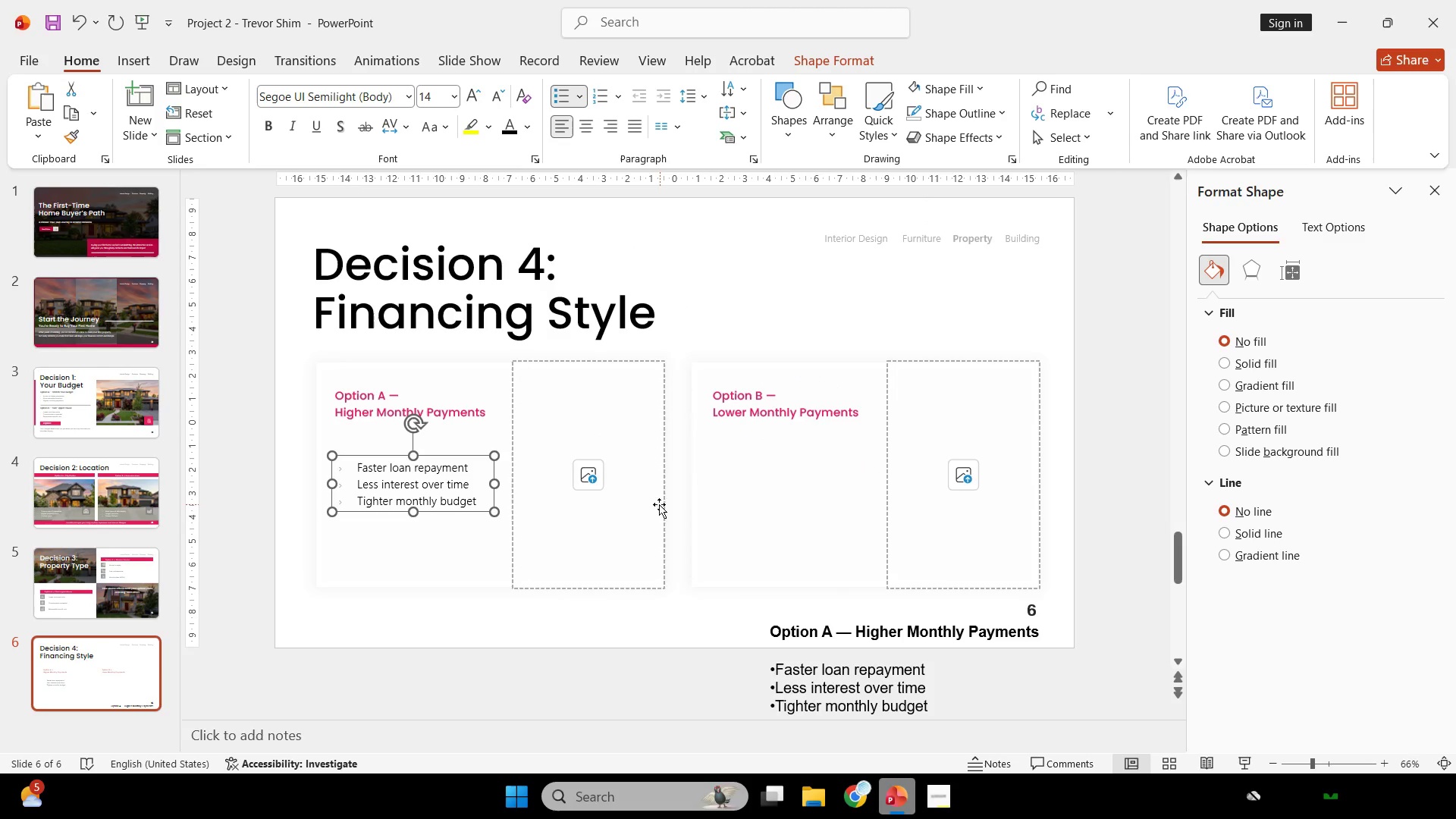 
hold_key(key=ControlLeft, duration=0.52)
scroll: coordinate [508, 506], scroll_direction: up, amount: 2.0
 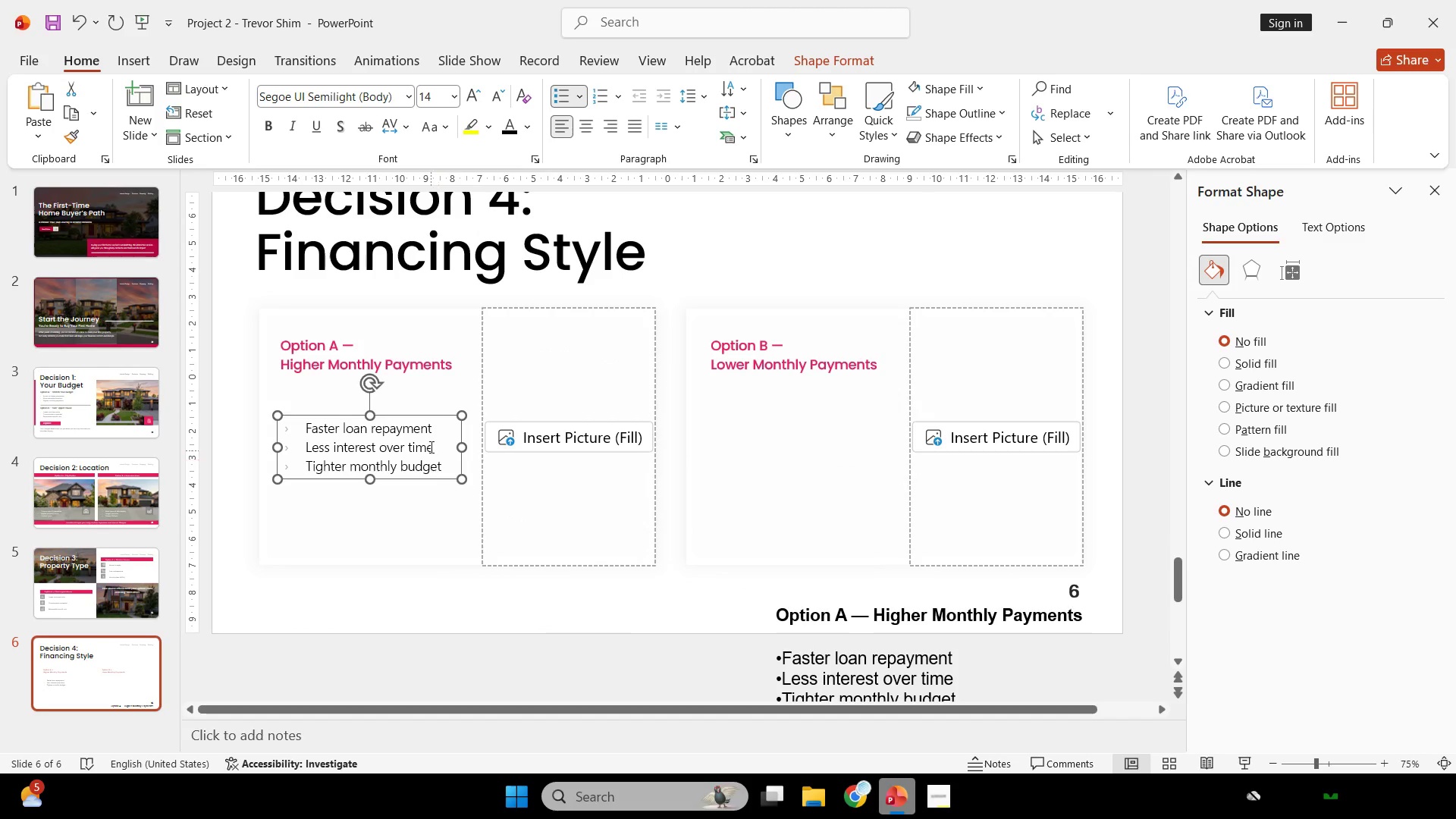 
hold_key(key=ShiftLeft, duration=0.67)
 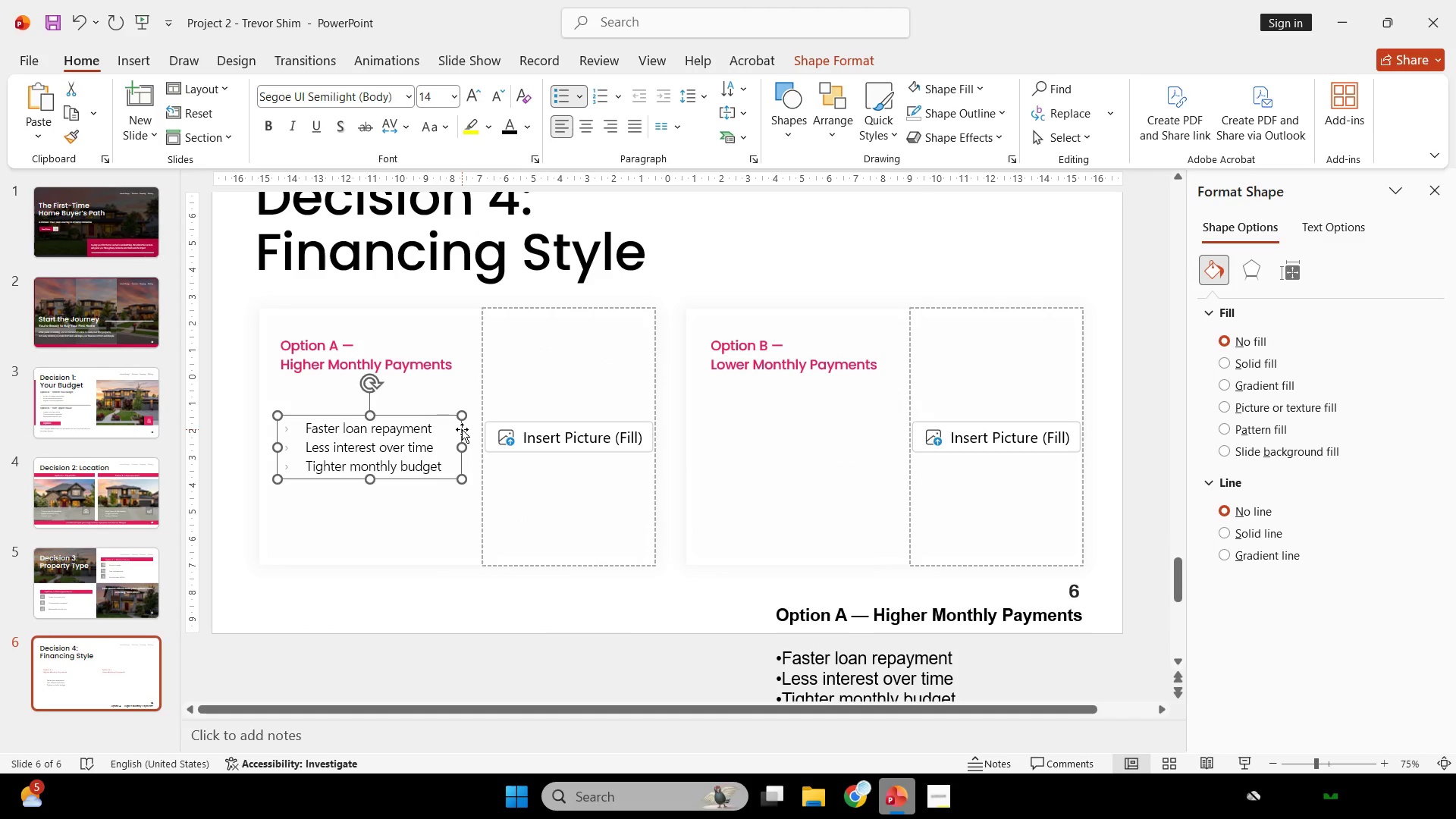 
hold_key(key=ShiftLeft, duration=2.42)
left_click_drag(start_coordinate=[462, 429], to_coordinate=[463, 408])
 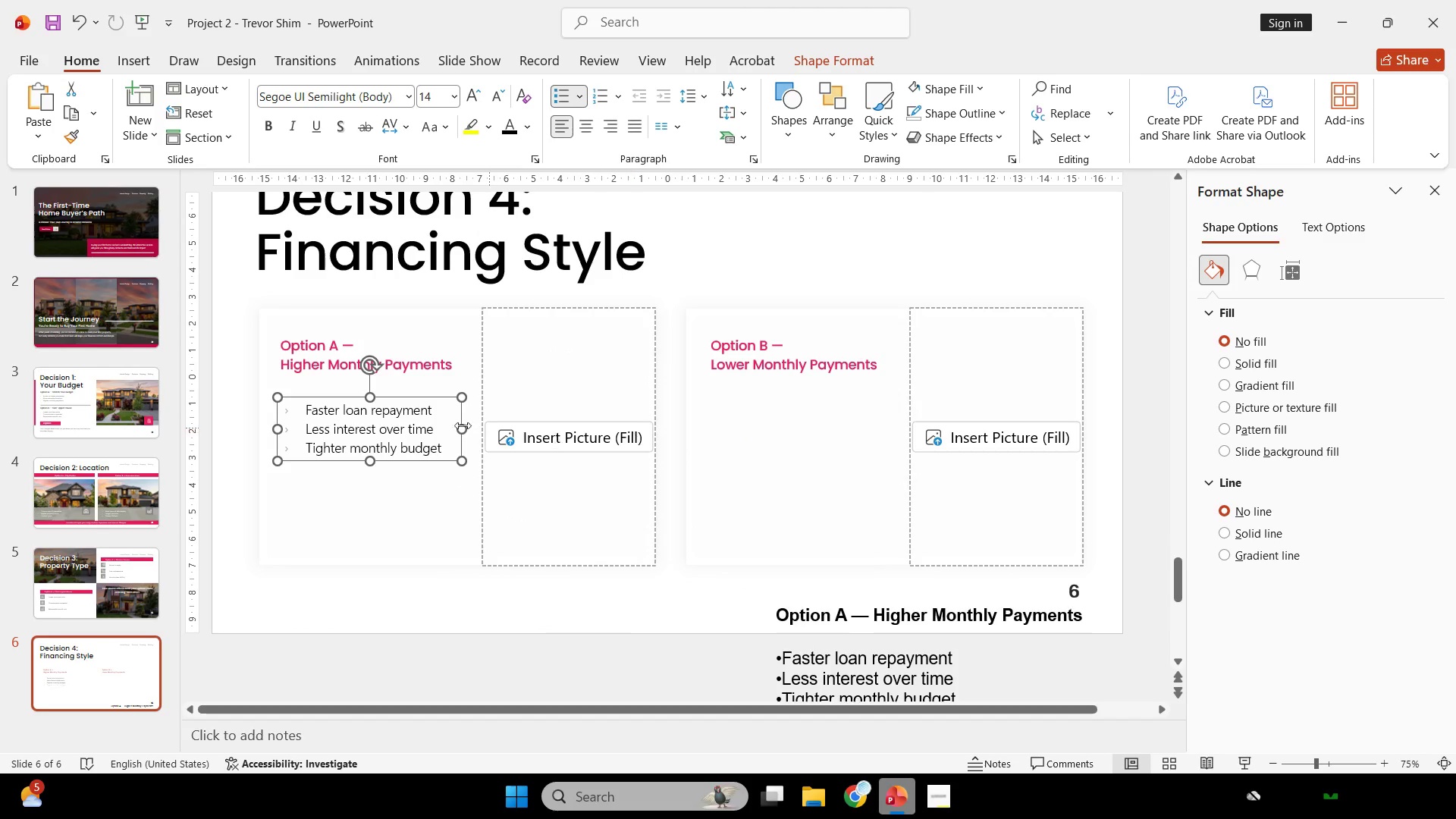 
hold_key(key=ControlLeft, duration=4.83)
hold_key(key=ShiftLeft, duration=4.72)
left_click_drag(start_coordinate=[462, 416], to_coordinate=[887, 456])
 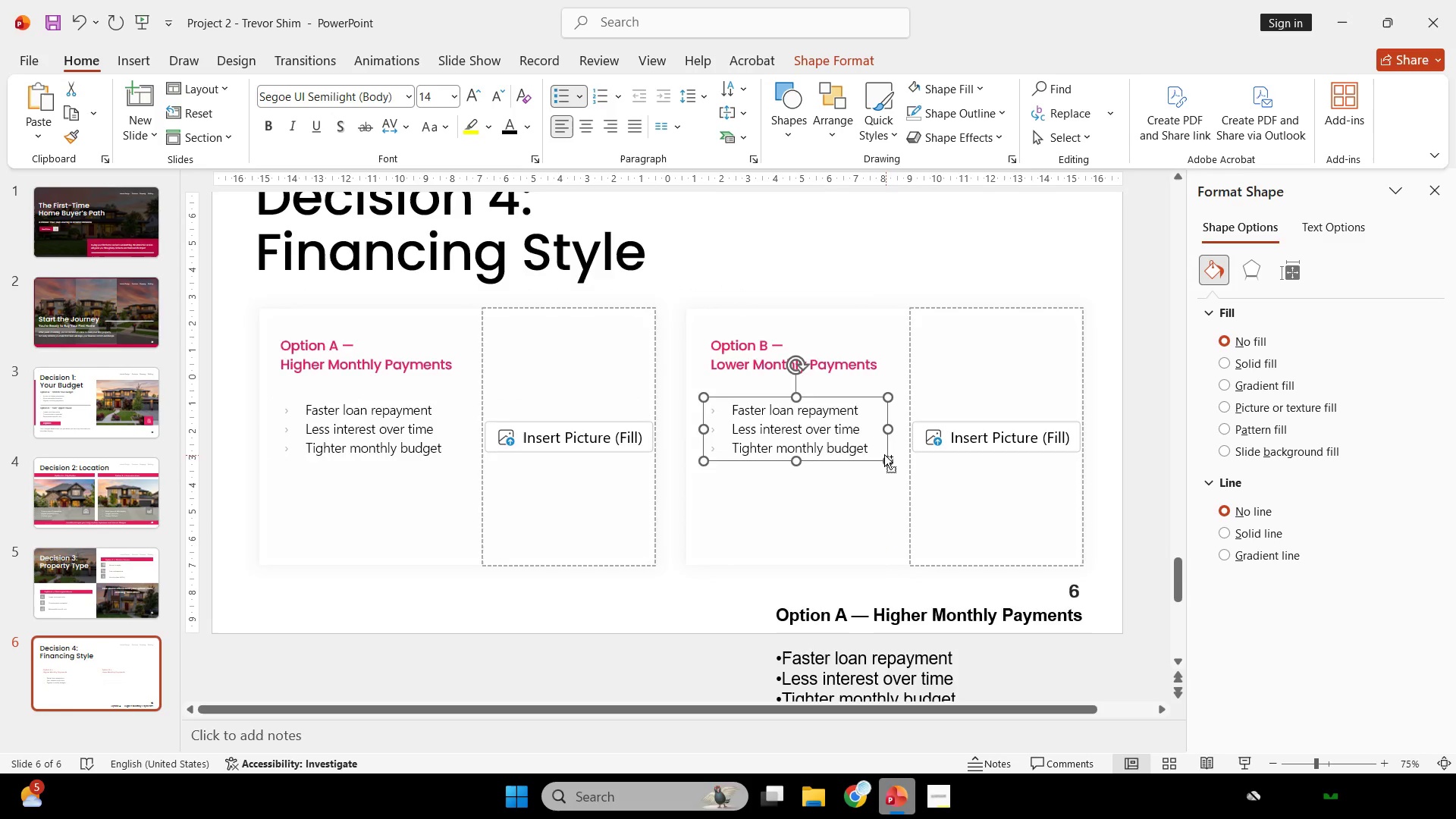 
hold_key(key=ControlLeft, duration=0.31)
scroll: coordinate [873, 457], scroll_direction: down, amount: 2.0
 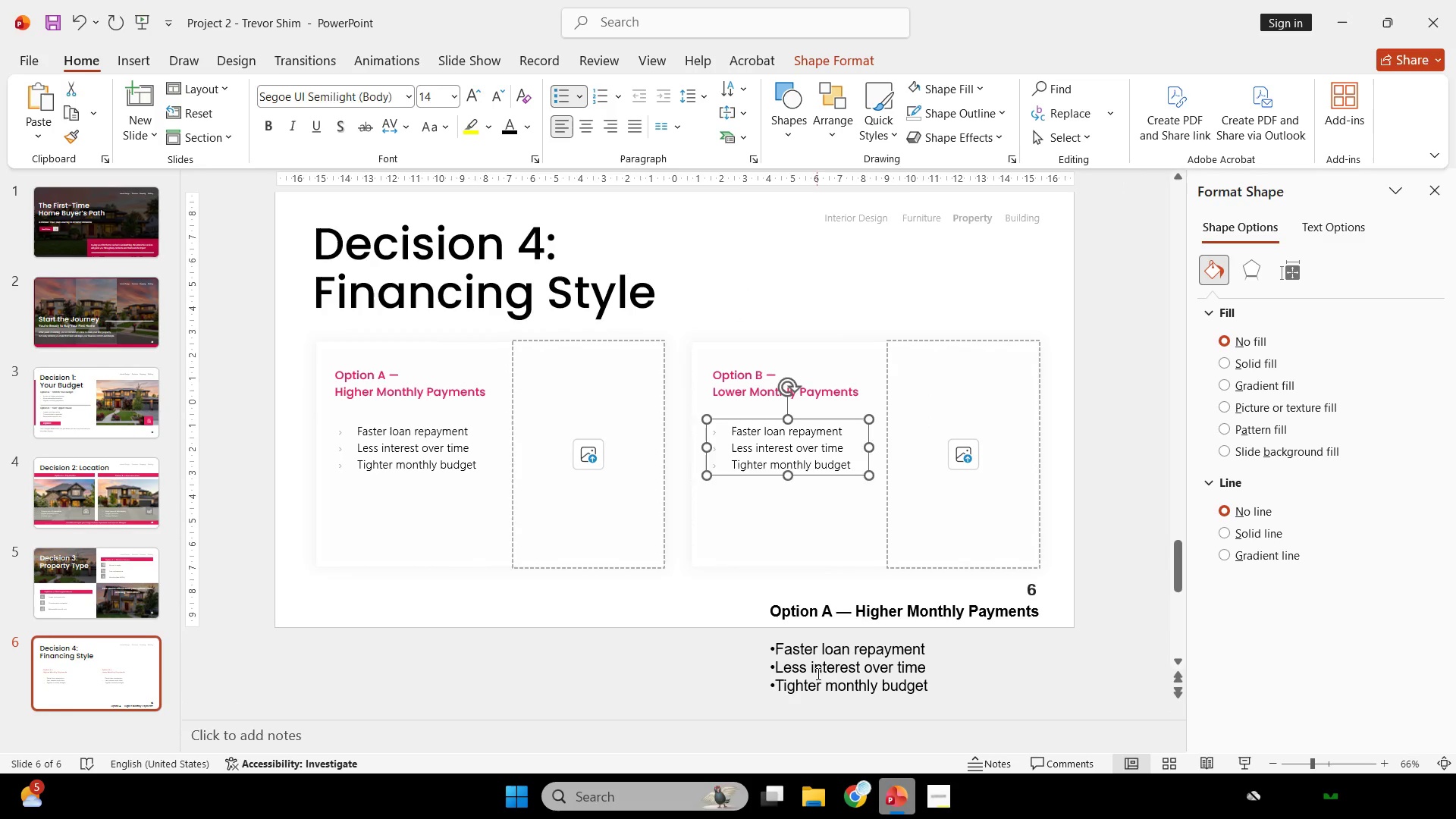 
hold_key(key=ControlLeft, duration=0.34)
scroll: coordinate [827, 651], scroll_direction: down, amount: 2.0
 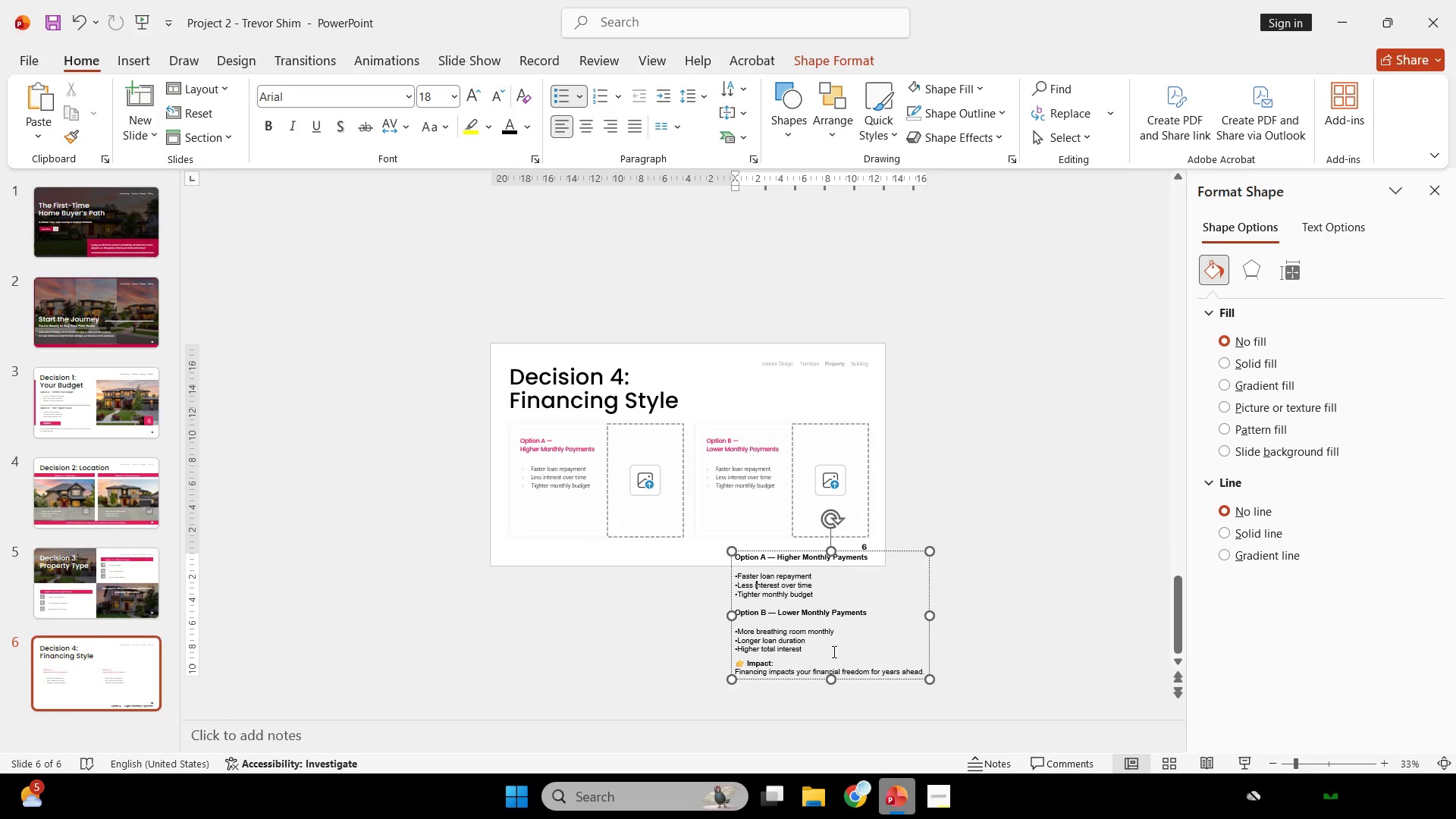 
left_click_drag(start_coordinate=[828, 649], to_coordinate=[711, 630])
 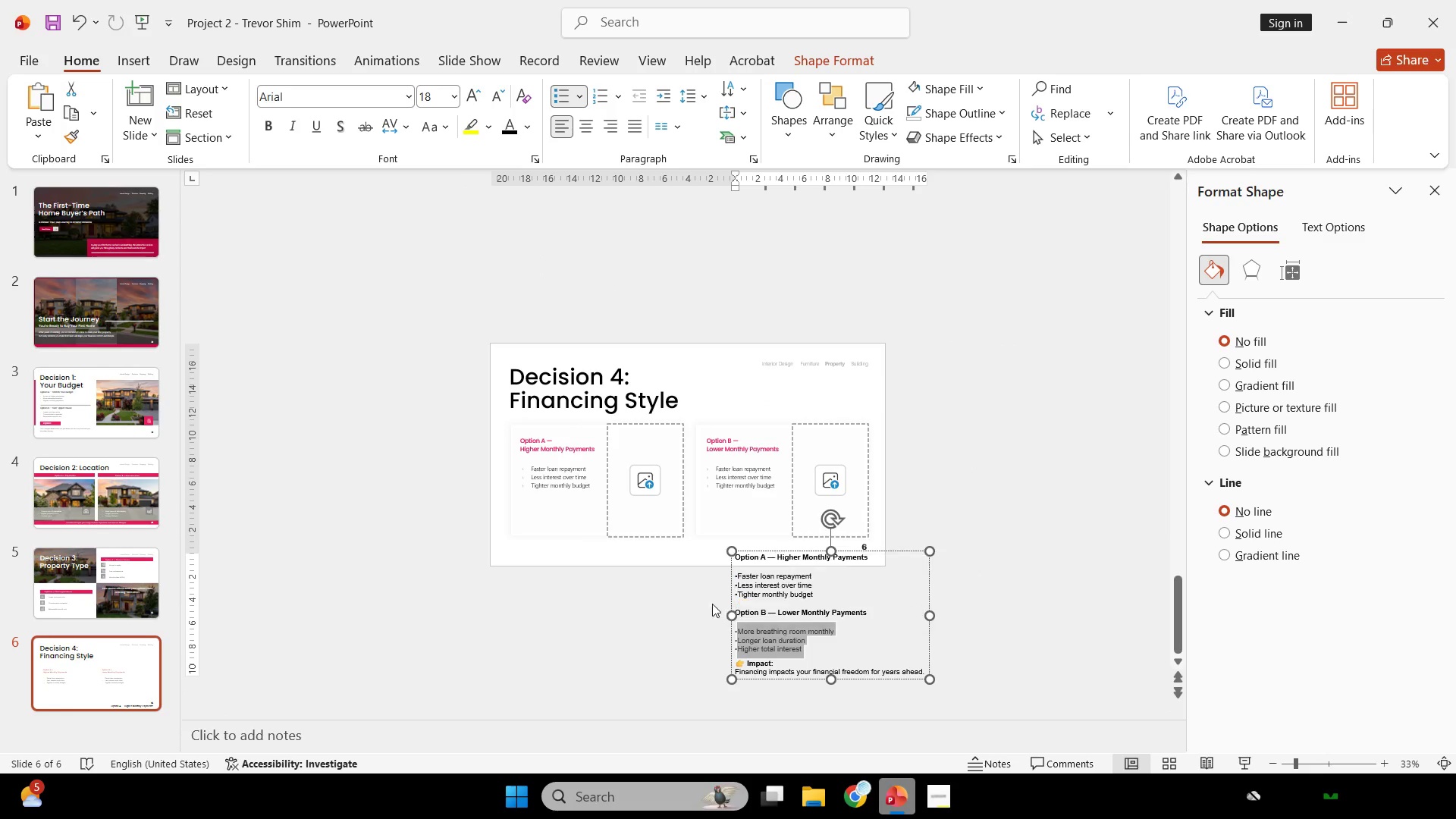 
key(Control+C)
 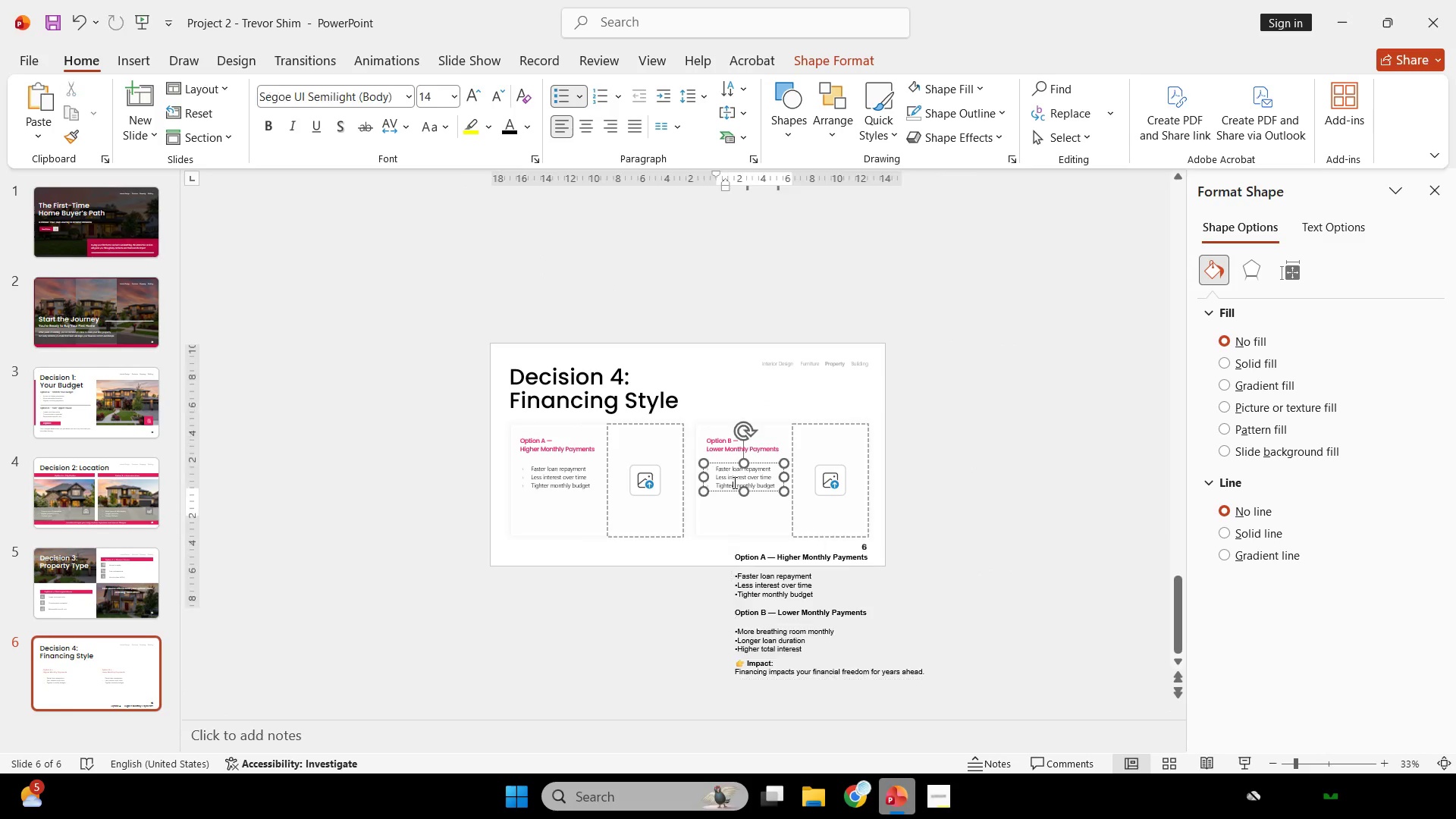 
left_click([733, 482])
 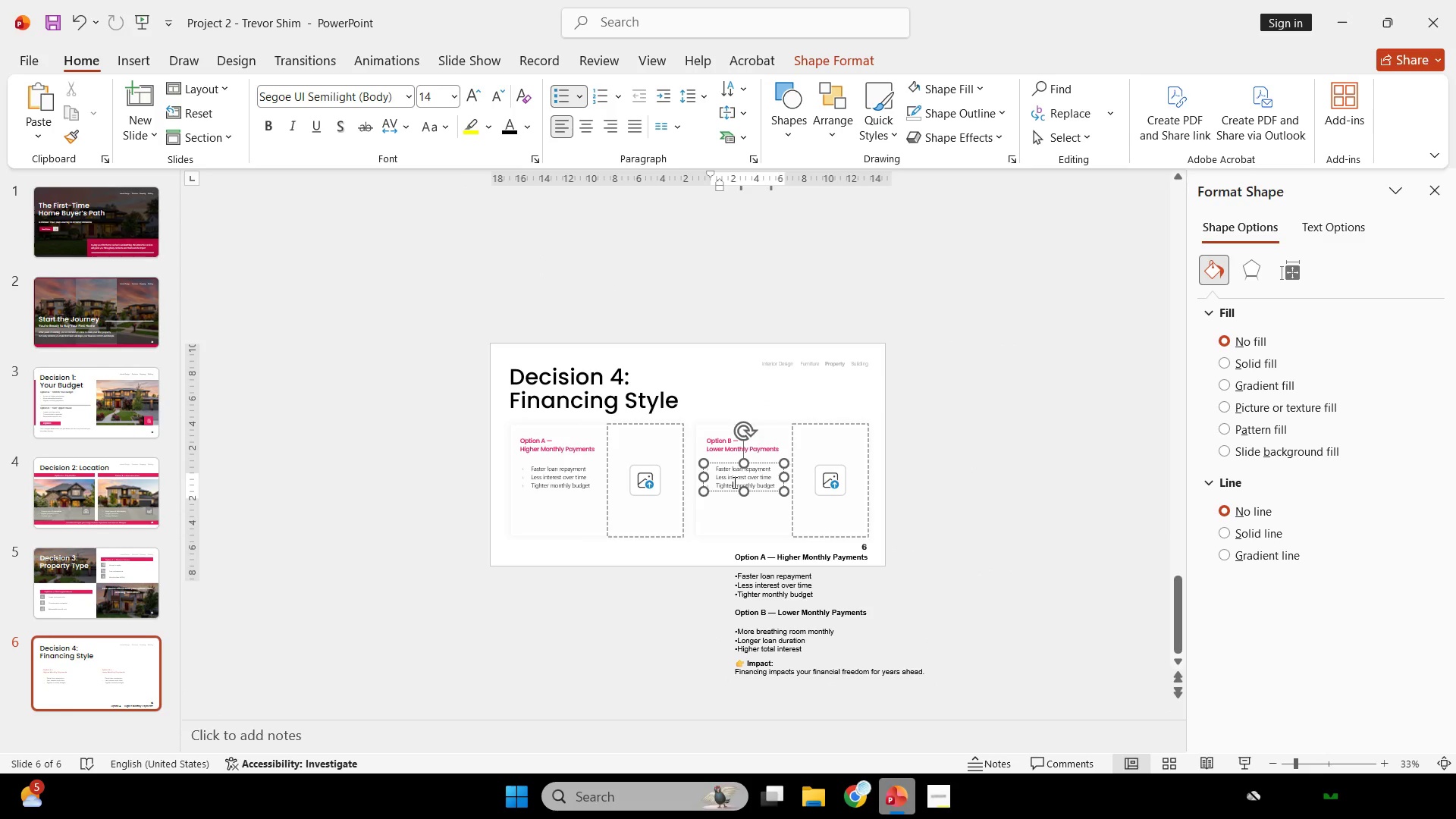 
key(Control+ControlLeft)
 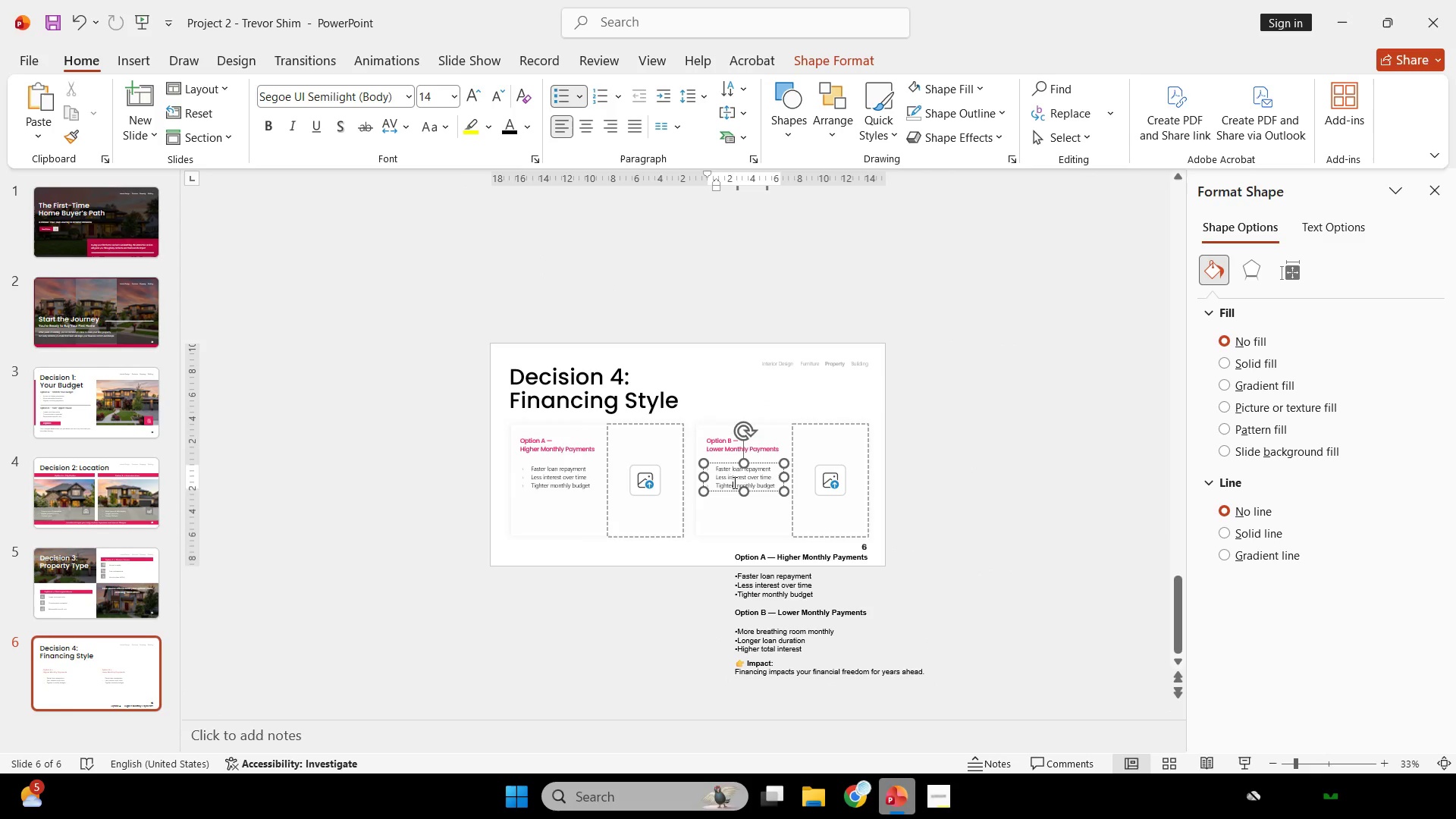 
key(Control+A)
 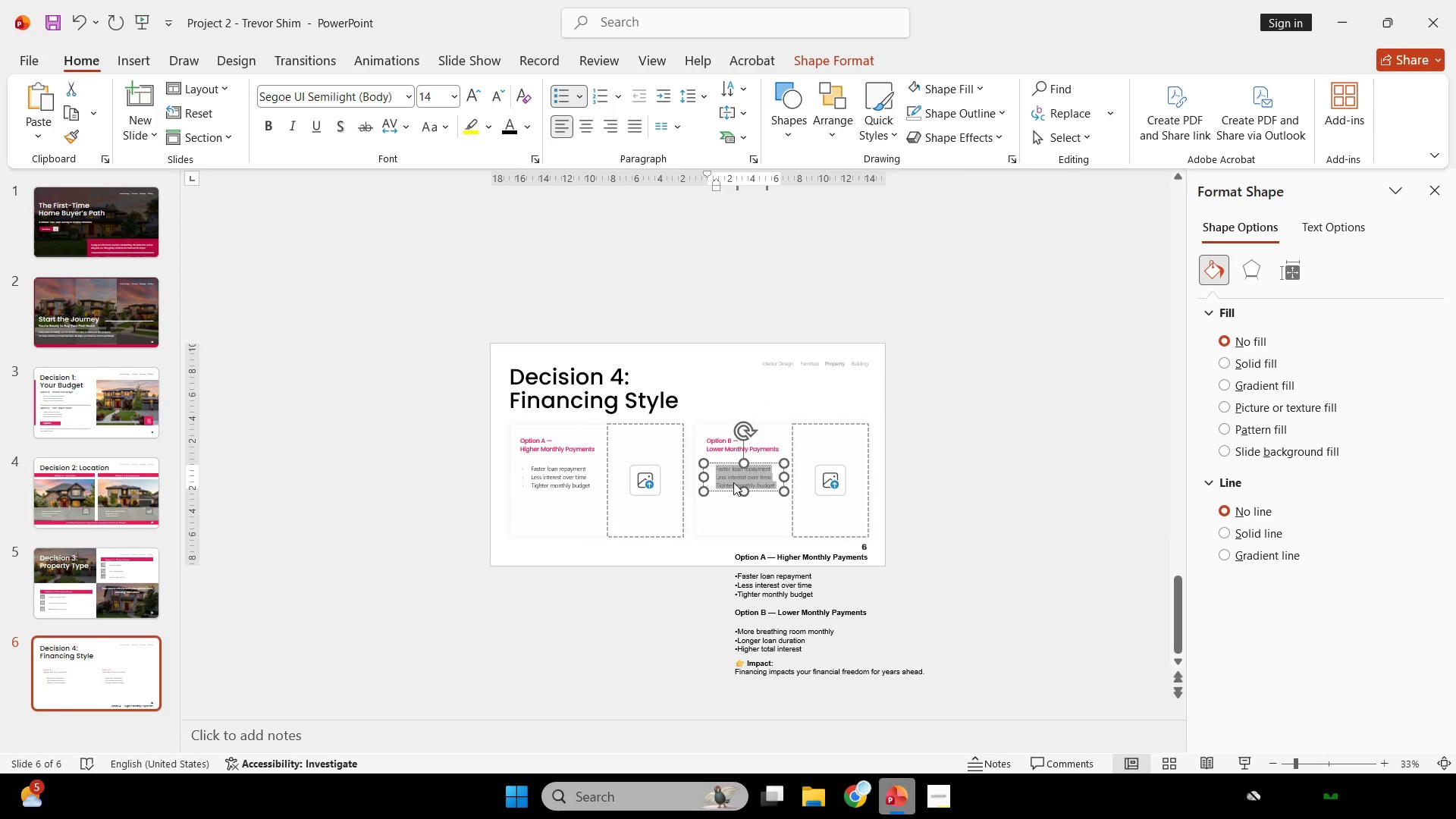 
right_click([733, 482])
 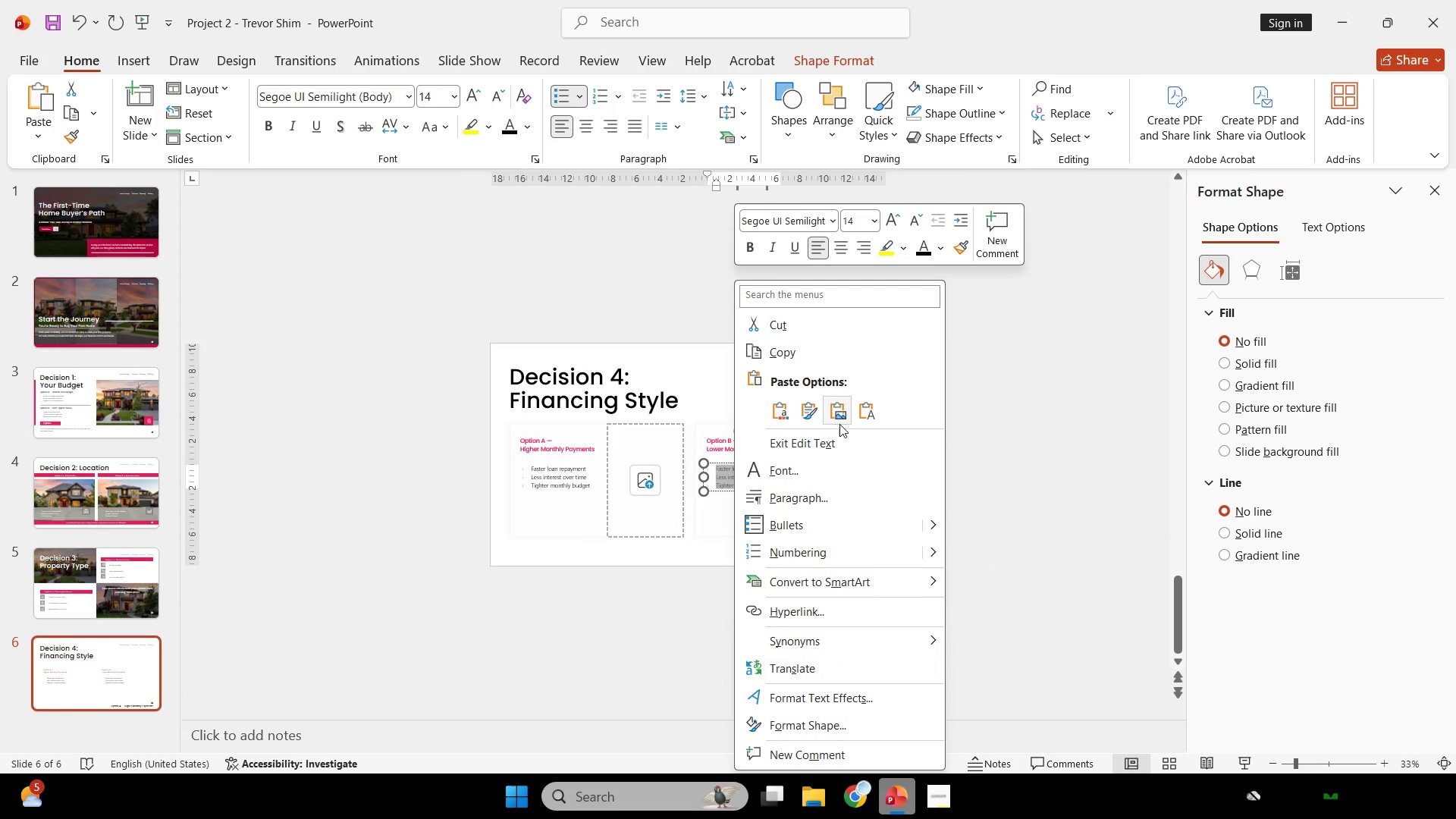 
left_click([860, 410])
 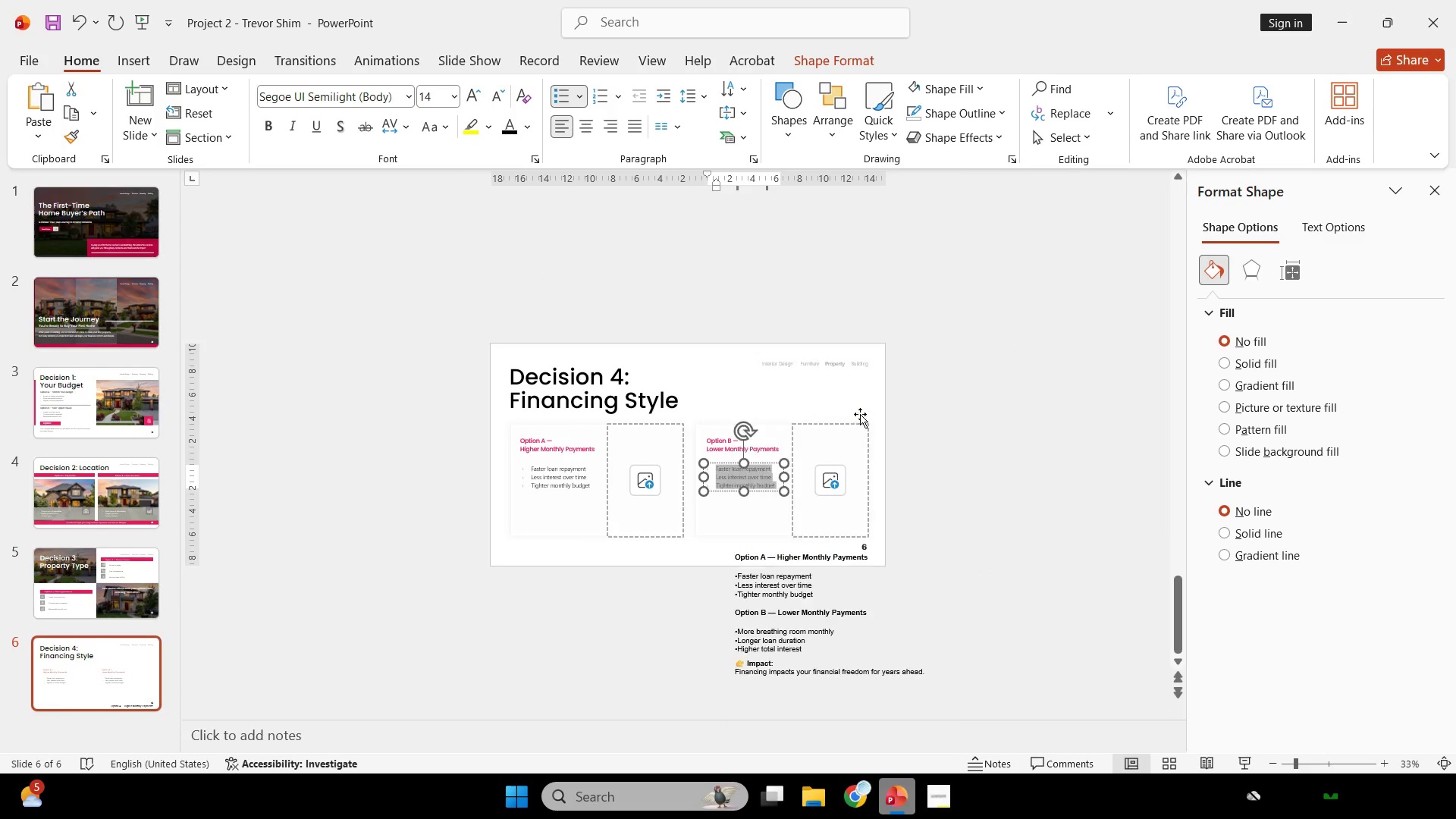 
hold_key(key=ControlLeft, duration=0.44)
scroll: coordinate [853, 437], scroll_direction: up, amount: 2.0
 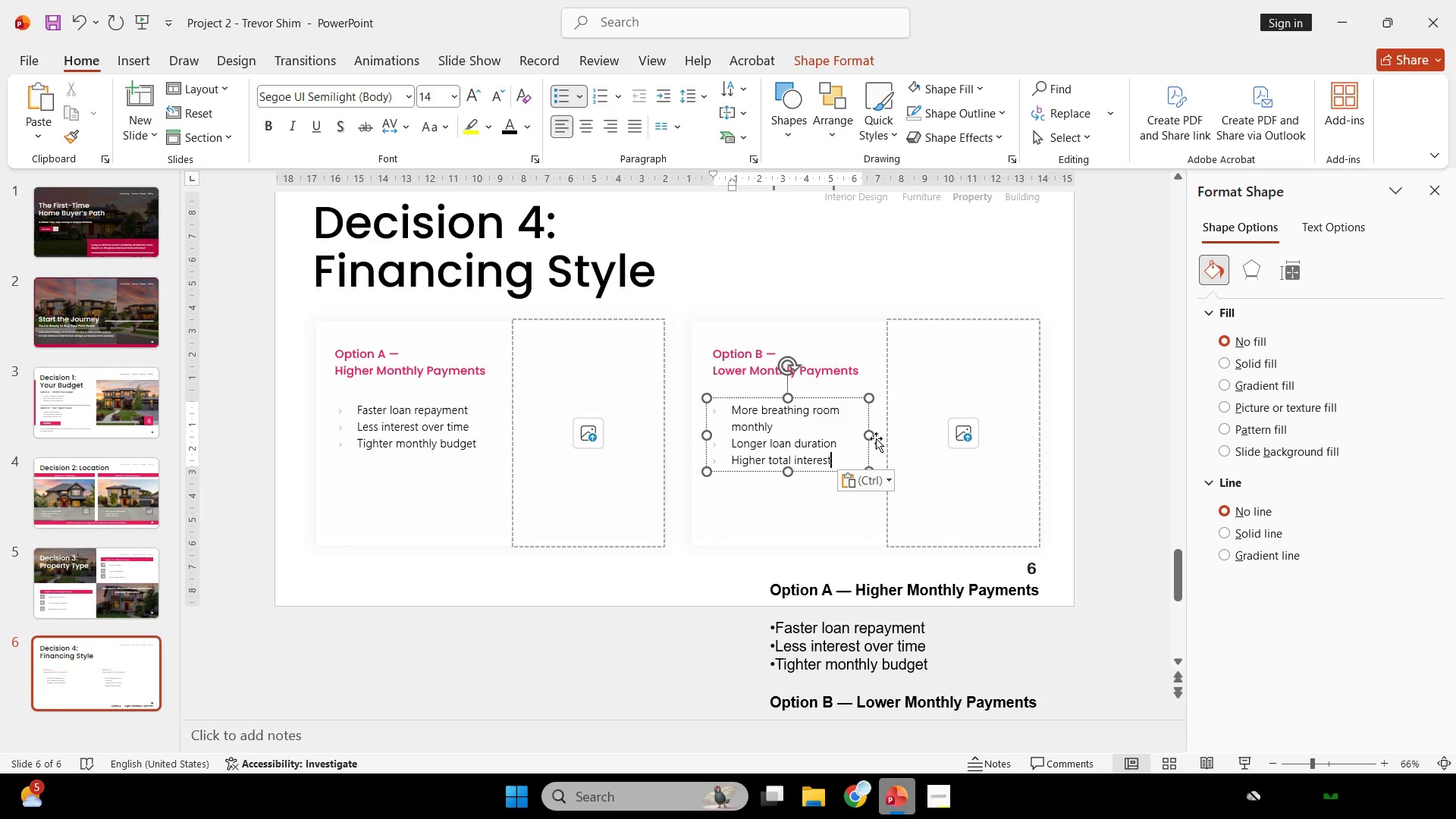 
left_click_drag(start_coordinate=[871, 432], to_coordinate=[890, 435])
 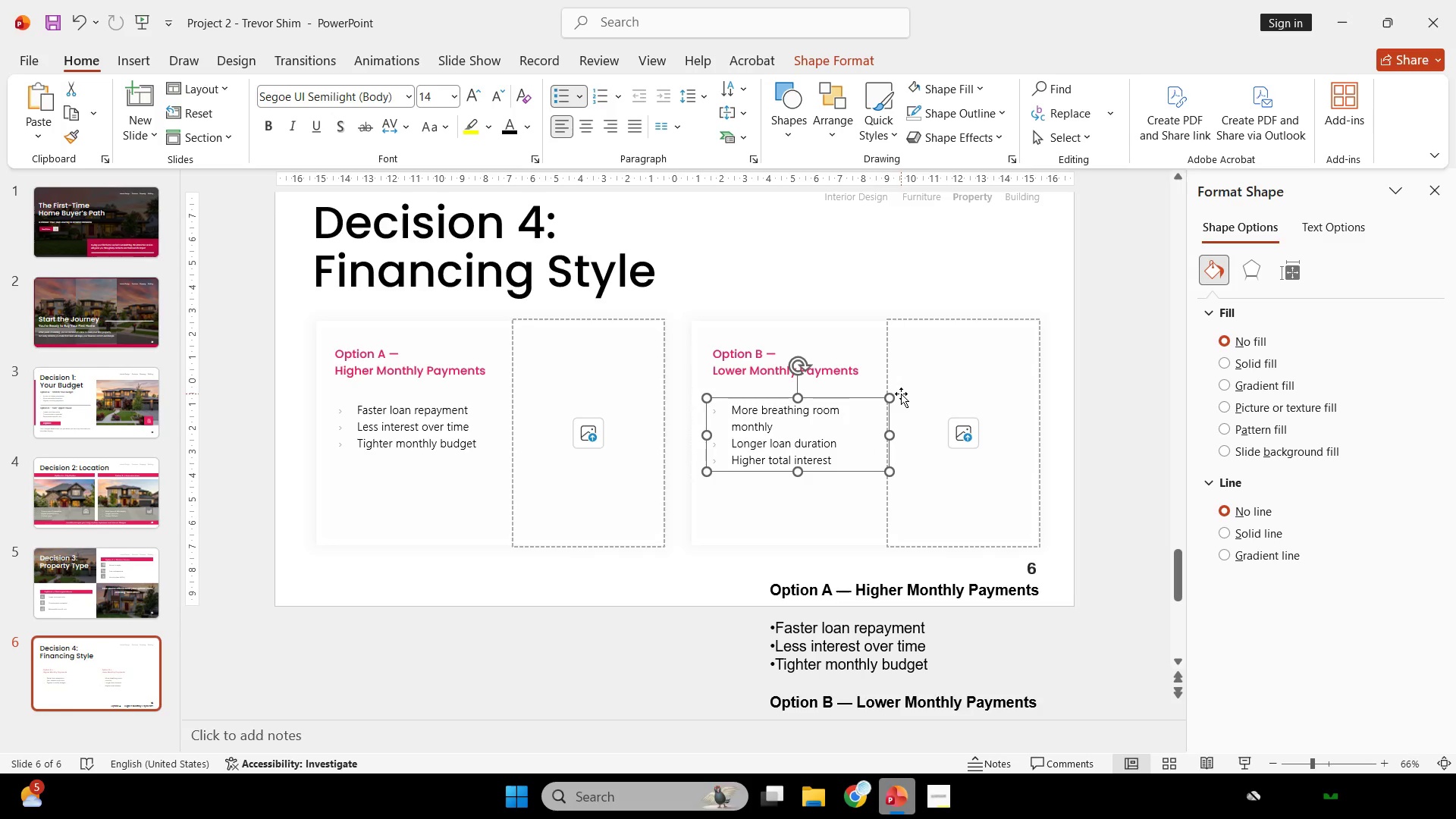 
key(Control+Z)
 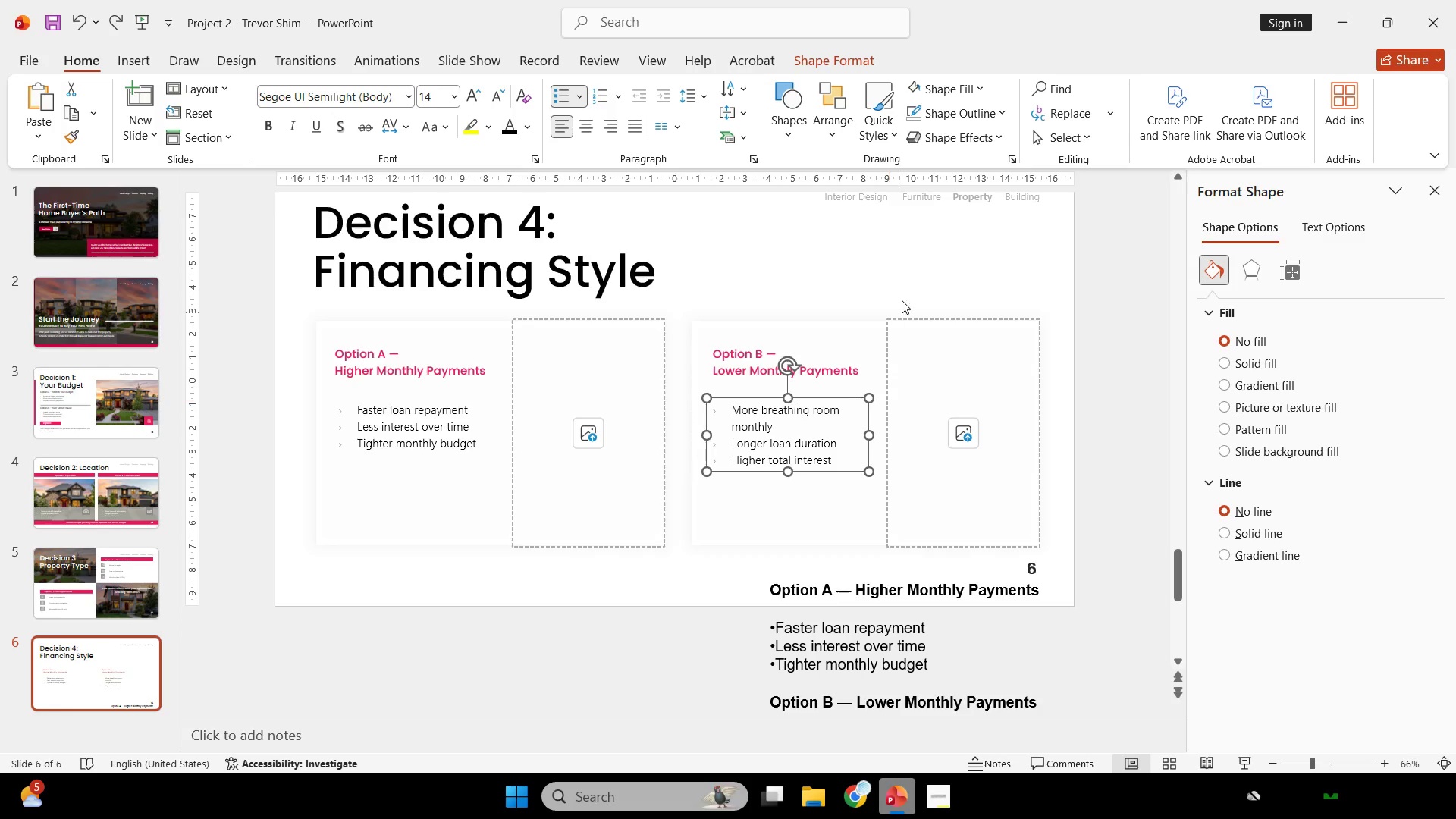 
left_click([906, 278])
 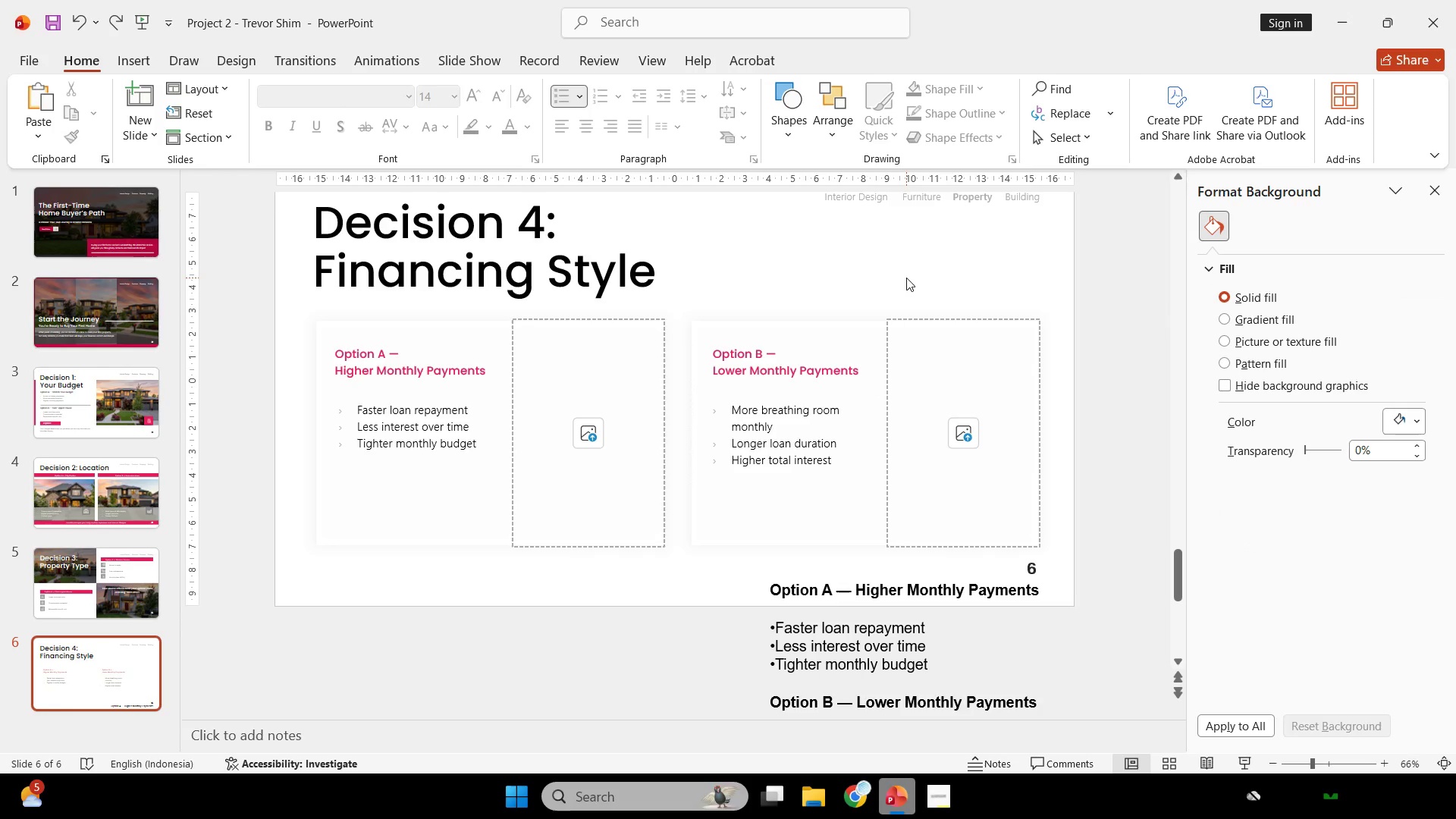 
wait(19.05)
 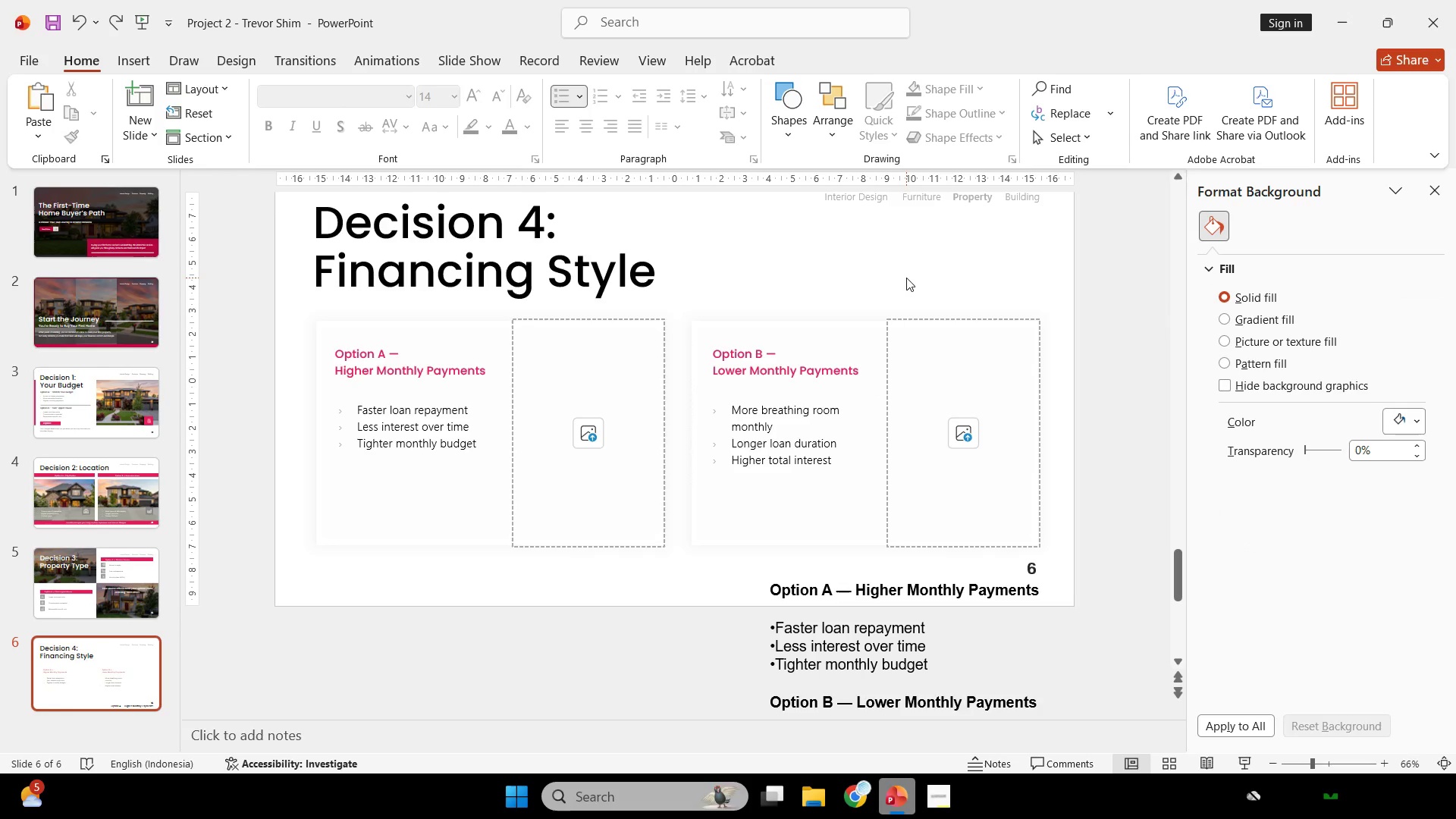 
key(Control+ControlLeft)
 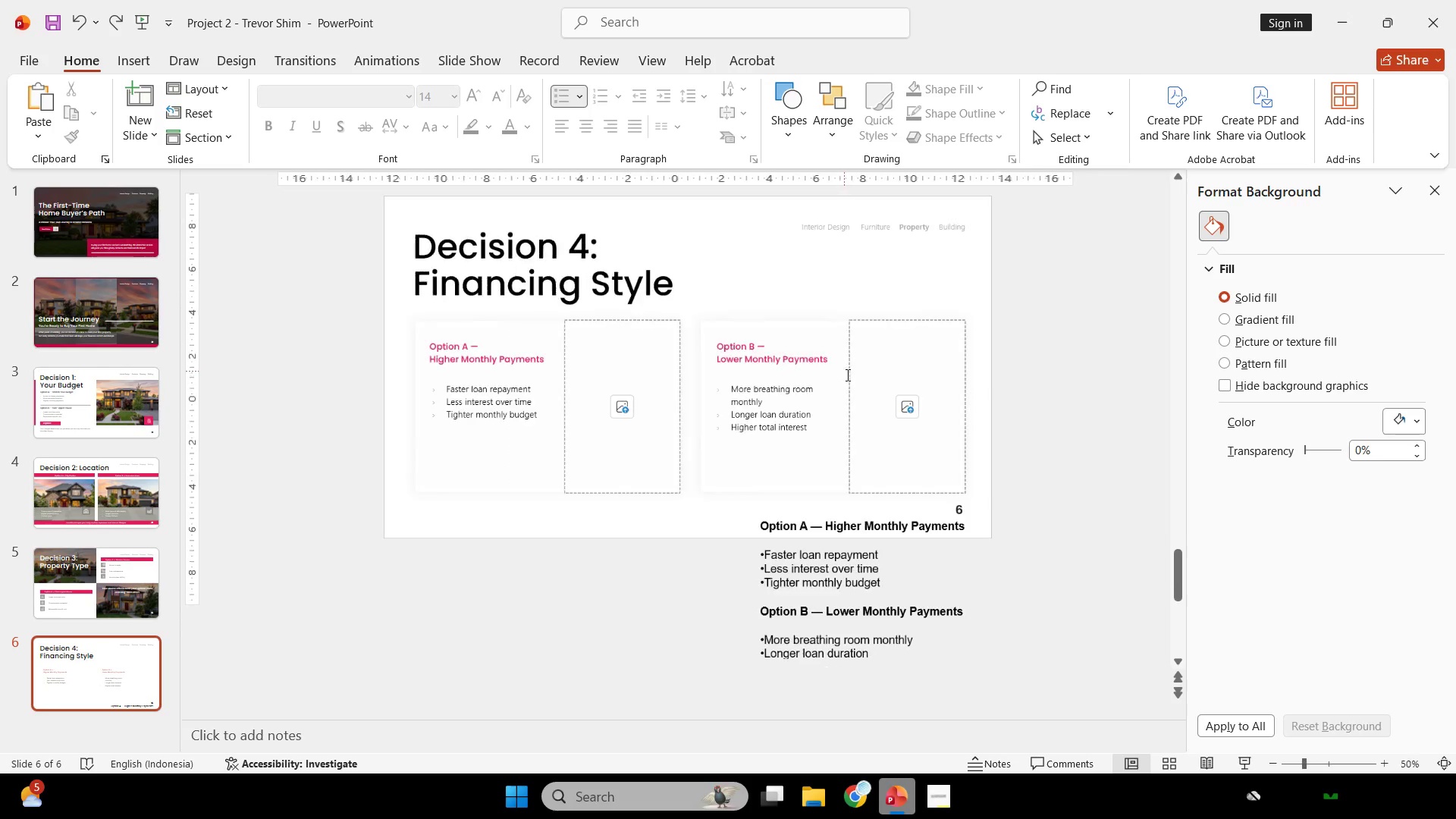 
scroll: coordinate [844, 371], scroll_direction: down, amount: 1.0
 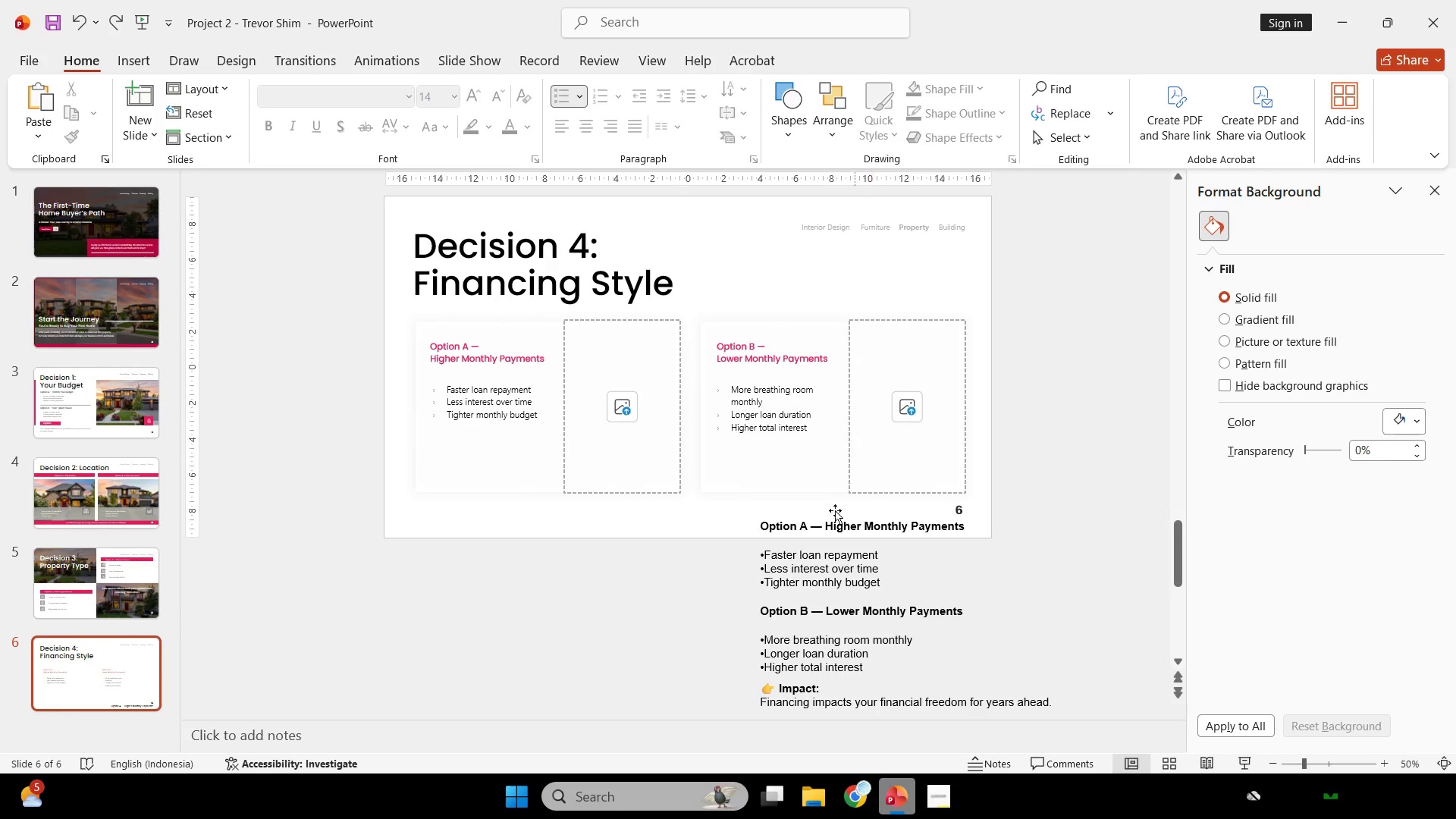 
left_click_drag(start_coordinate=[799, 422], to_coordinate=[535, 395])
 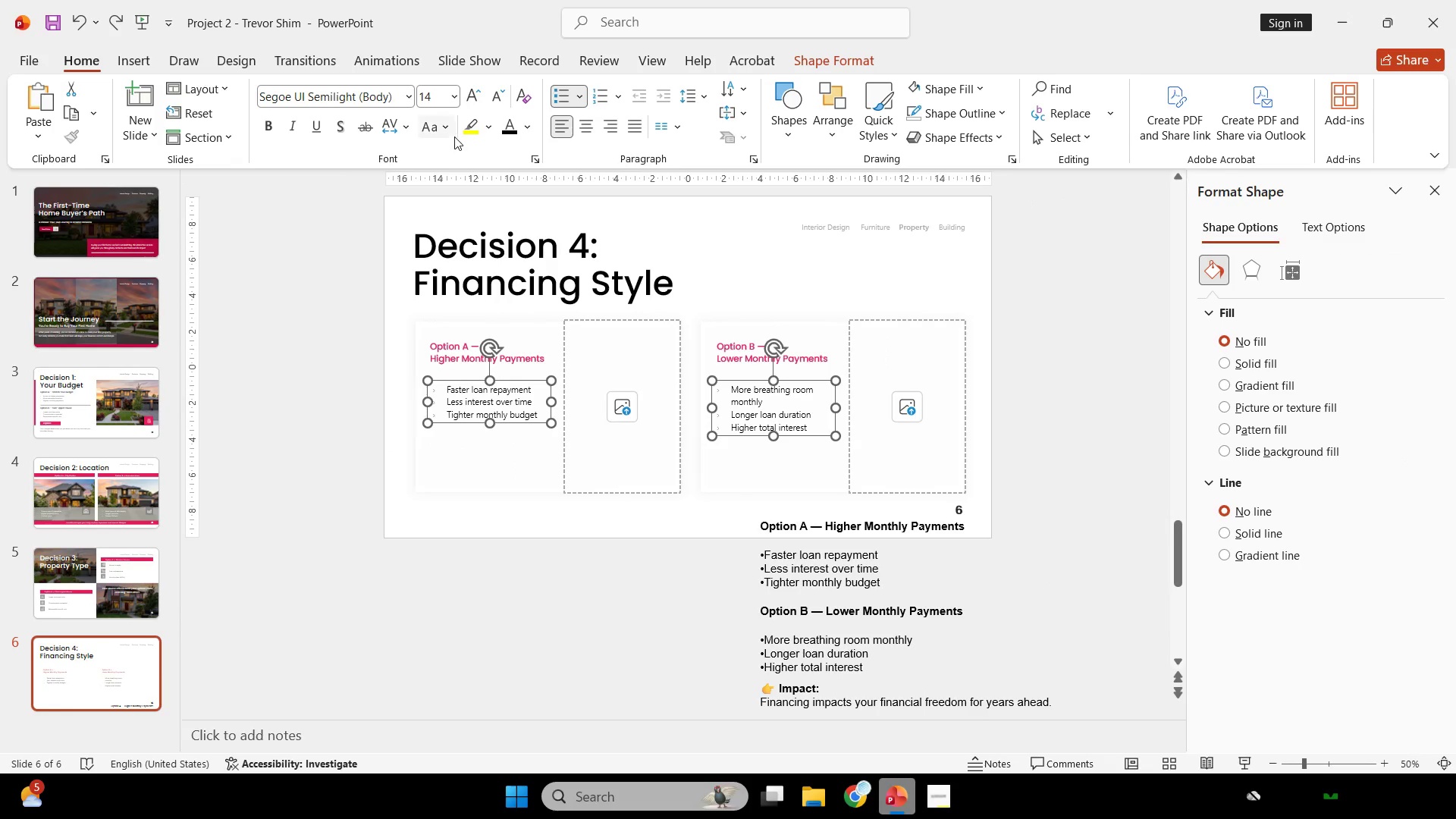 
hold_key(key=ShiftLeft, duration=0.67)
left_click([535, 395])
 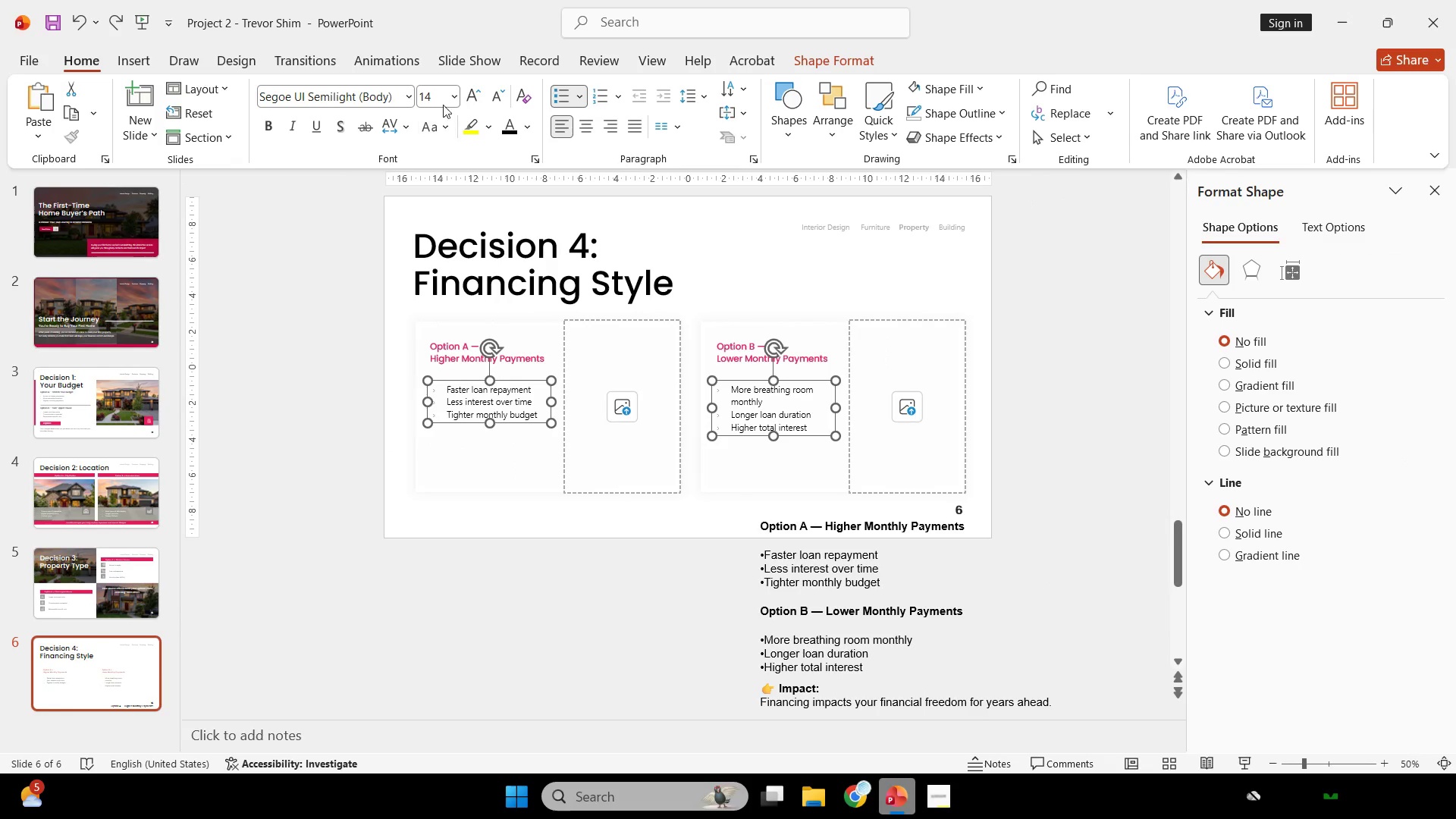 
left_click([438, 94])
 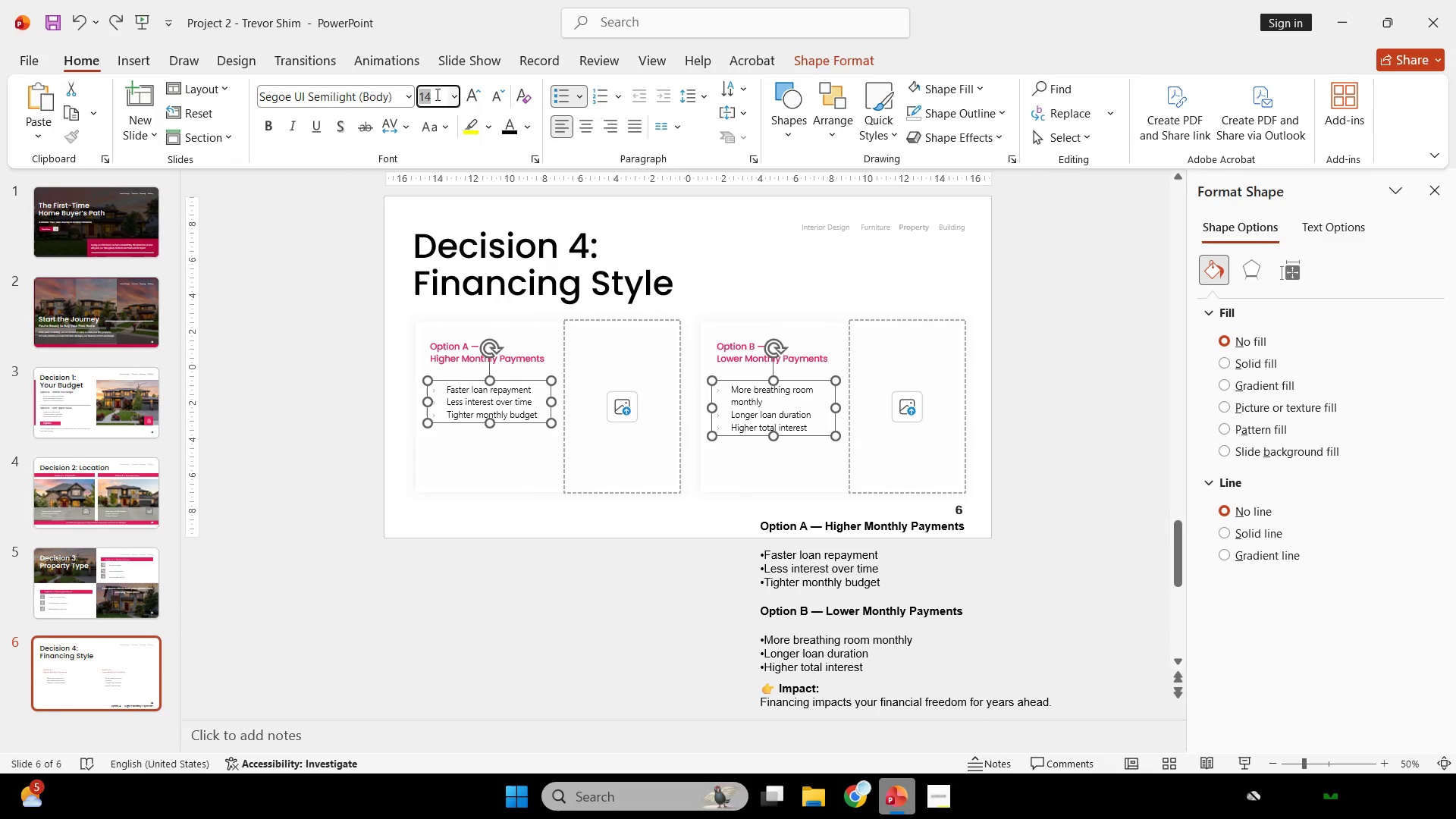 
type(13)
 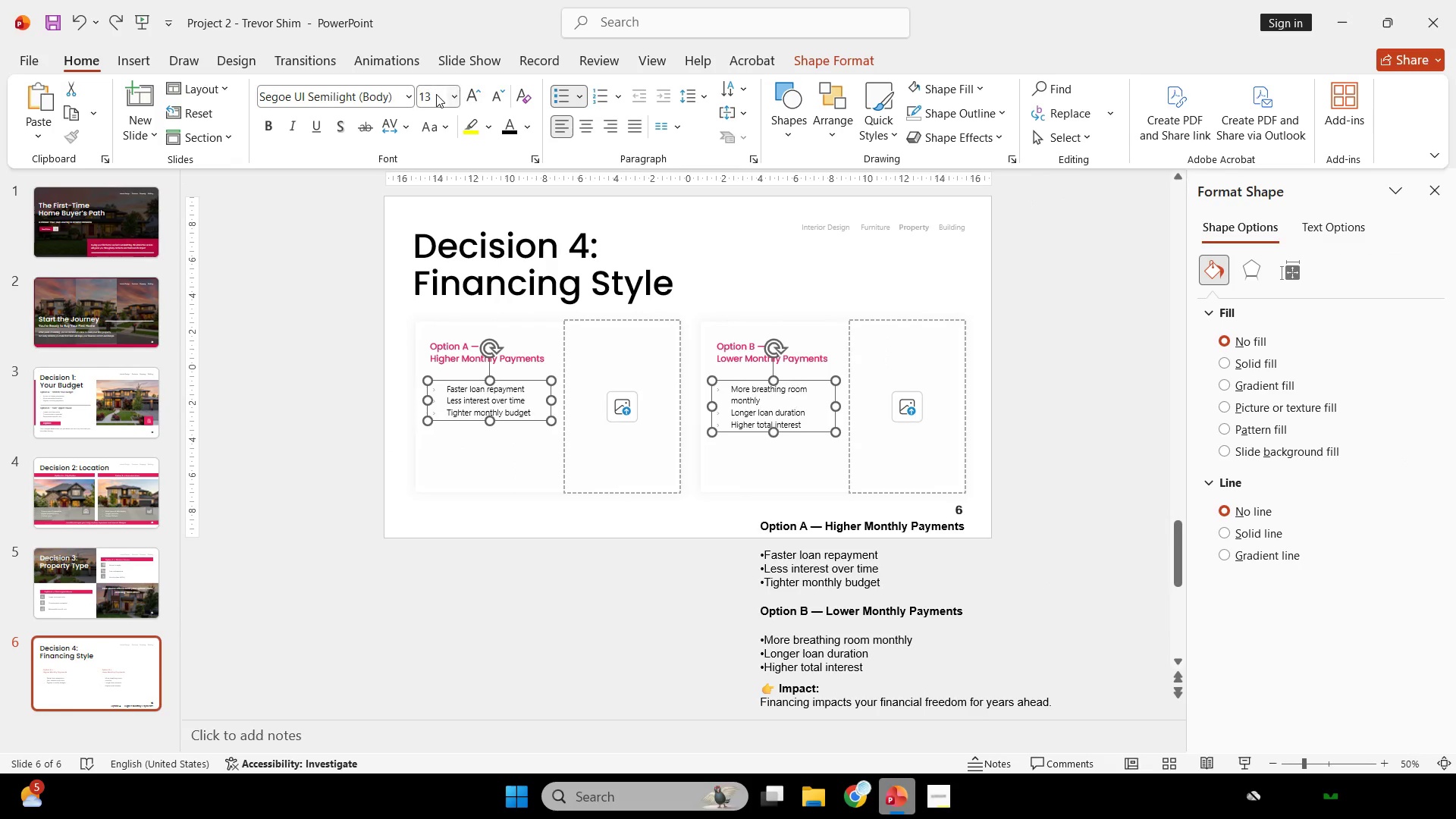 
key(Enter)
 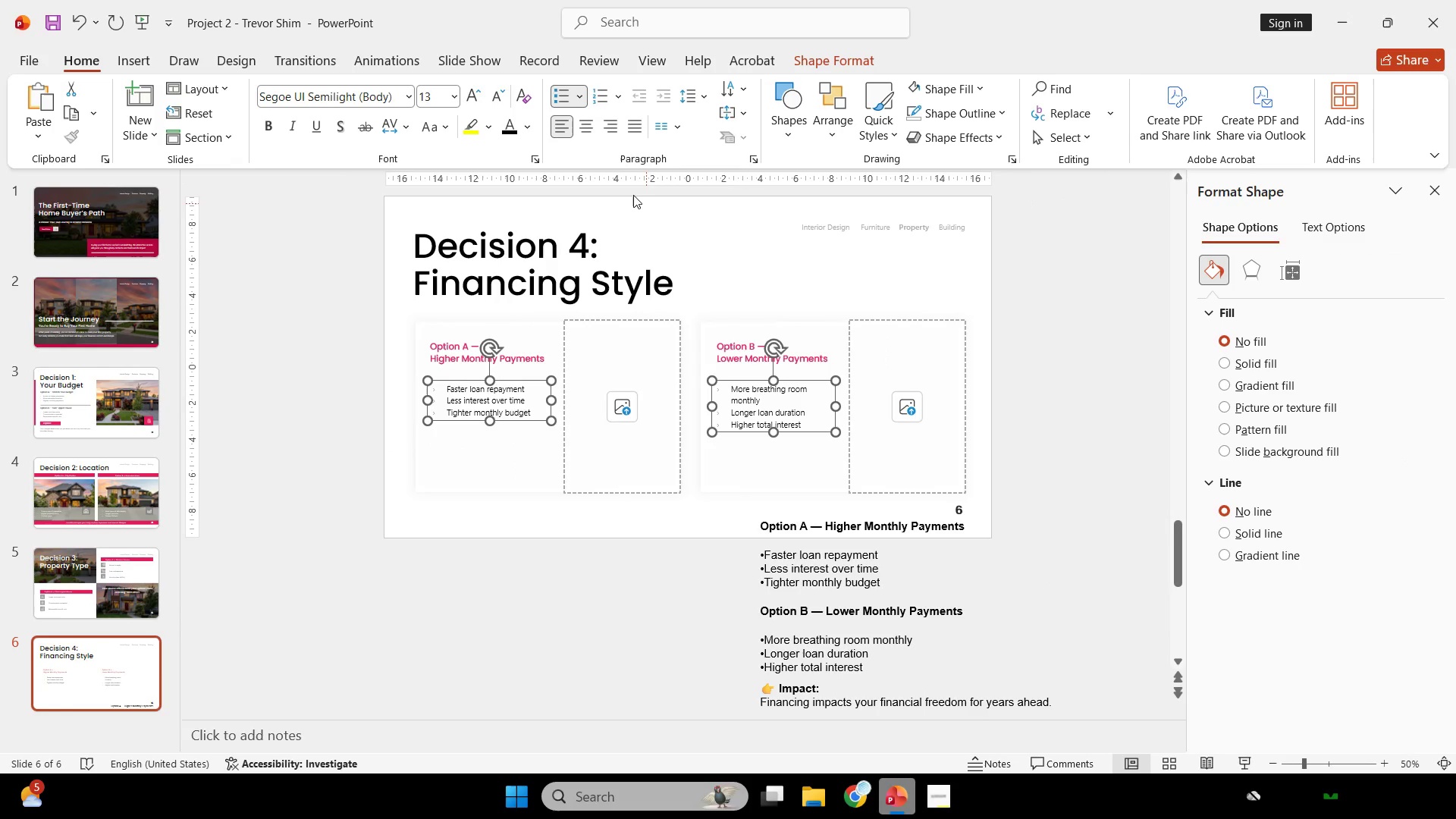 
left_click([504, 103])
 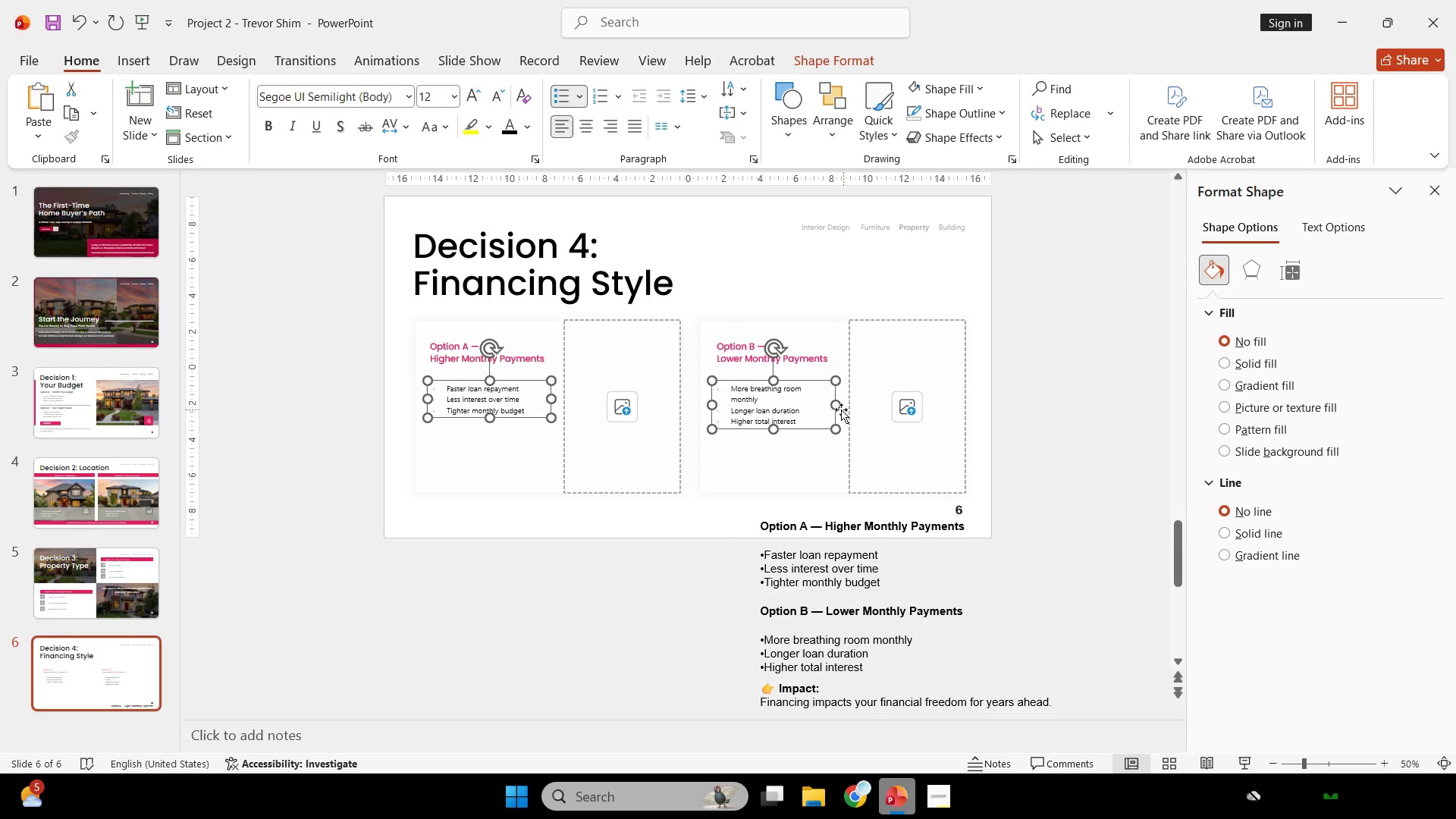 
left_click_drag(start_coordinate=[836, 406], to_coordinate=[836, 402])
 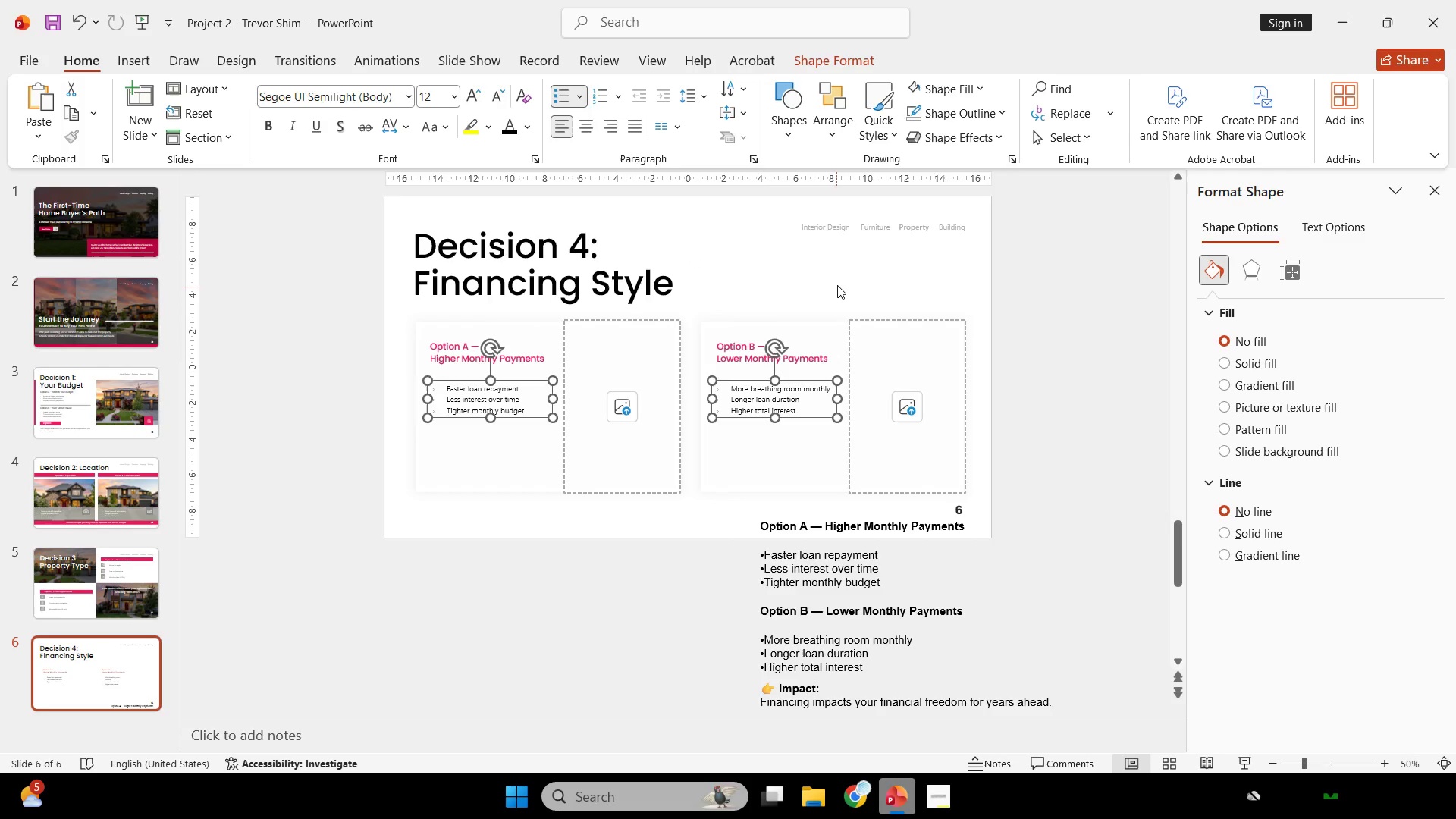 
left_click([837, 285])
 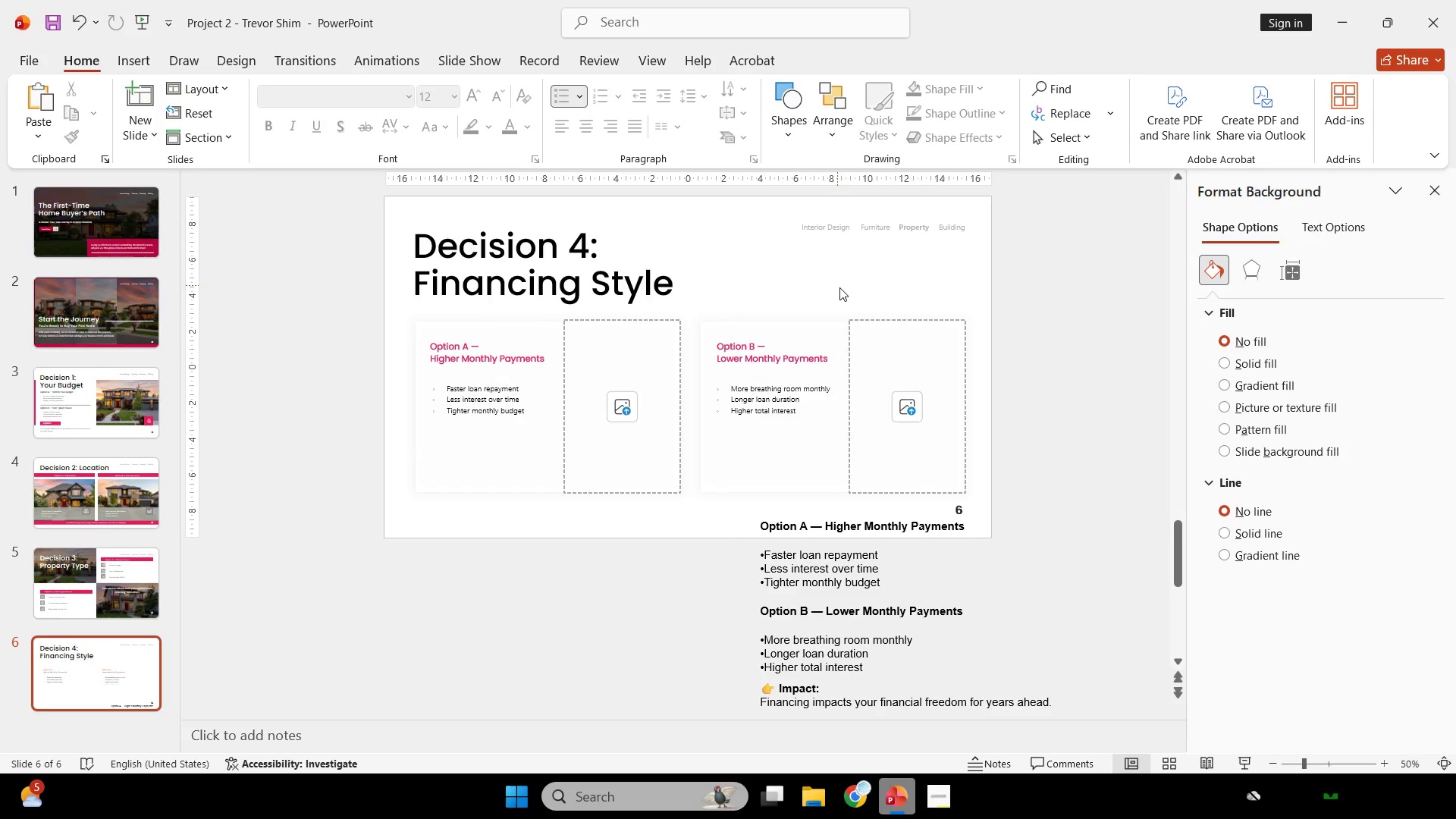 
hold_key(key=ControlLeft, duration=0.5)
scroll: coordinate [842, 289], scroll_direction: up, amount: 2.0
 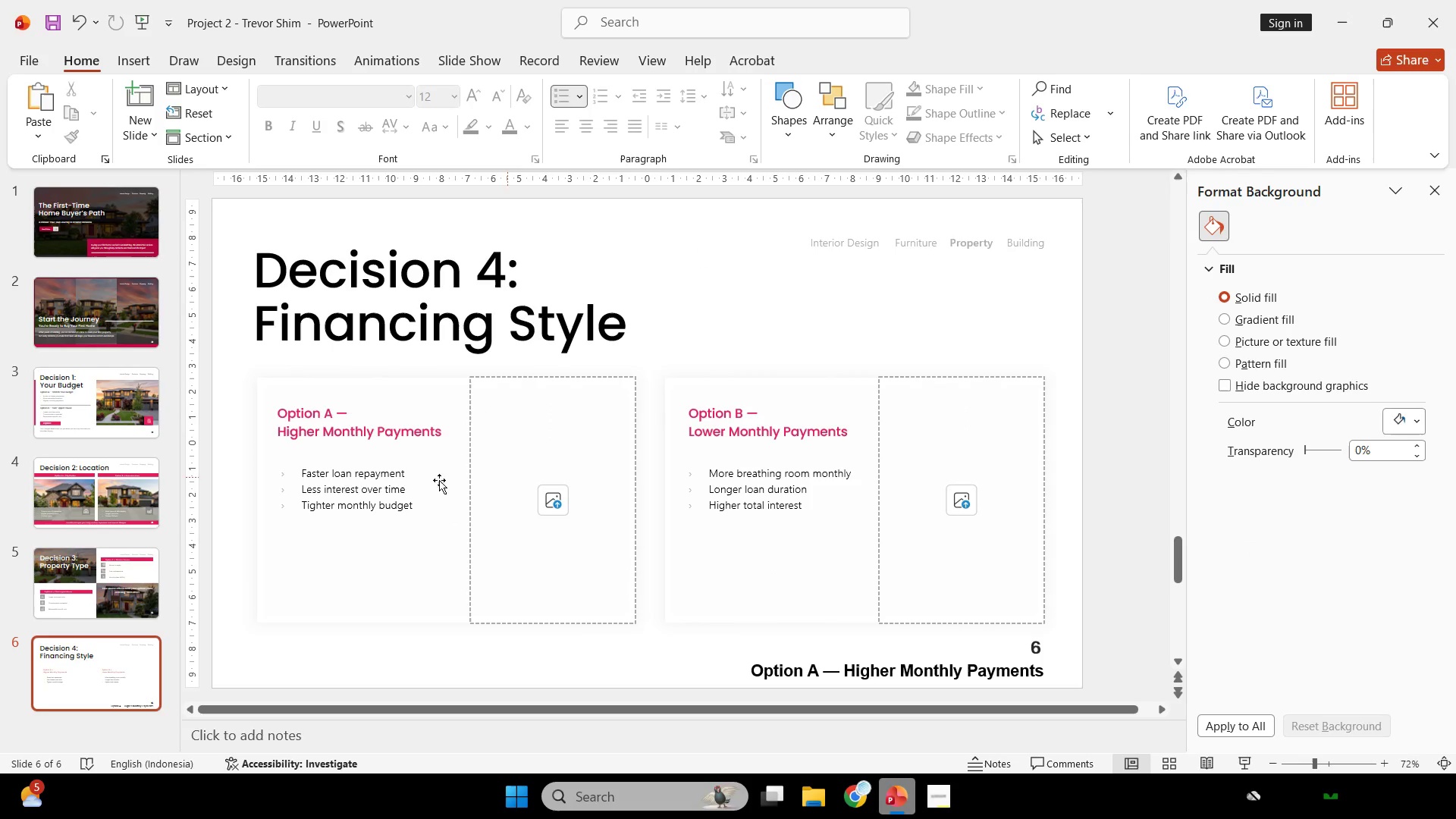 
left_click([311, 500])
 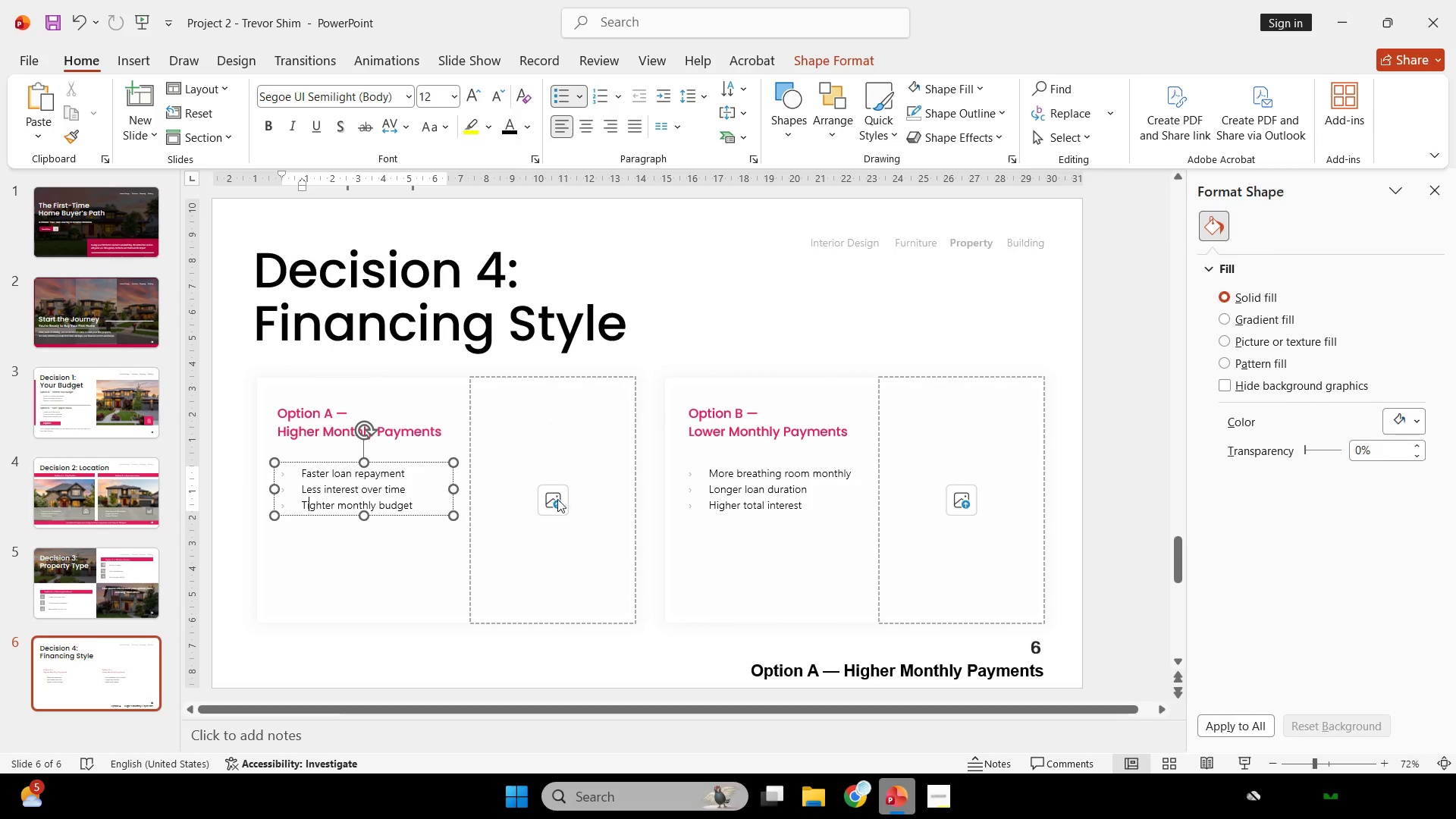 
hold_key(key=ShiftLeft, duration=0.59)
left_click([730, 504])
 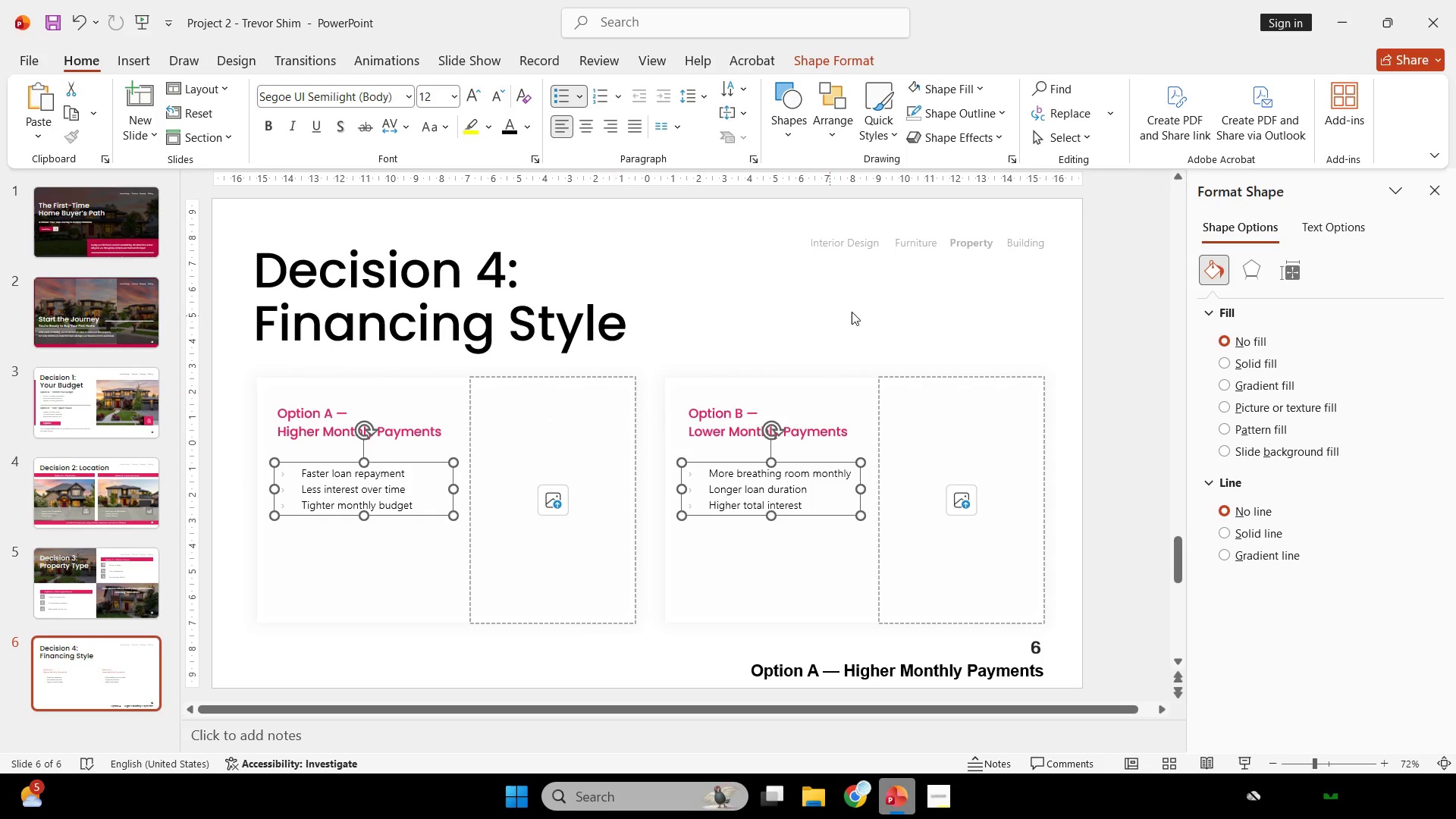 
left_click_drag(start_coordinate=[895, 297], to_coordinate=[431, 413])
 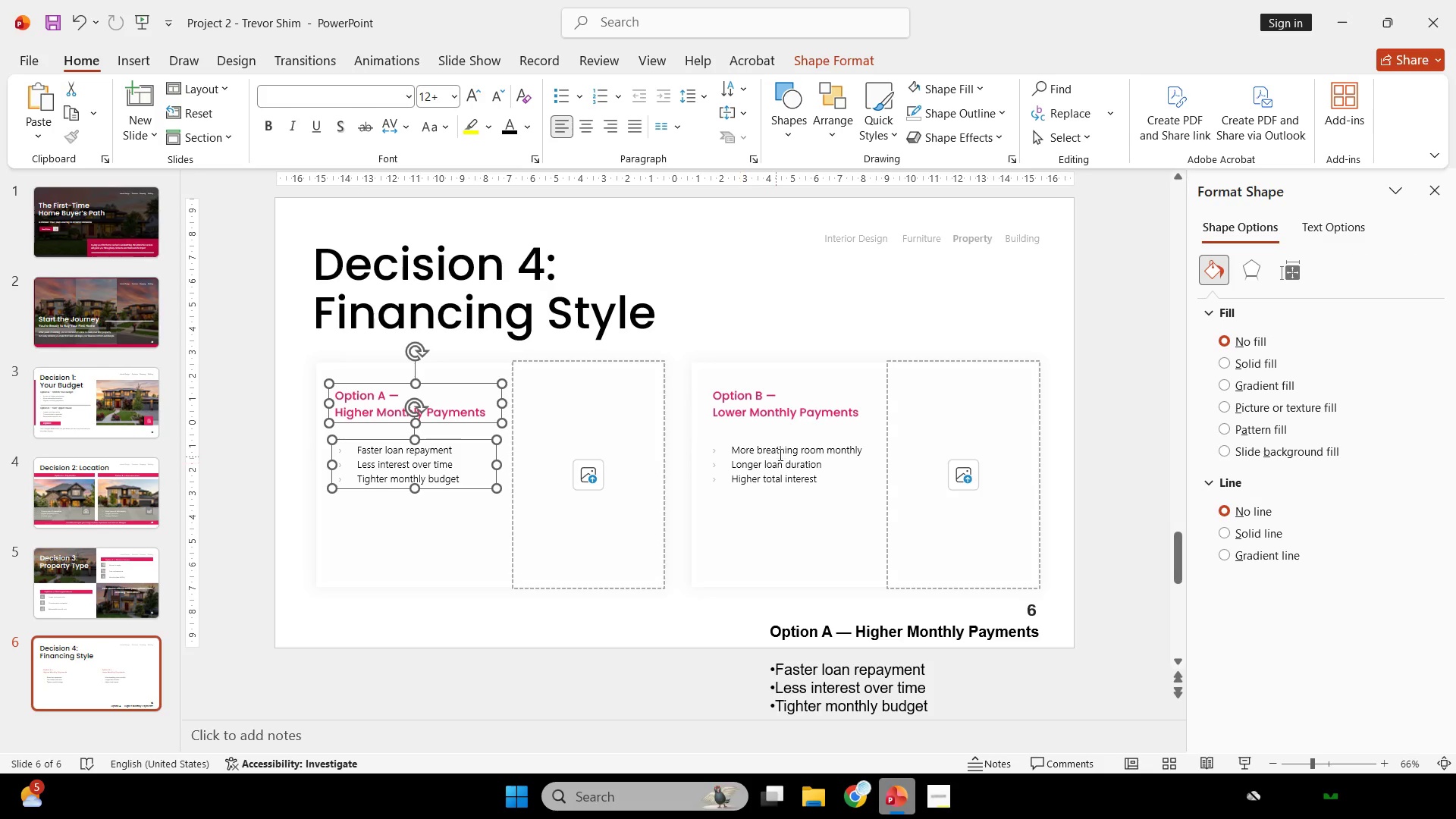 
hold_key(key=ControlLeft, duration=0.61)
scroll: coordinate [828, 382], scroll_direction: down, amount: 1.0
 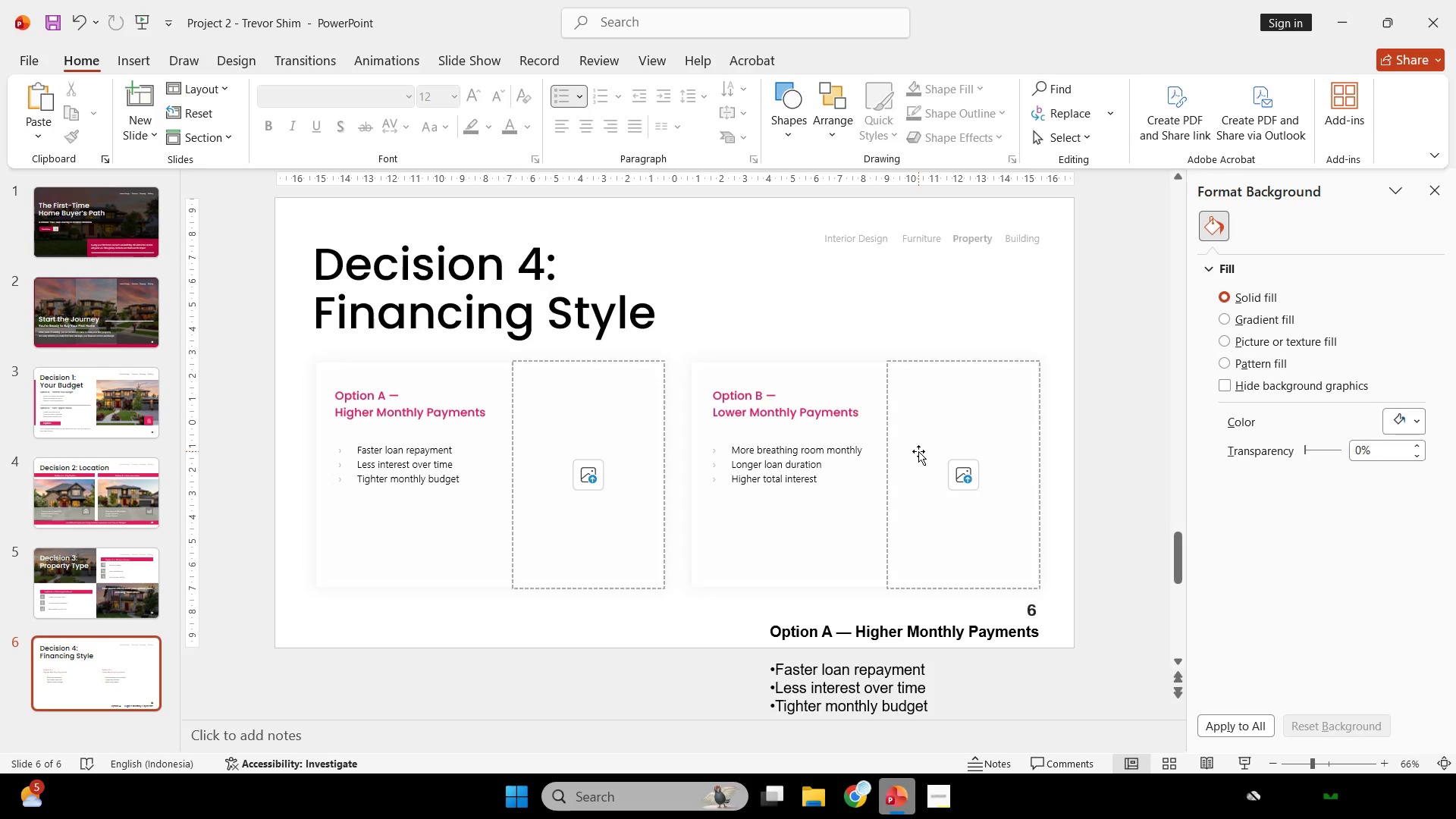 
hold_key(key=ShiftLeft, duration=4.14)
double_click([417, 470])
 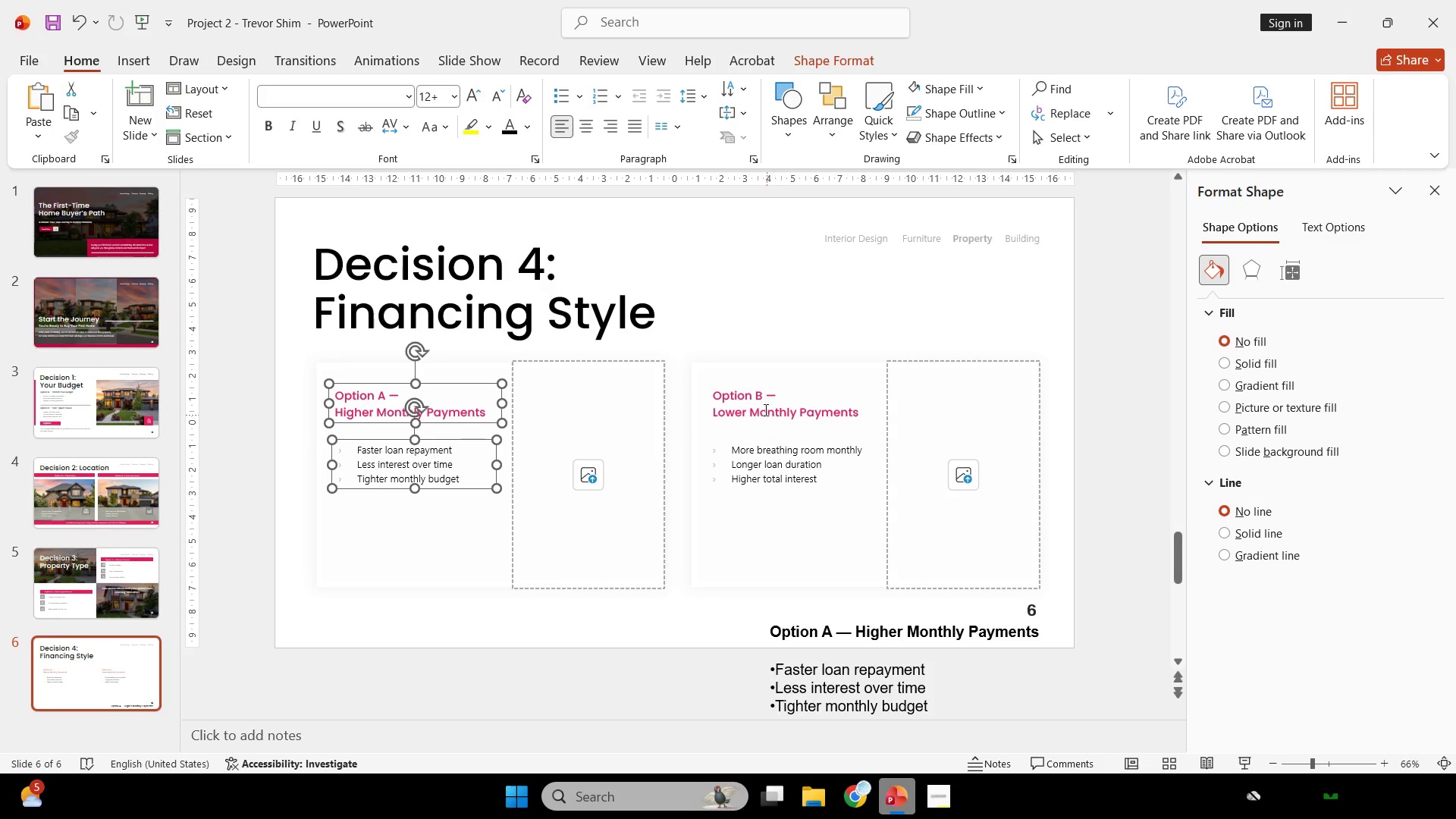 
left_click([762, 405])
 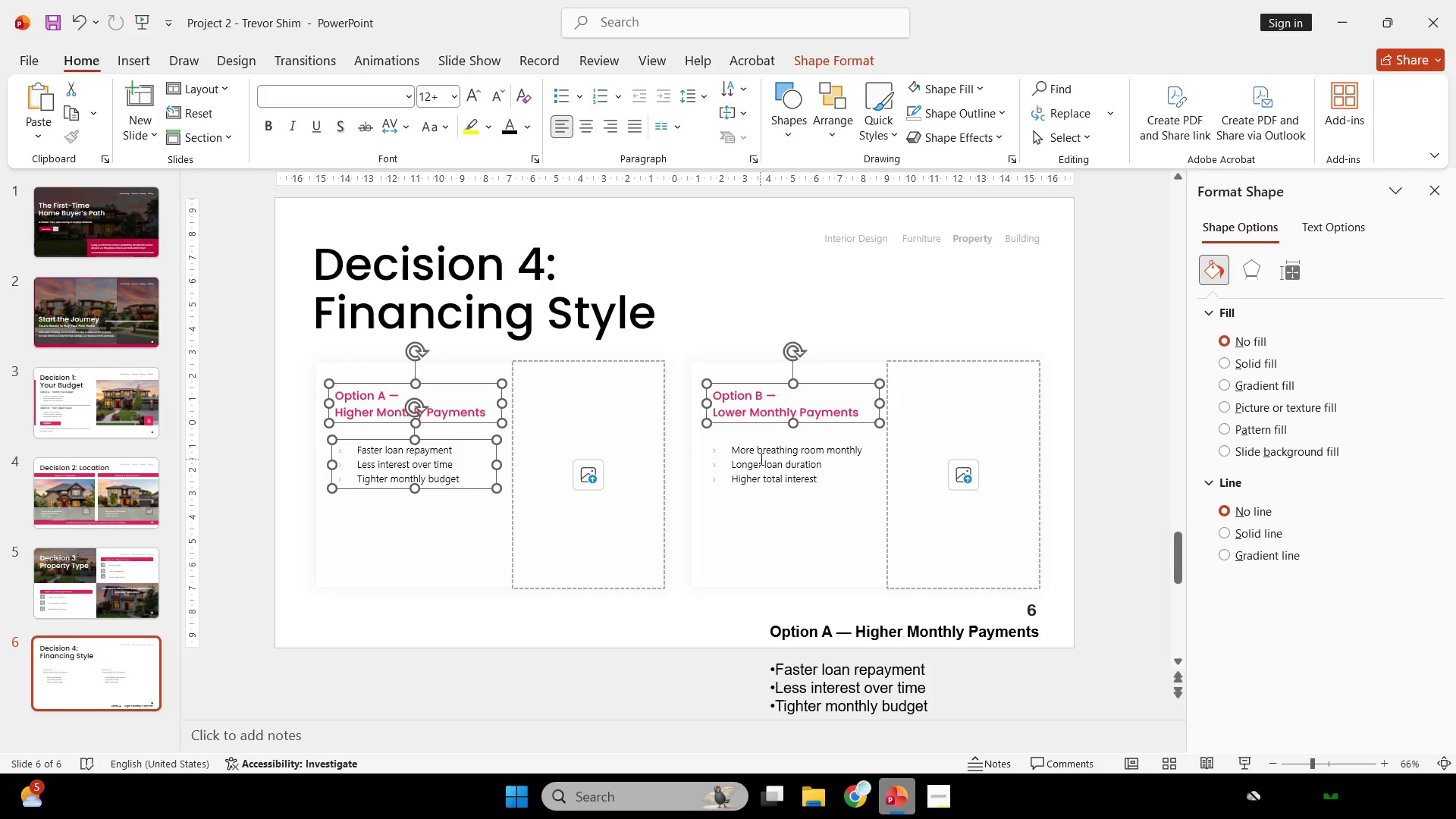 
left_click_drag(start_coordinate=[760, 459], to_coordinate=[761, 511])
 